 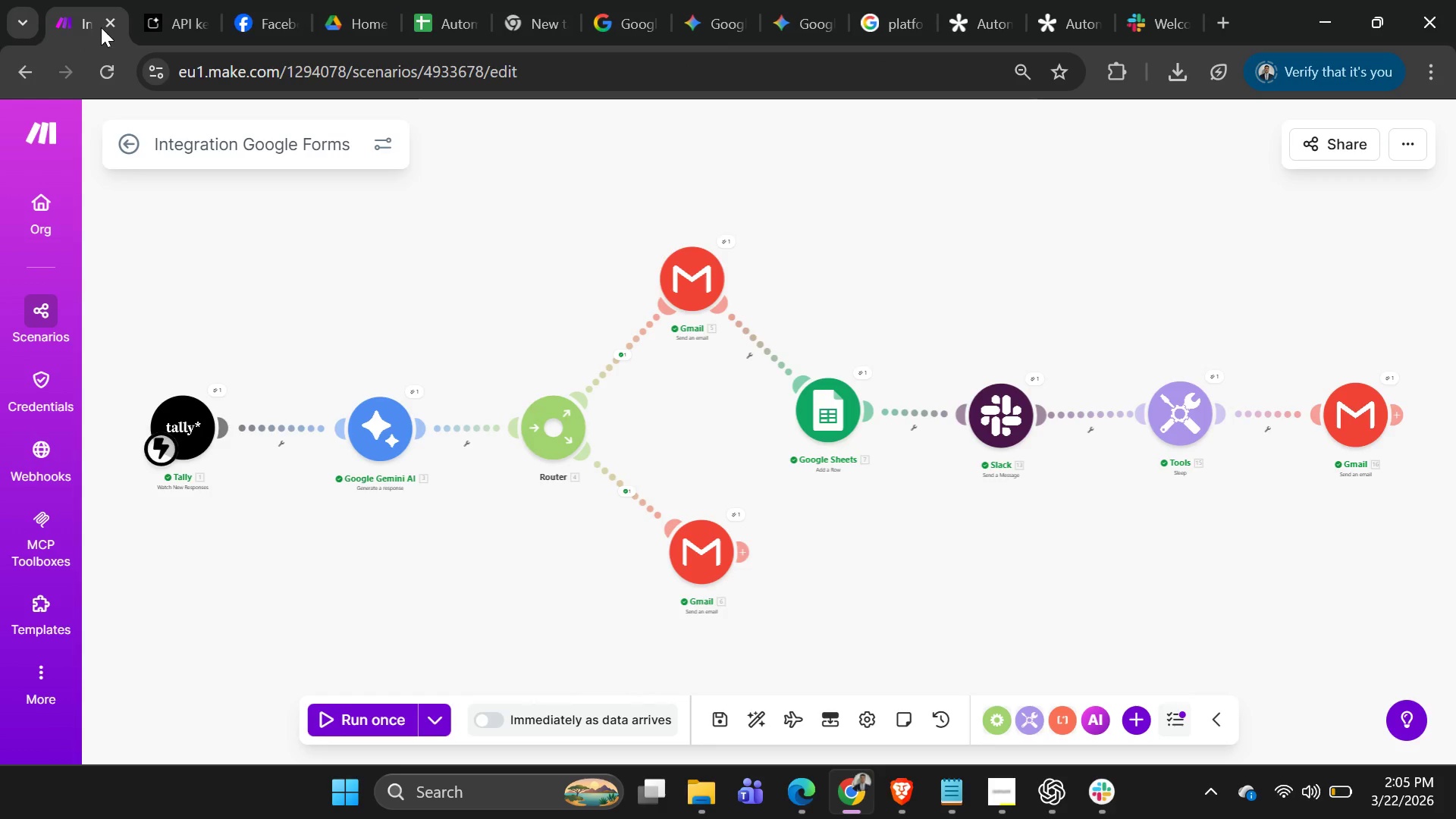 
left_click([1044, 25])
 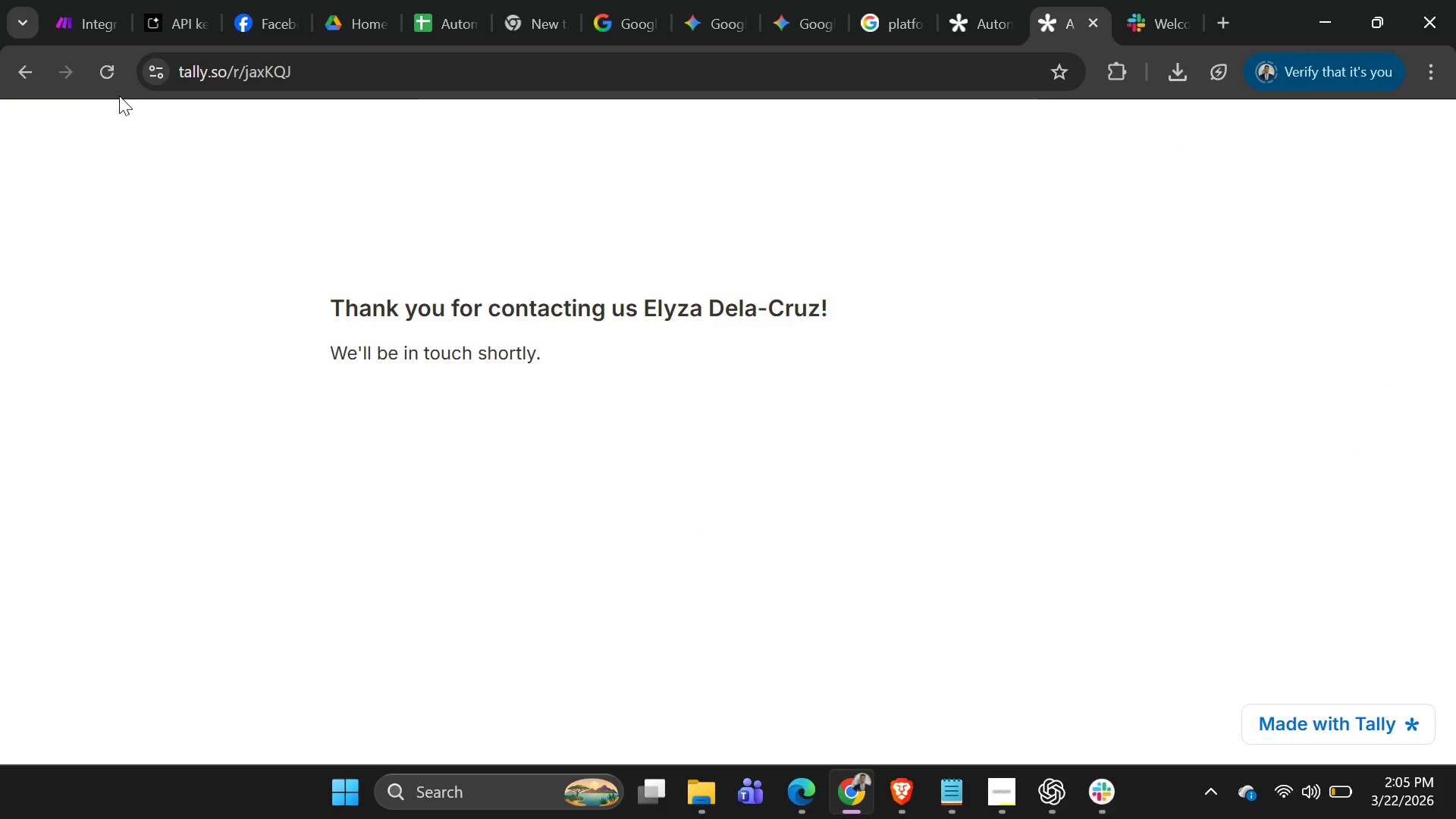 
left_click([99, 83])
 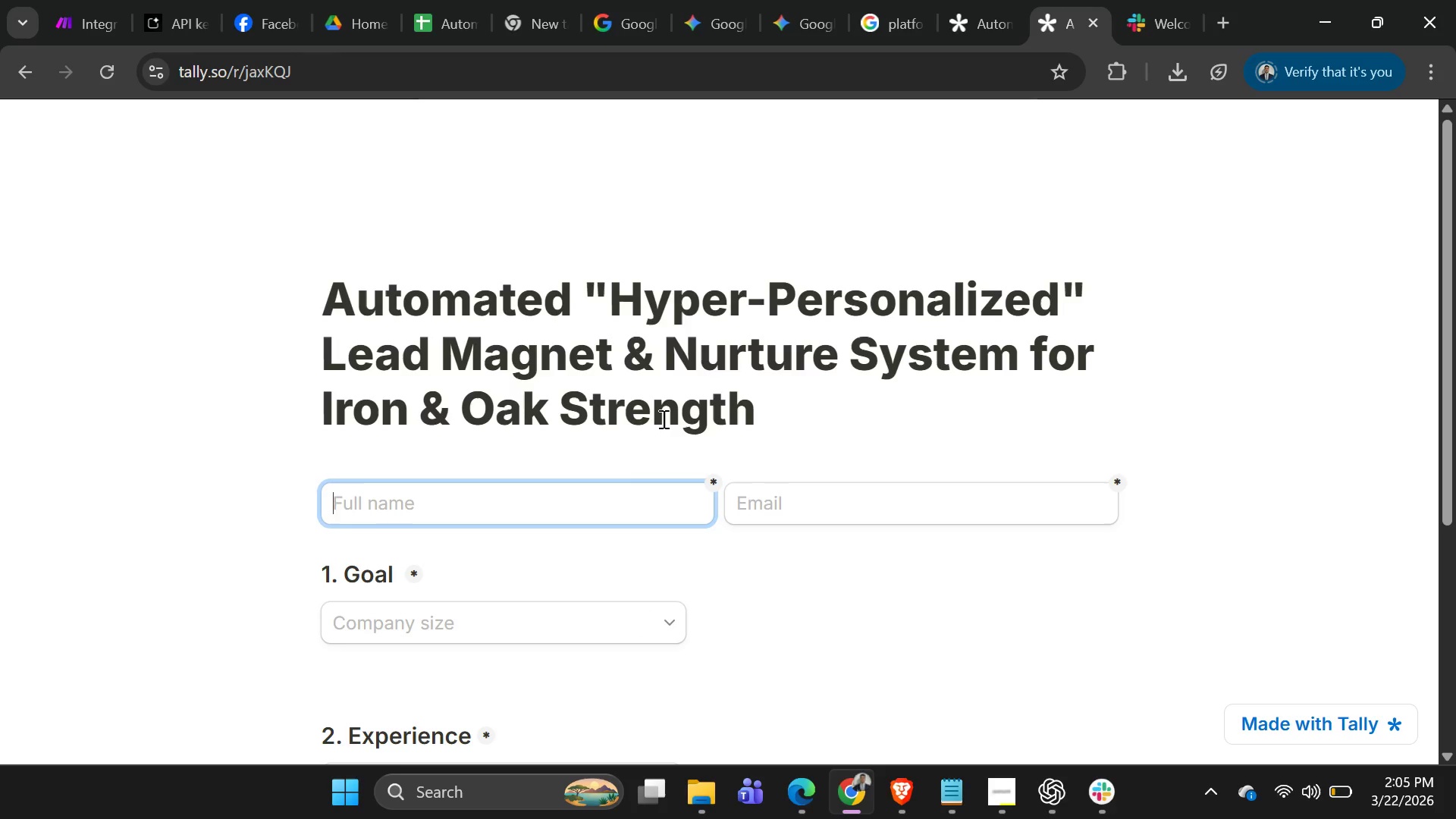 
left_click([595, 508])
 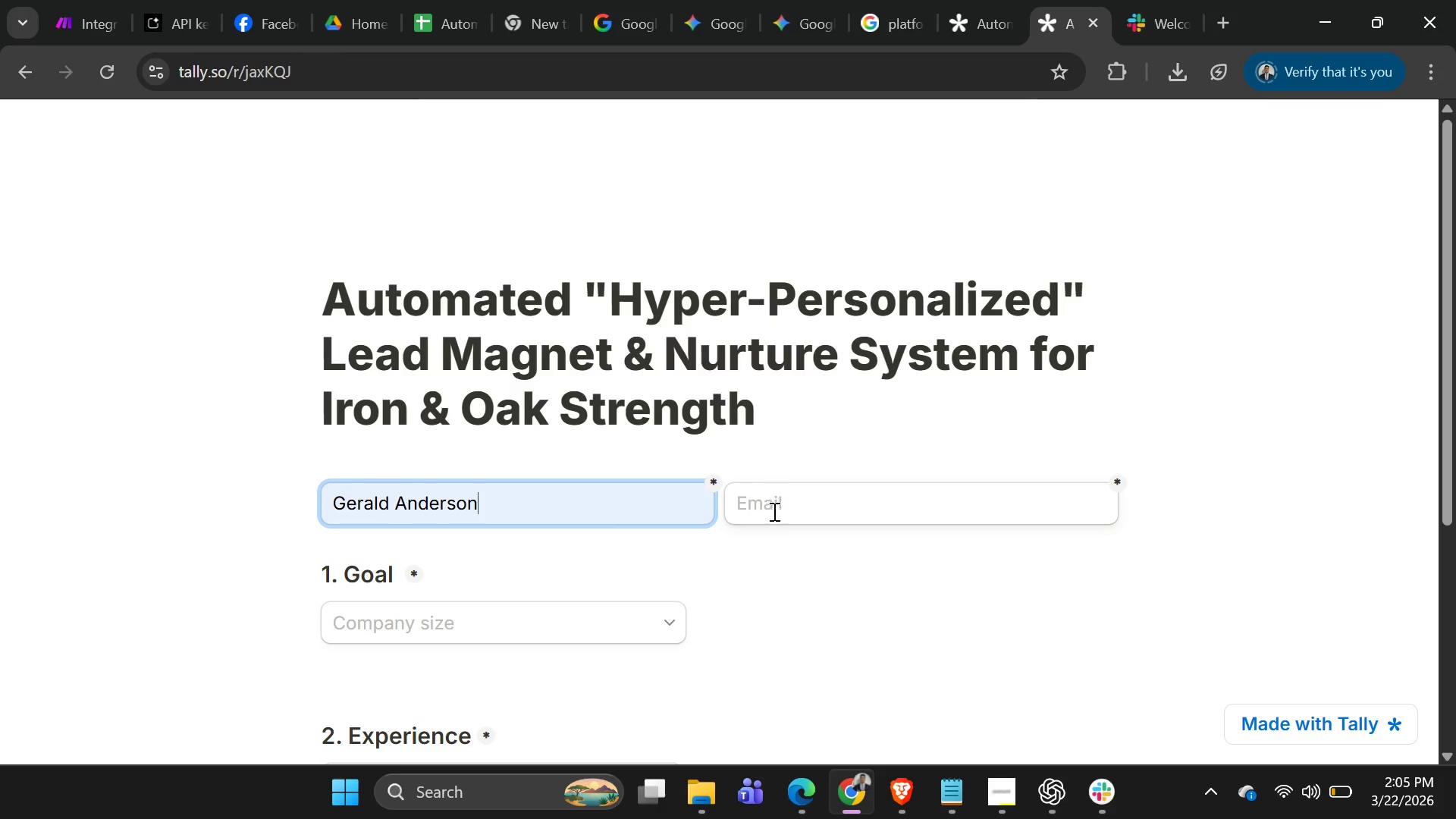 
wait(5.88)
 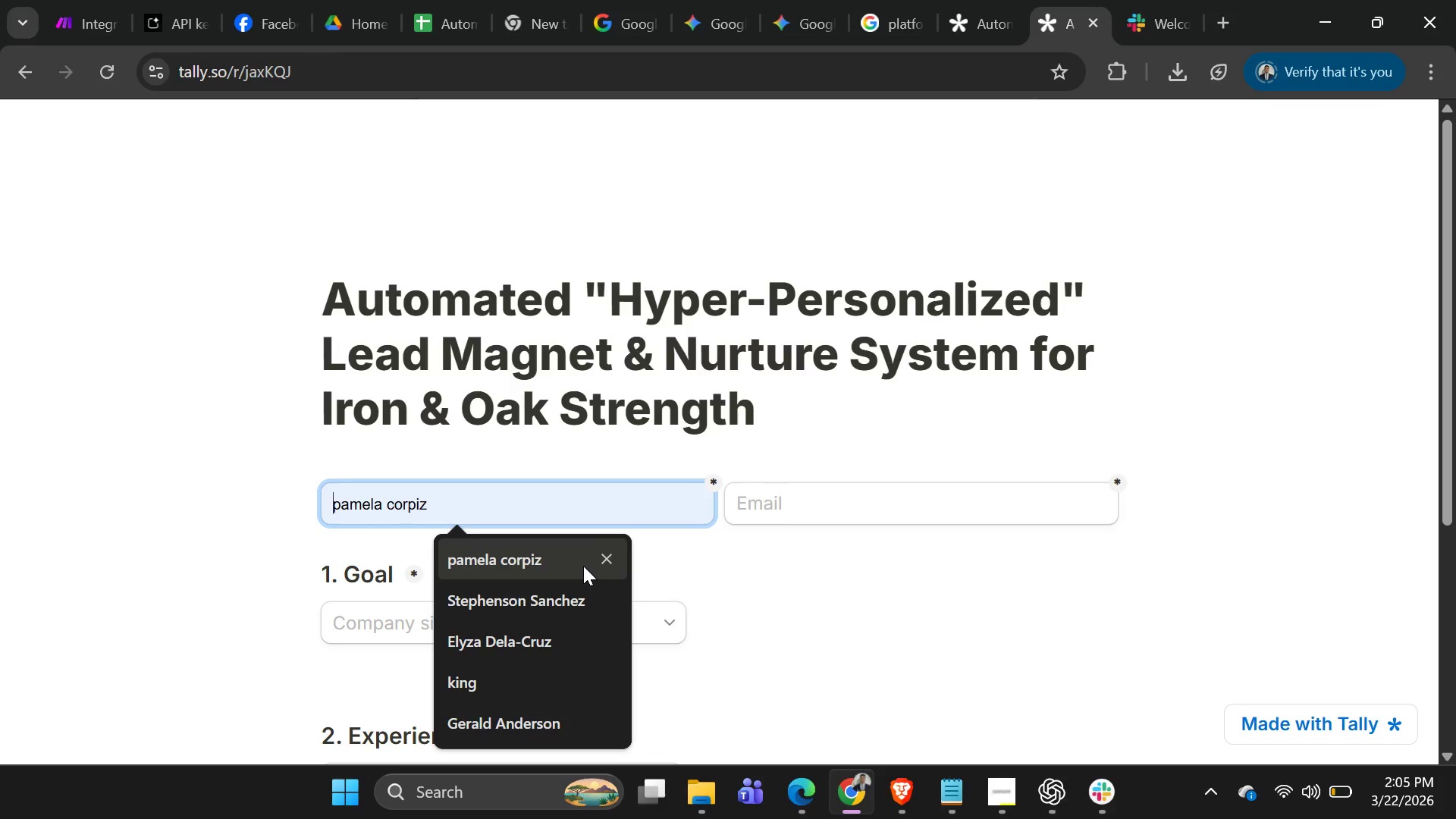 
left_click([773, 511])
 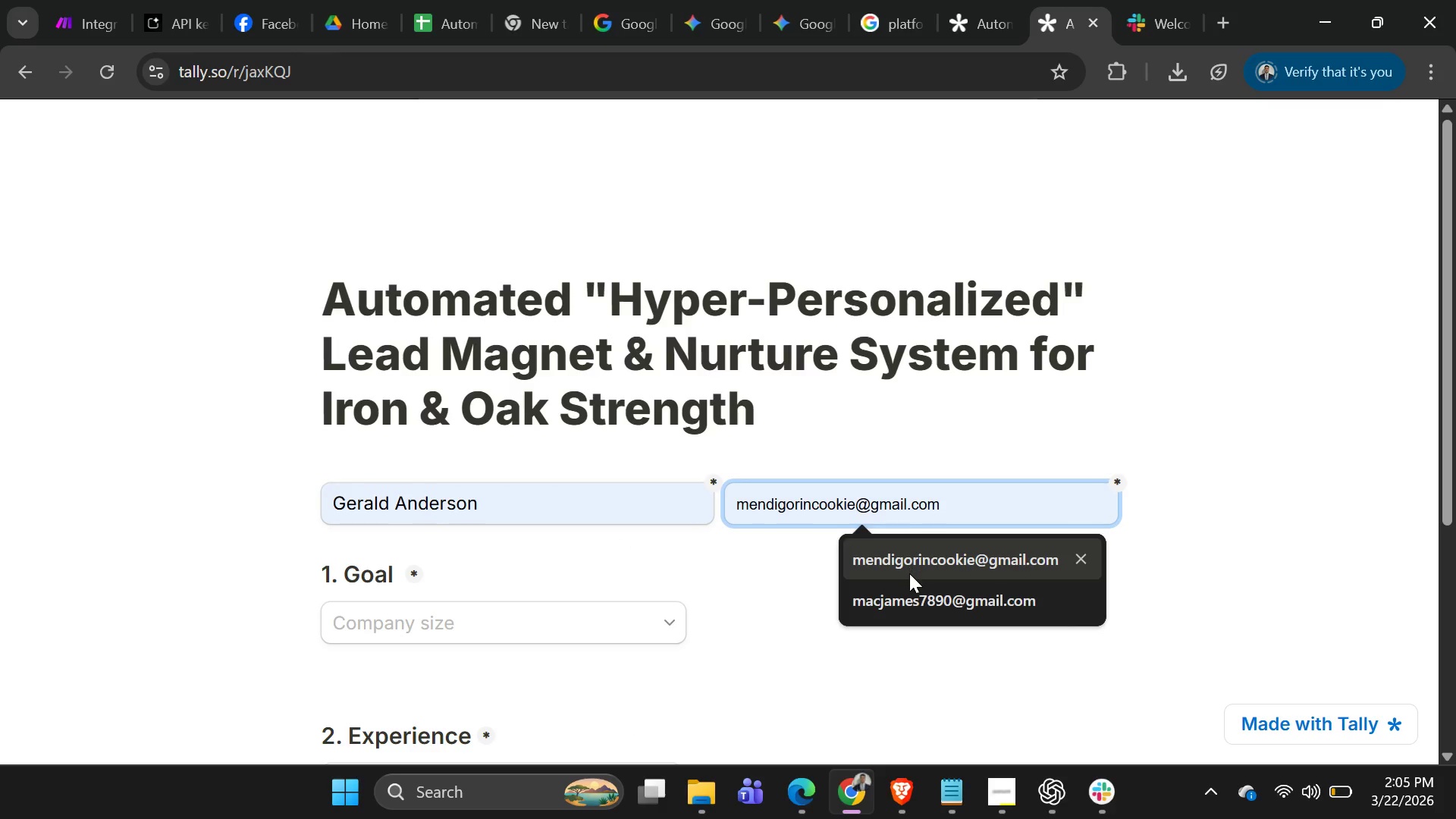 
left_click([909, 567])
 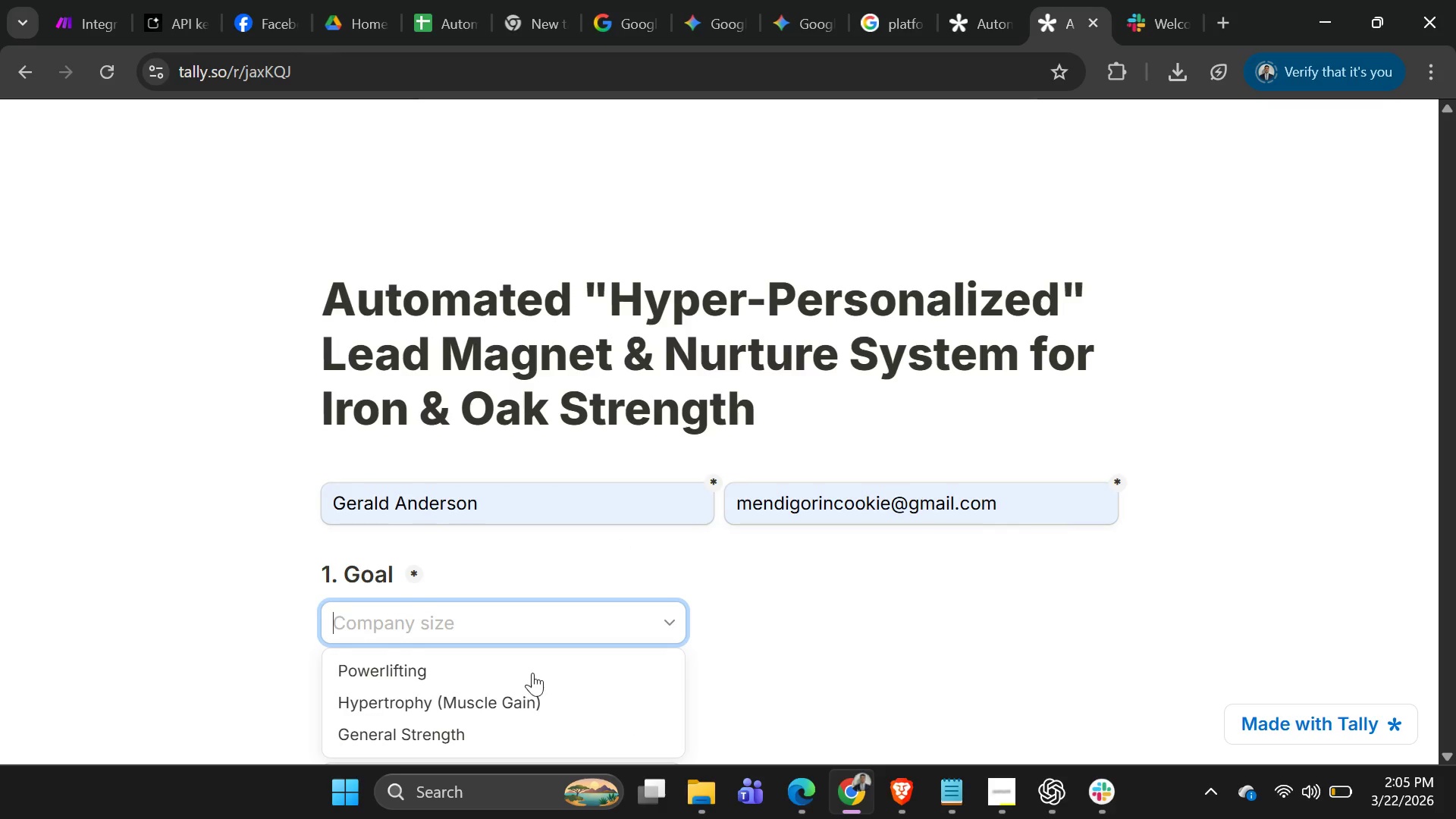 
scroll: coordinate [532, 670], scroll_direction: down, amount: 2.0
 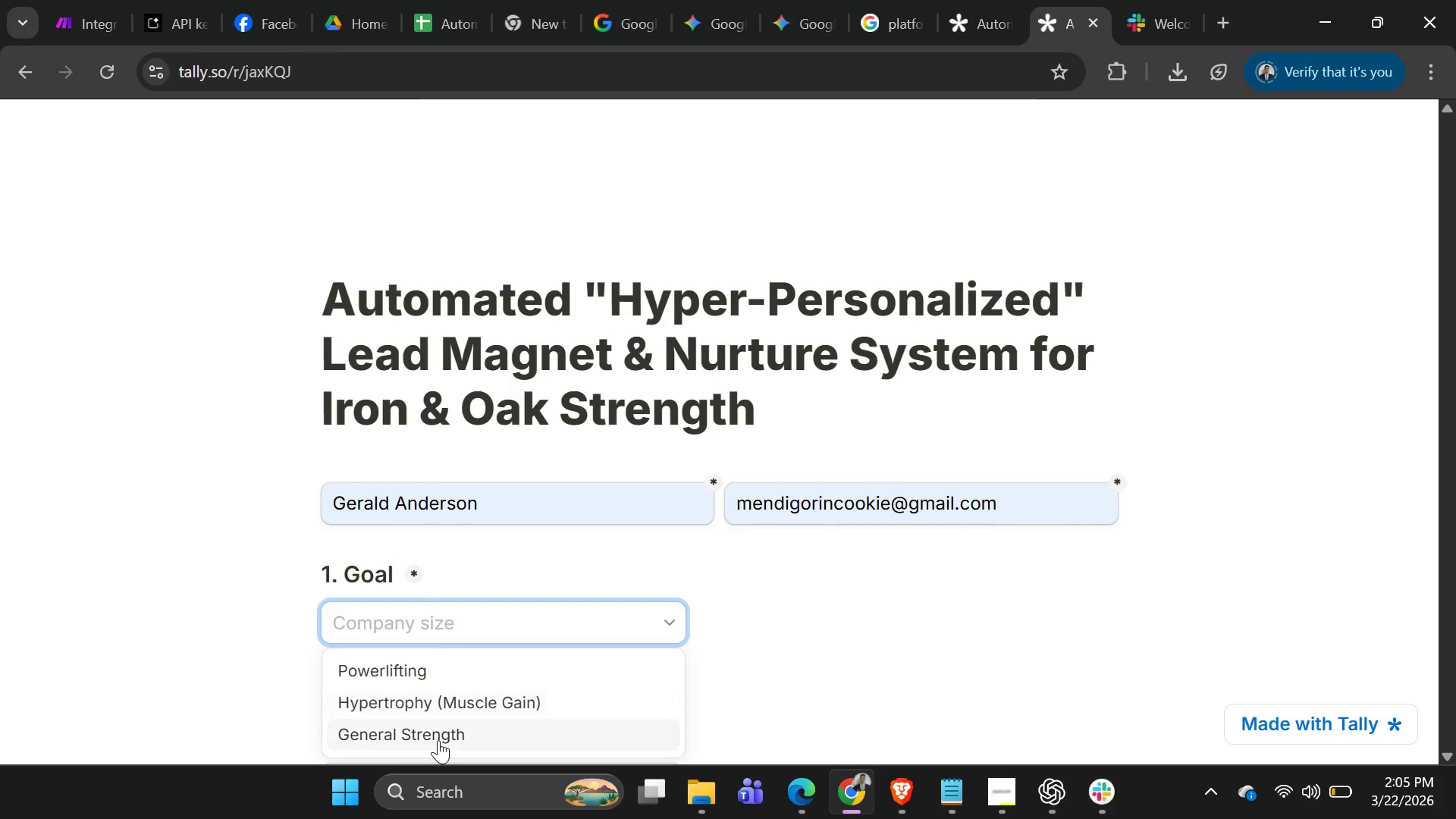 
left_click([432, 740])
 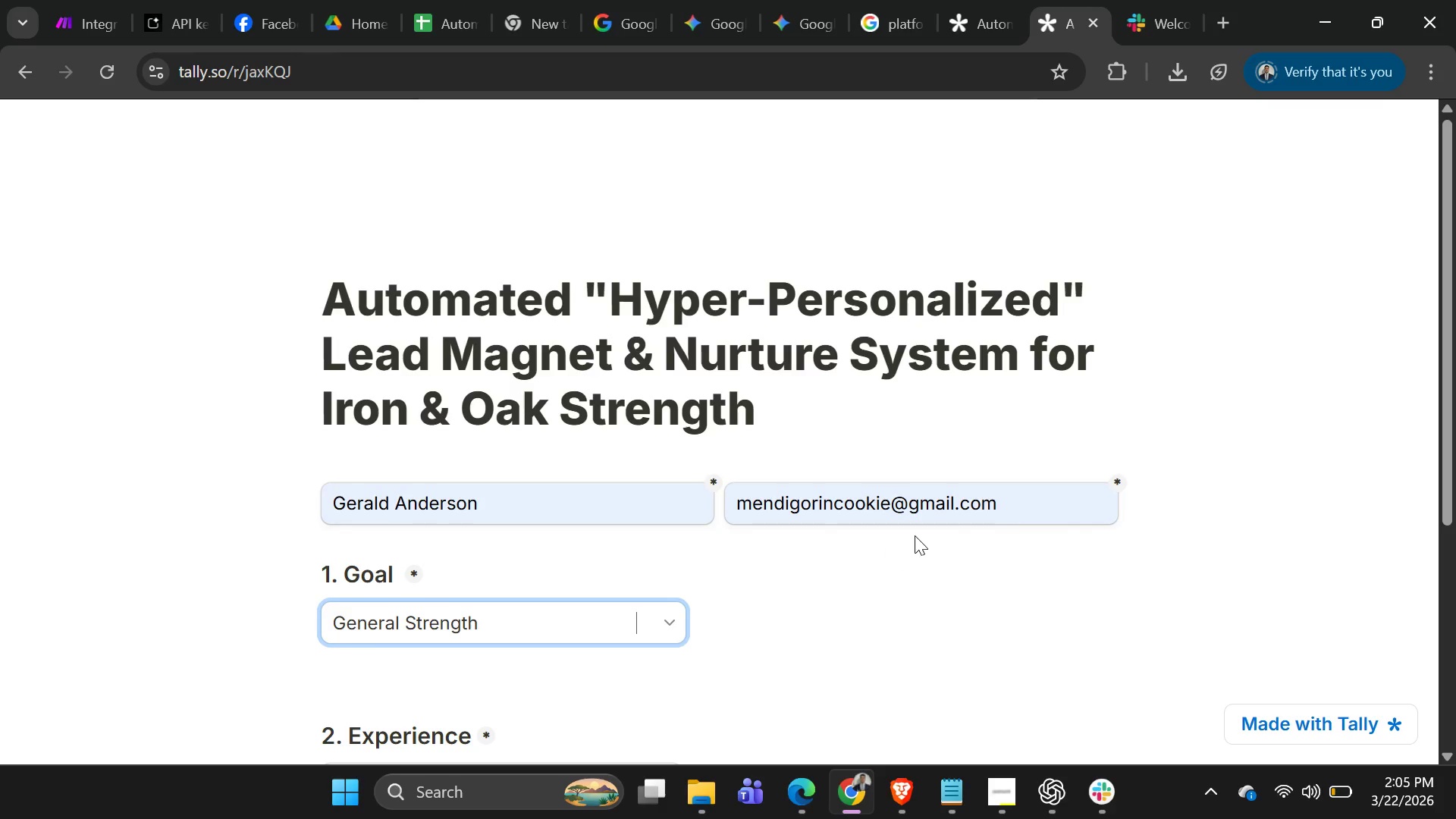 
scroll: coordinate [918, 535], scroll_direction: down, amount: 2.0
 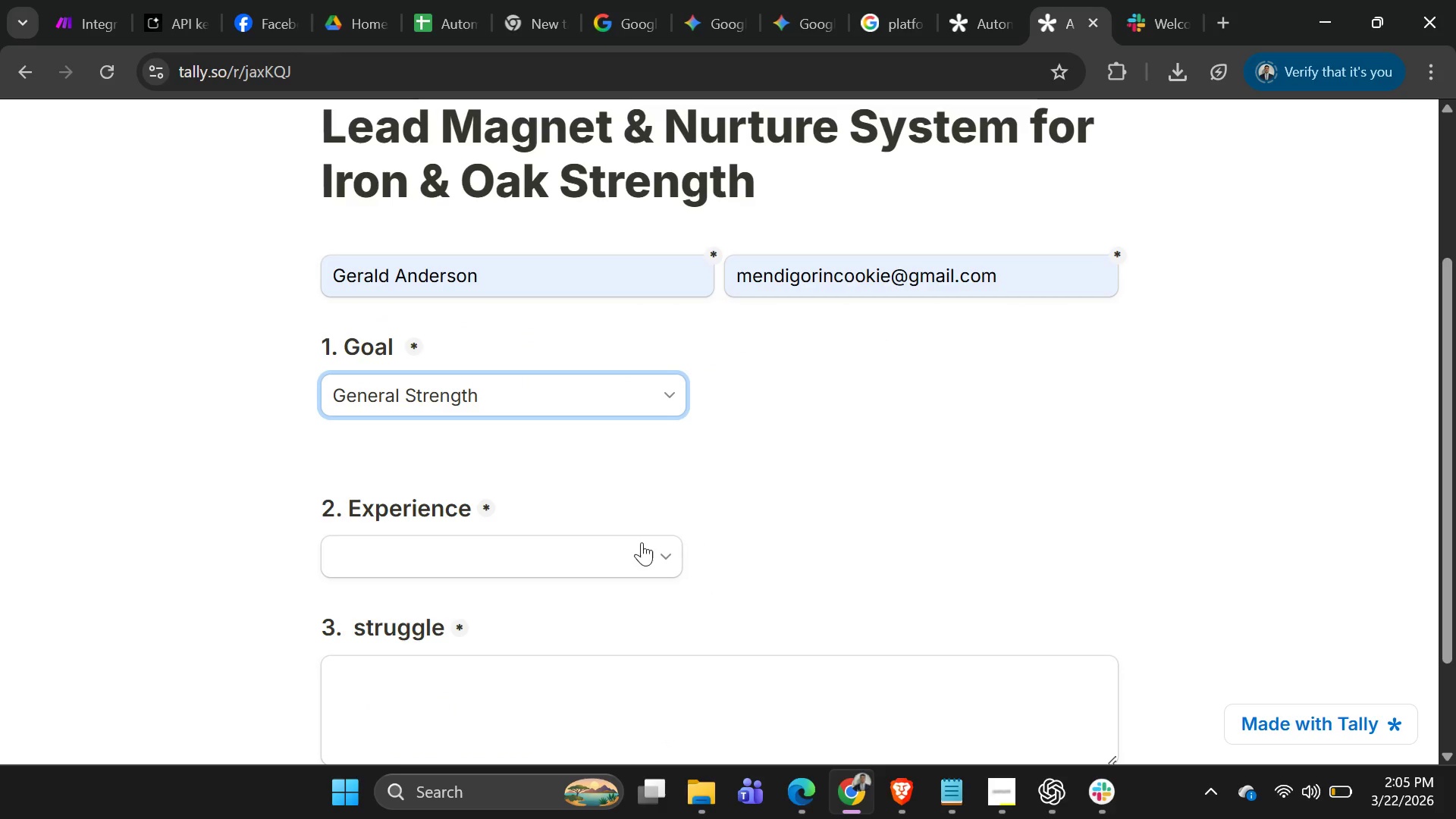 
left_click([628, 542])
 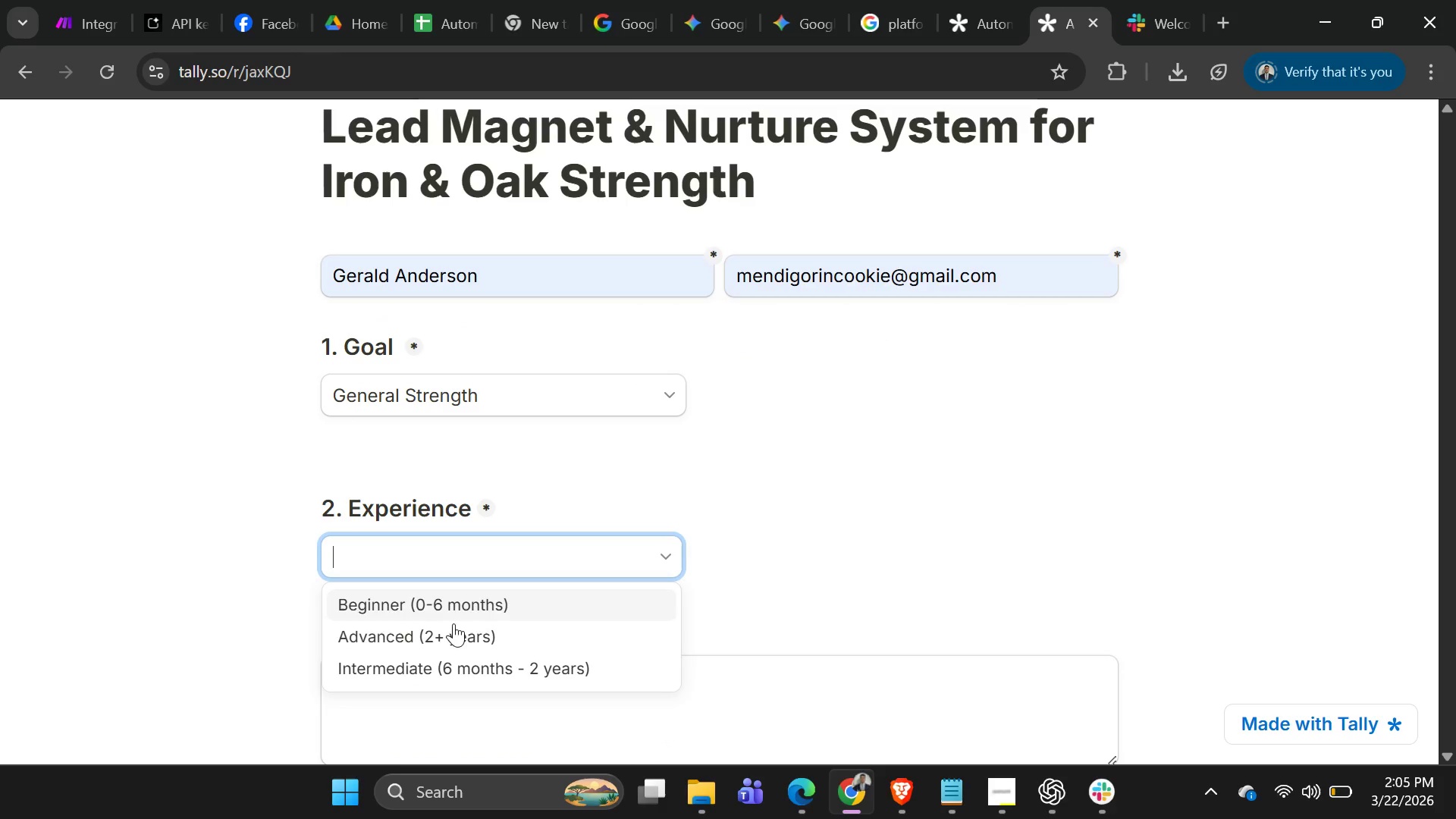 
left_click([444, 661])
 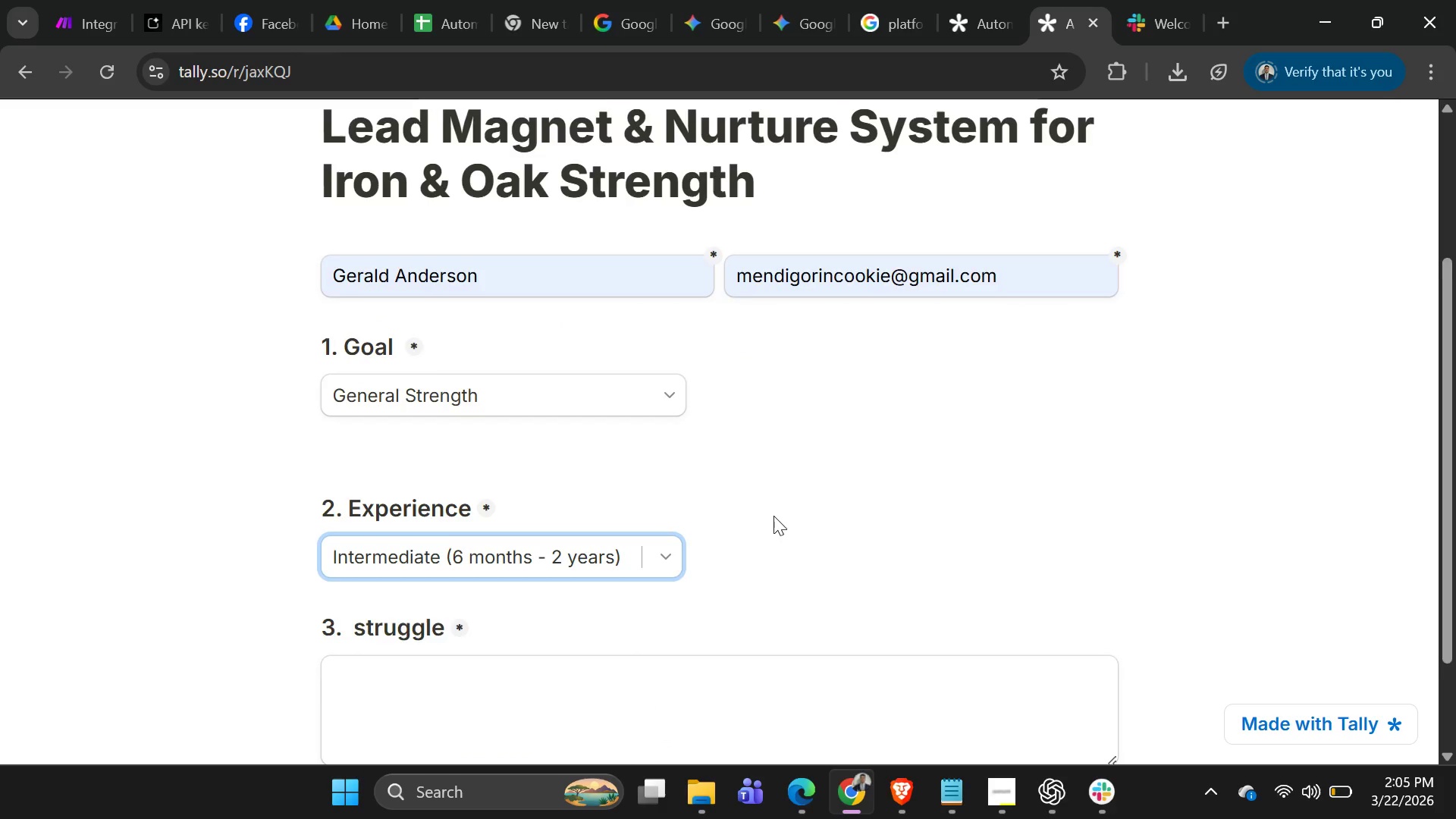 
scroll: coordinate [792, 504], scroll_direction: down, amount: 3.0
 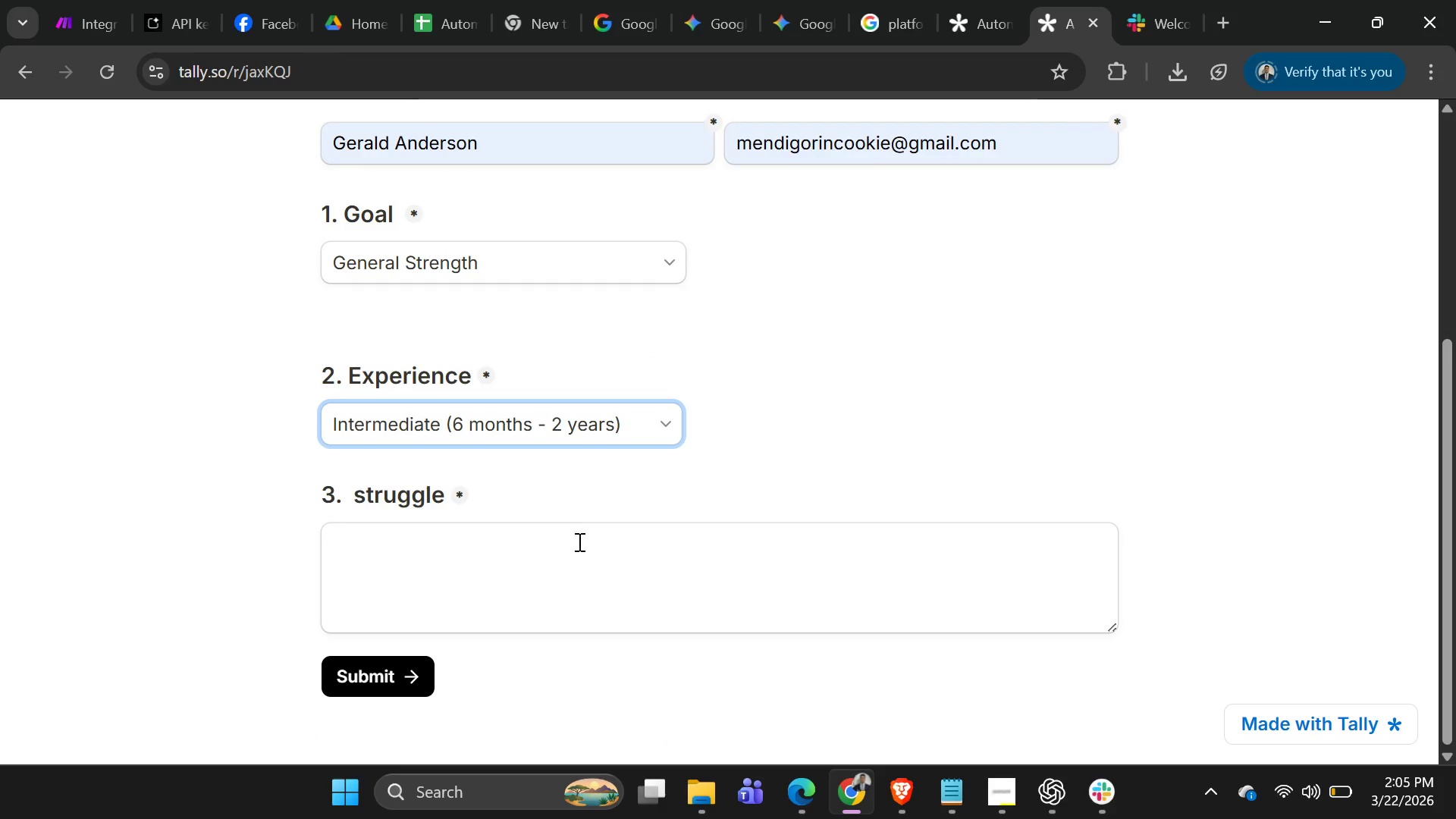 
left_click([555, 550])
 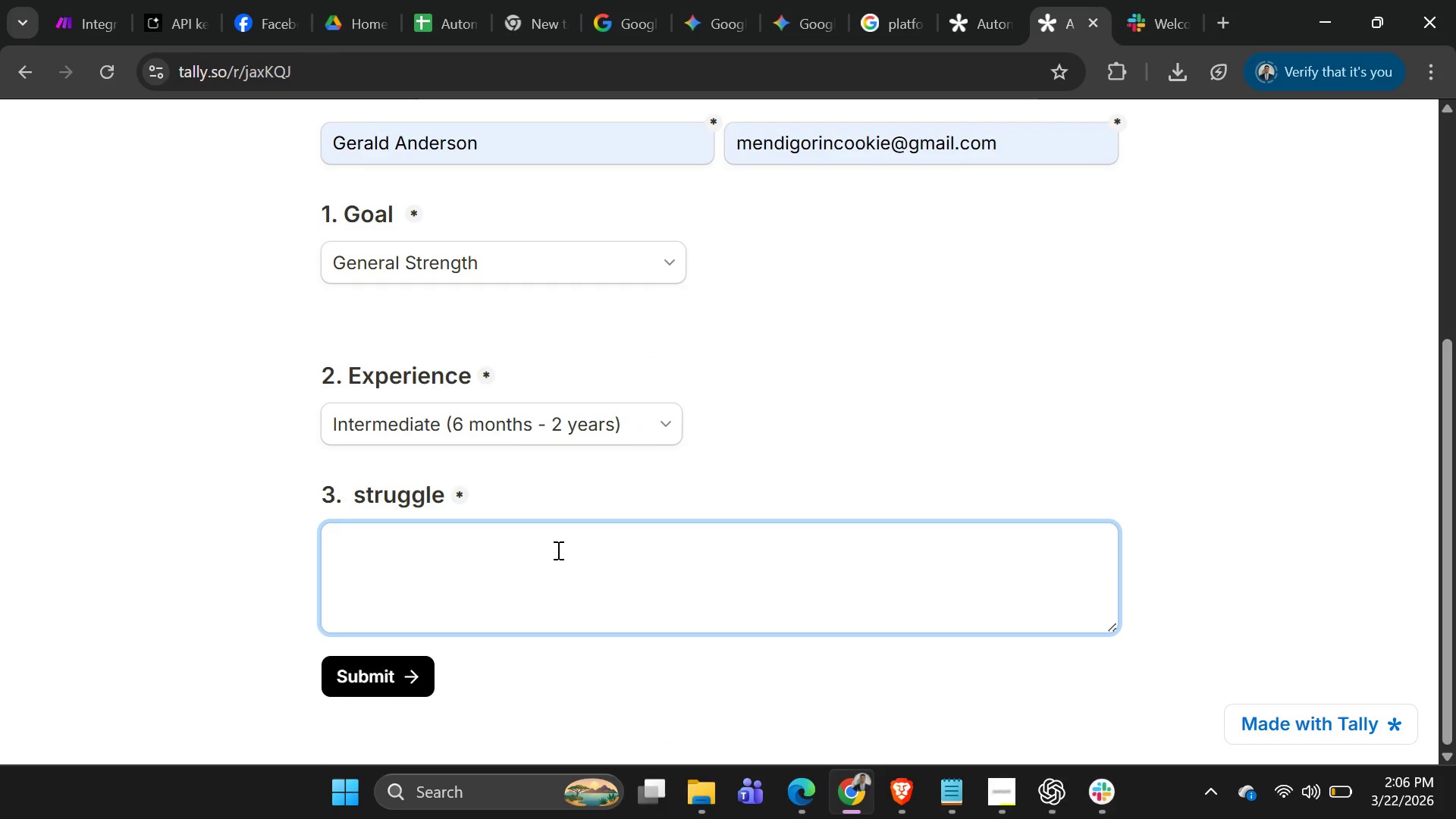 
key(Control+V)
 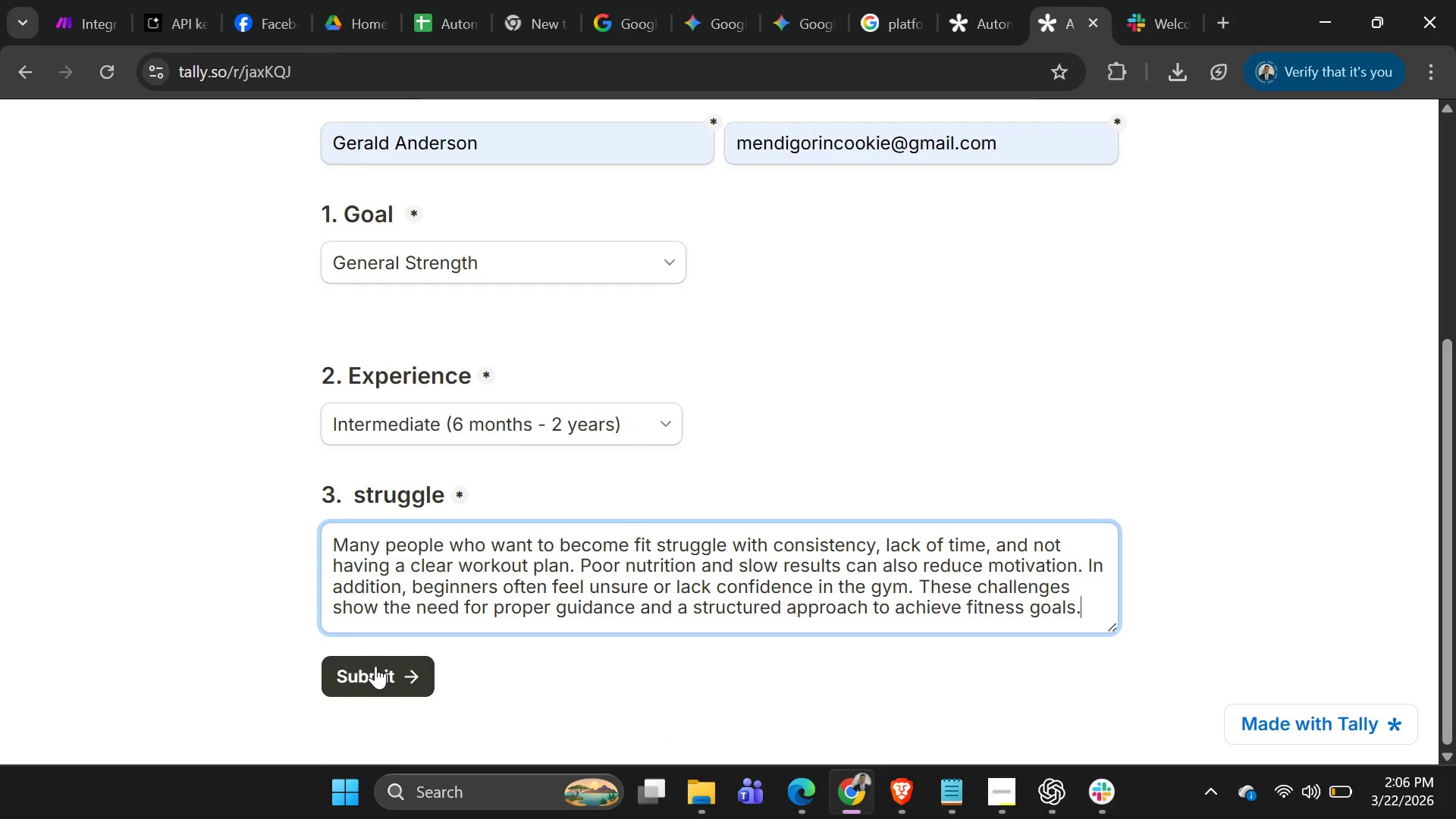 
left_click([375, 666])
 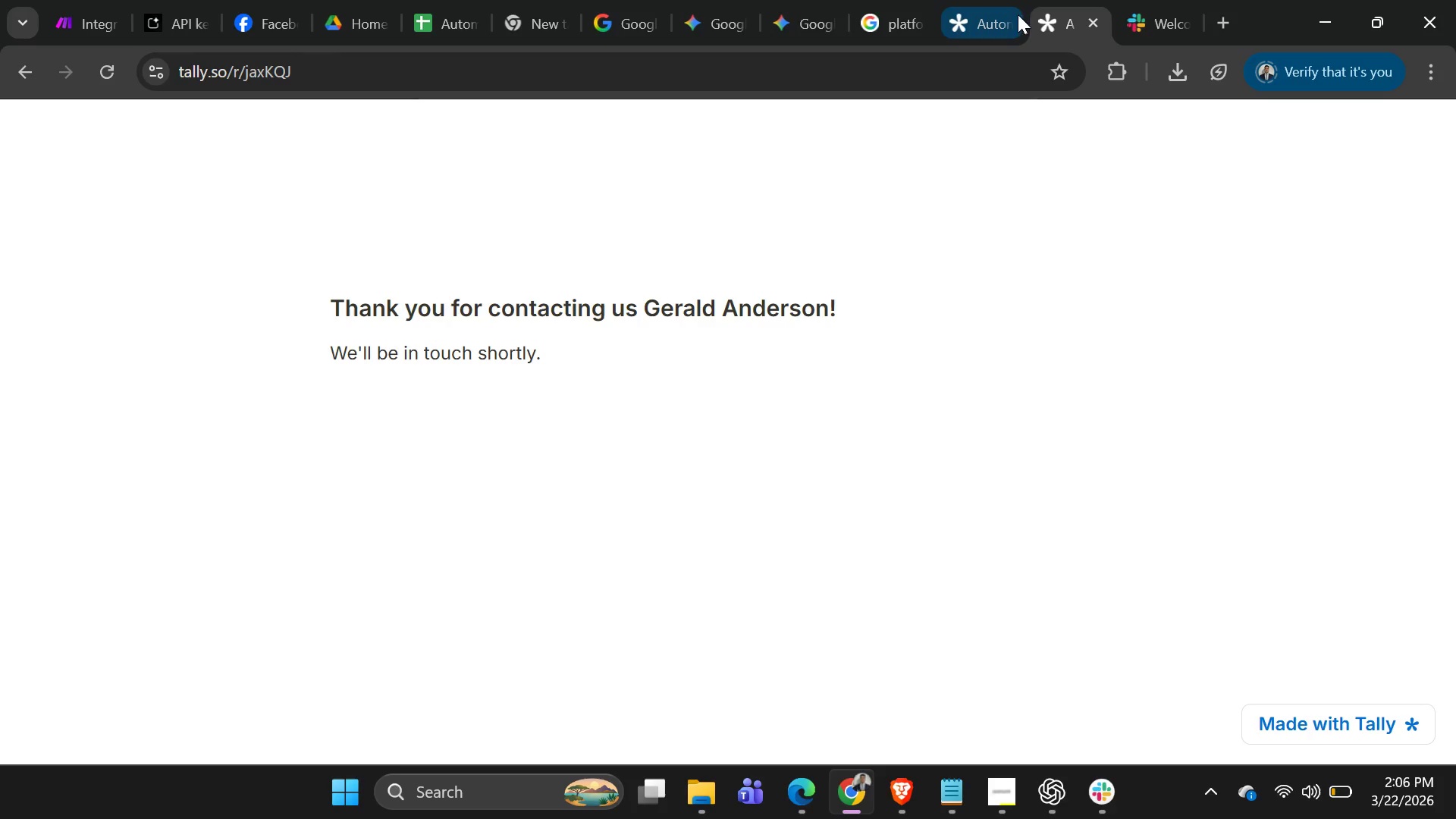 
left_click([62, 20])
 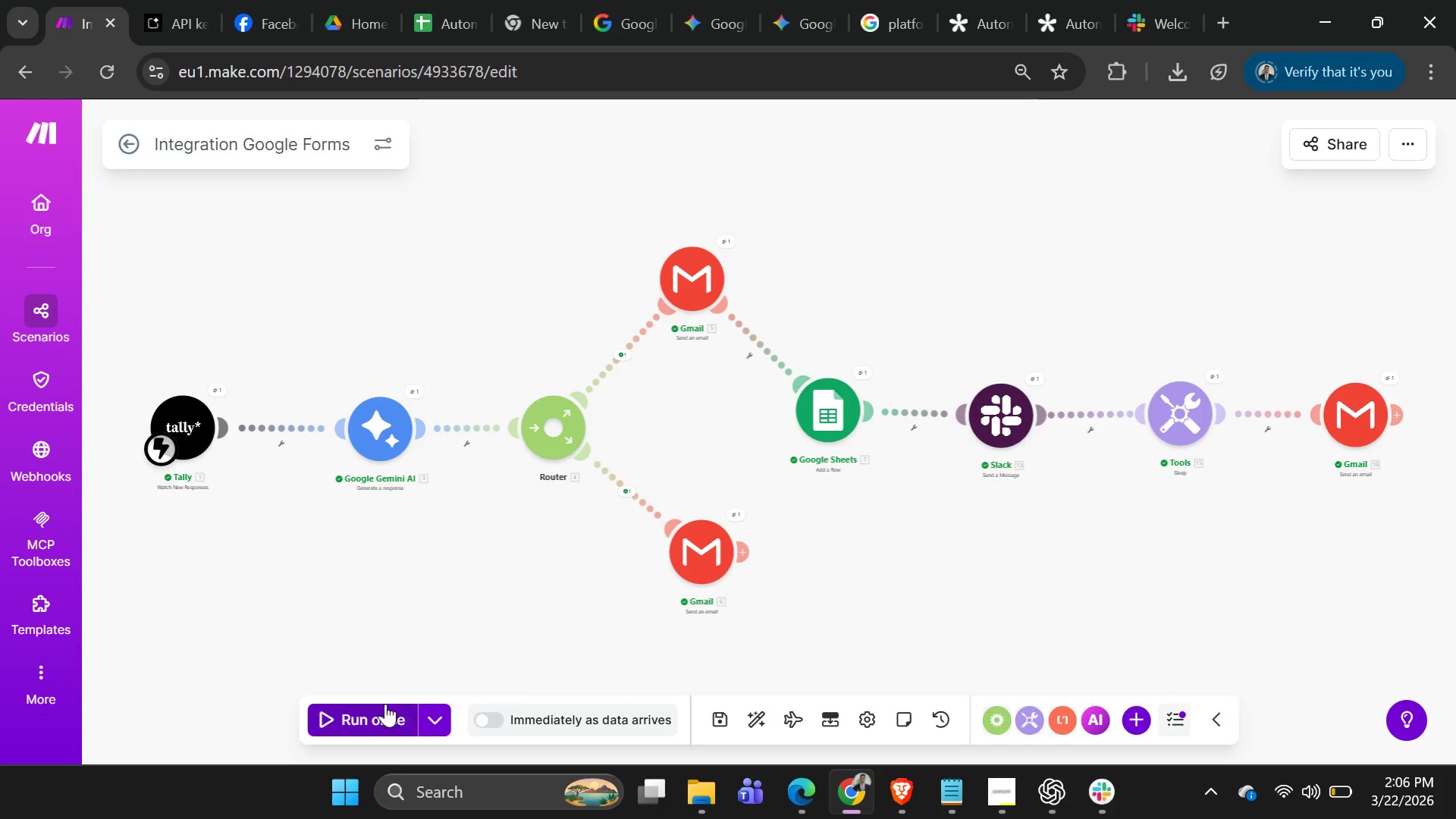 
left_click([378, 709])
 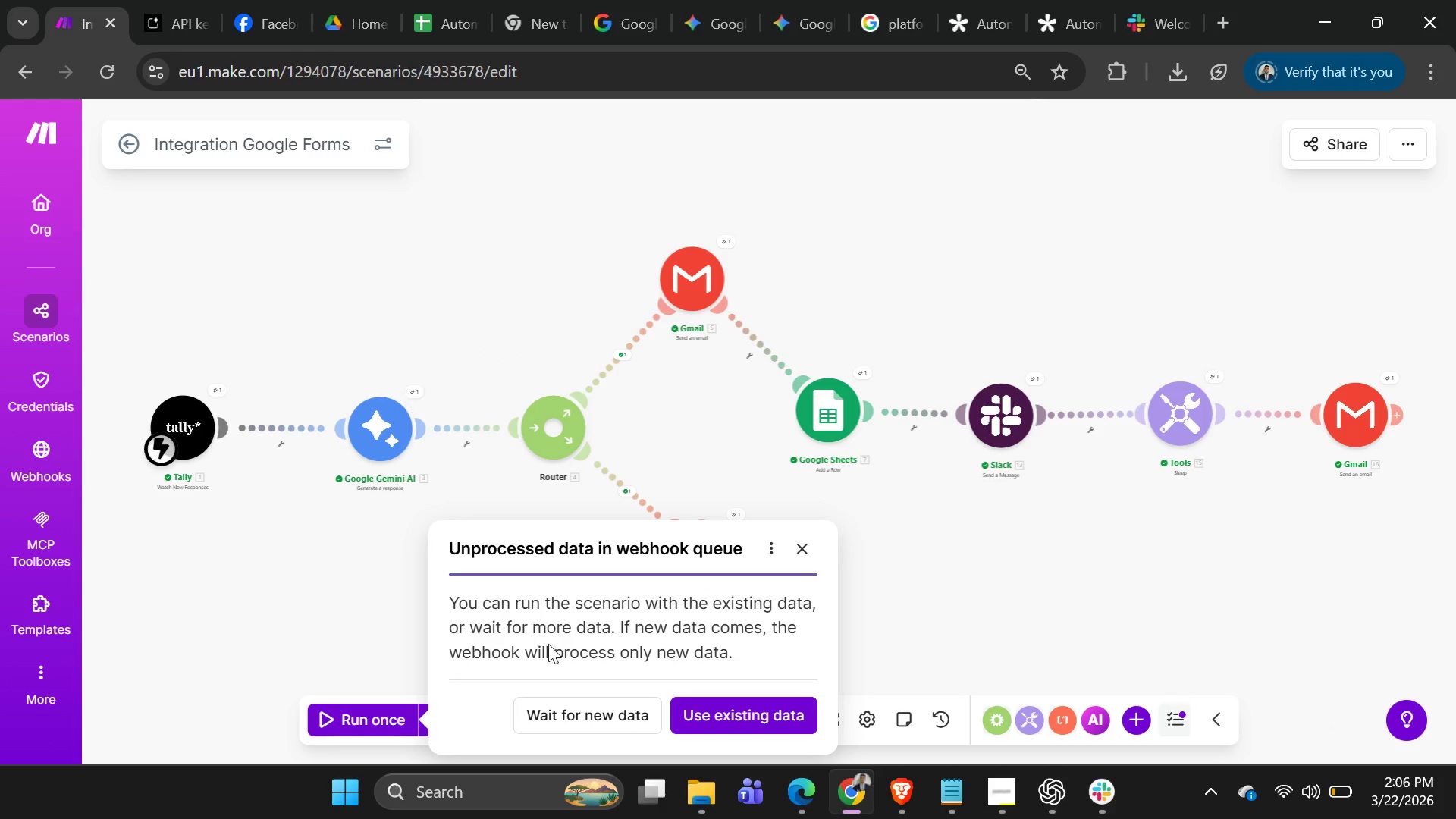 
left_click([744, 721])
 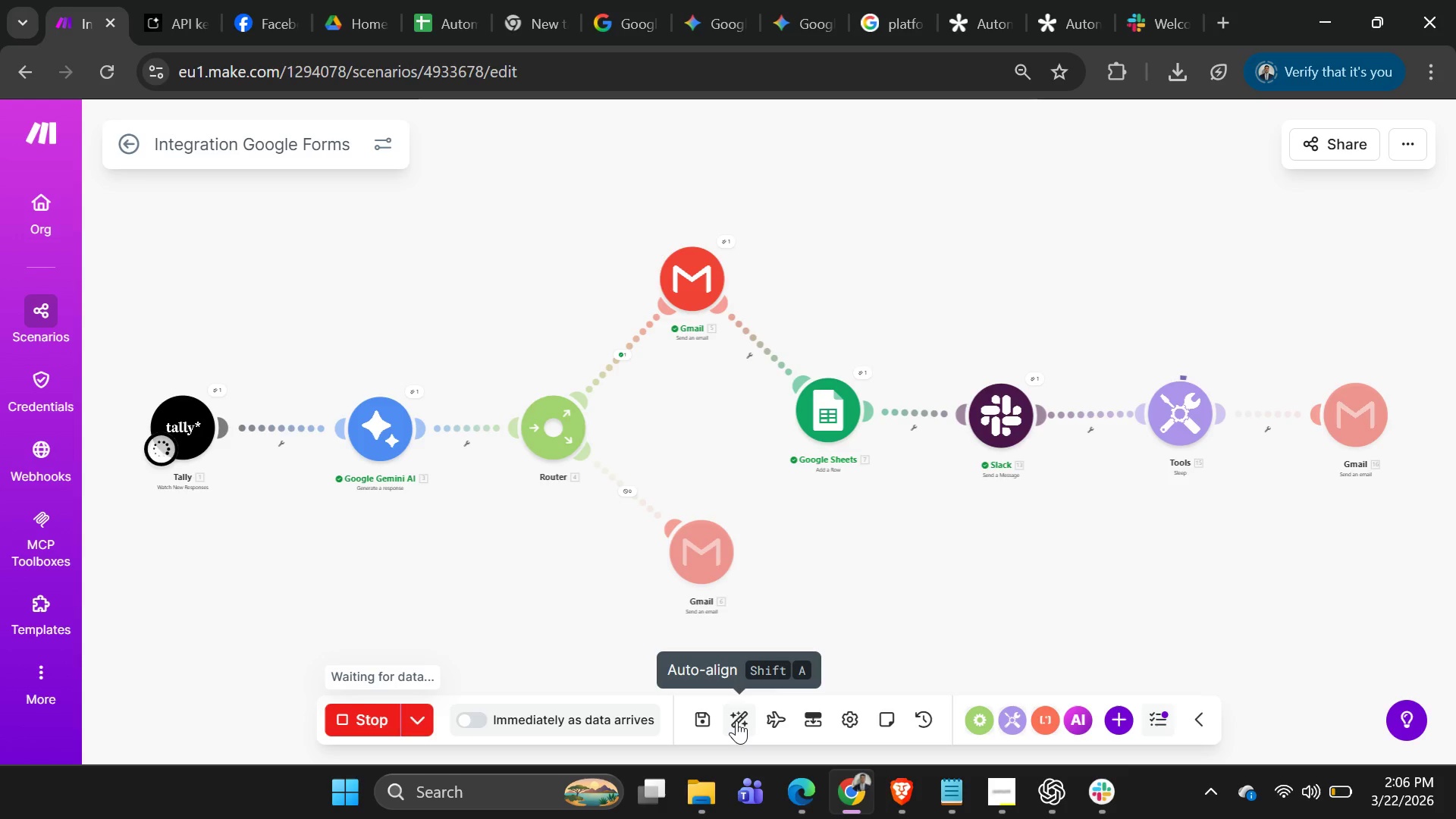 
wait(36.22)
 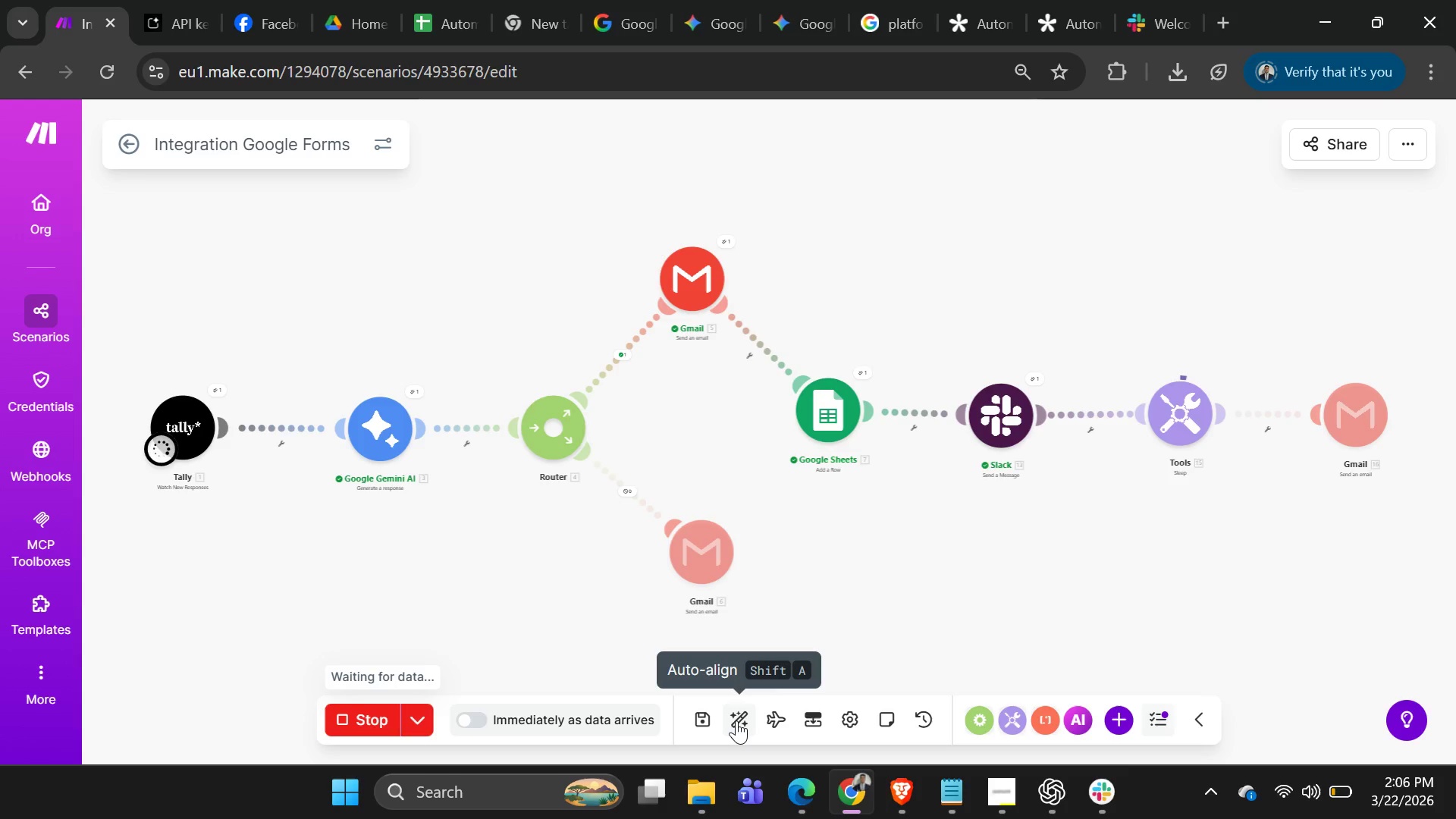 
left_click([706, 797])
 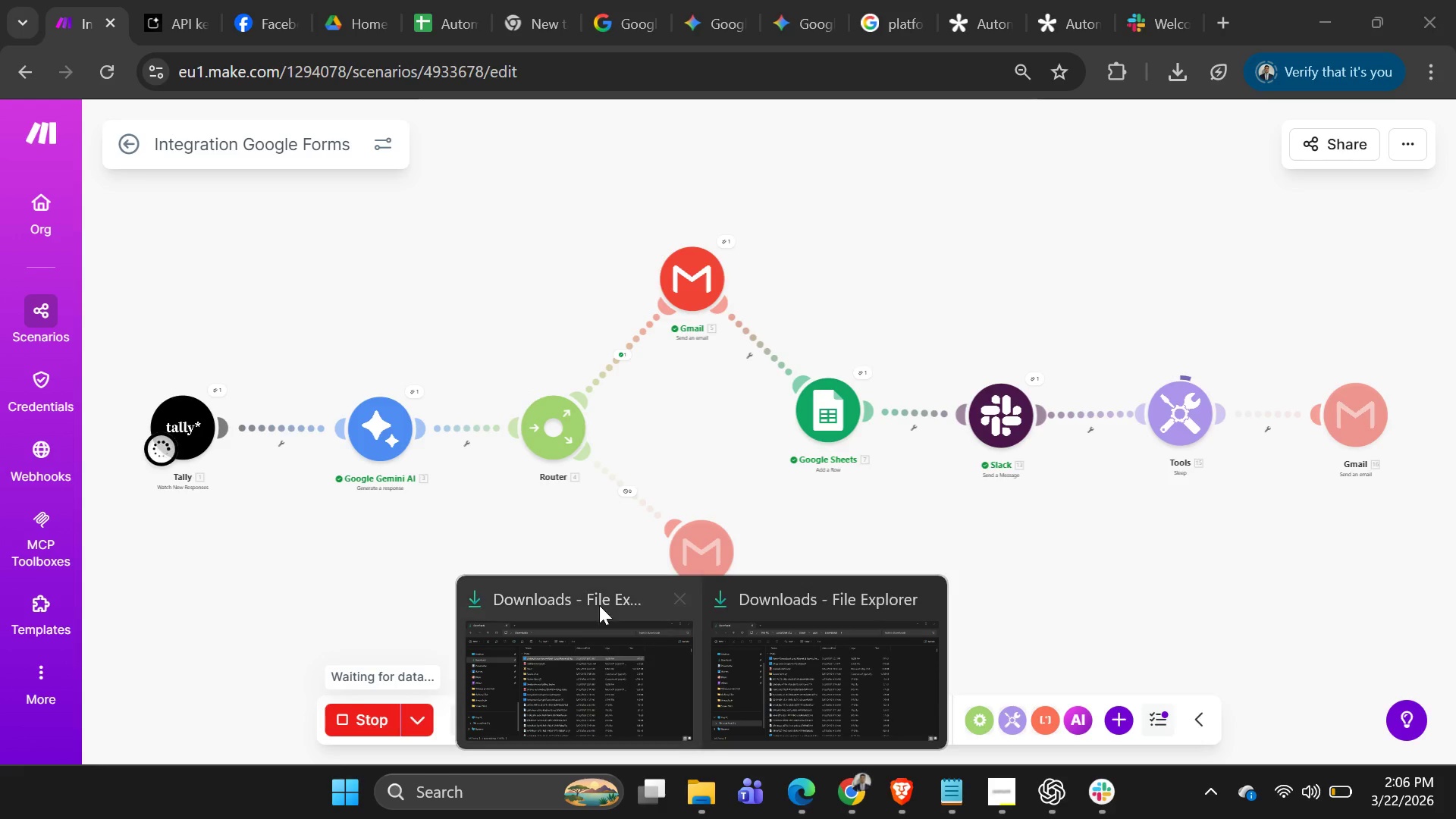 
left_click([606, 670])
 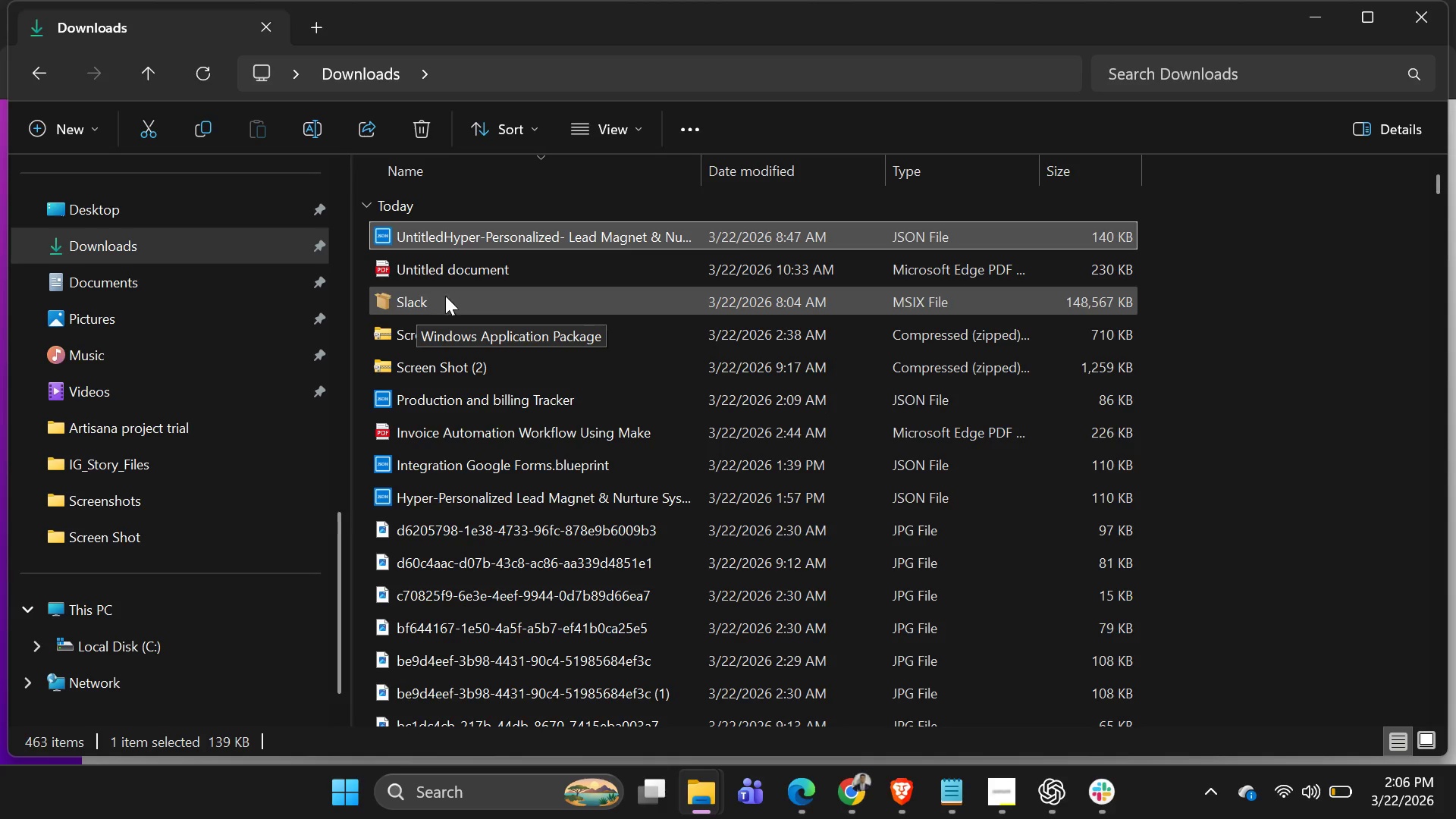 
scroll: coordinate [538, 355], scroll_direction: up, amount: 4.0
 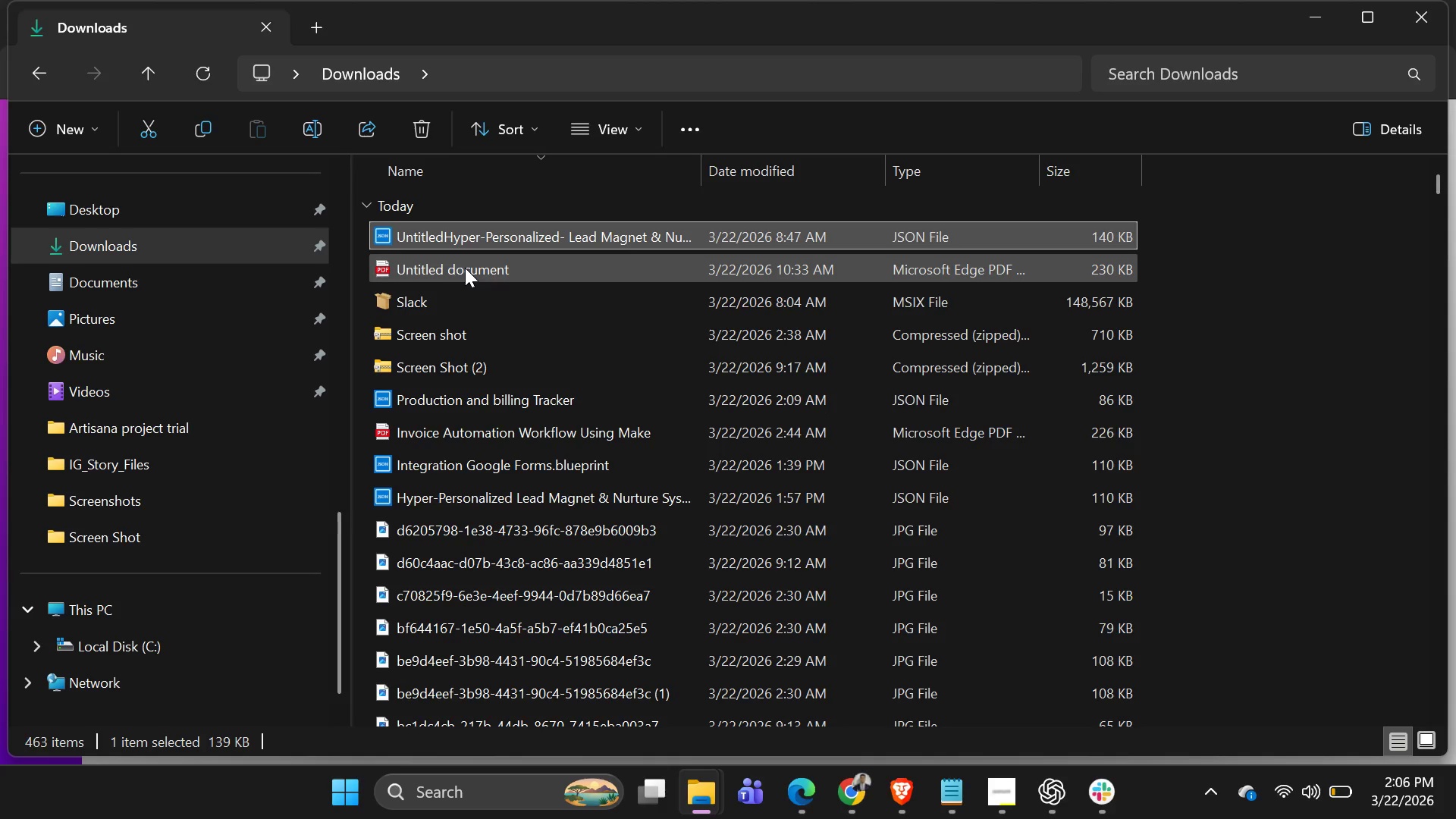 
double_click([465, 268])
 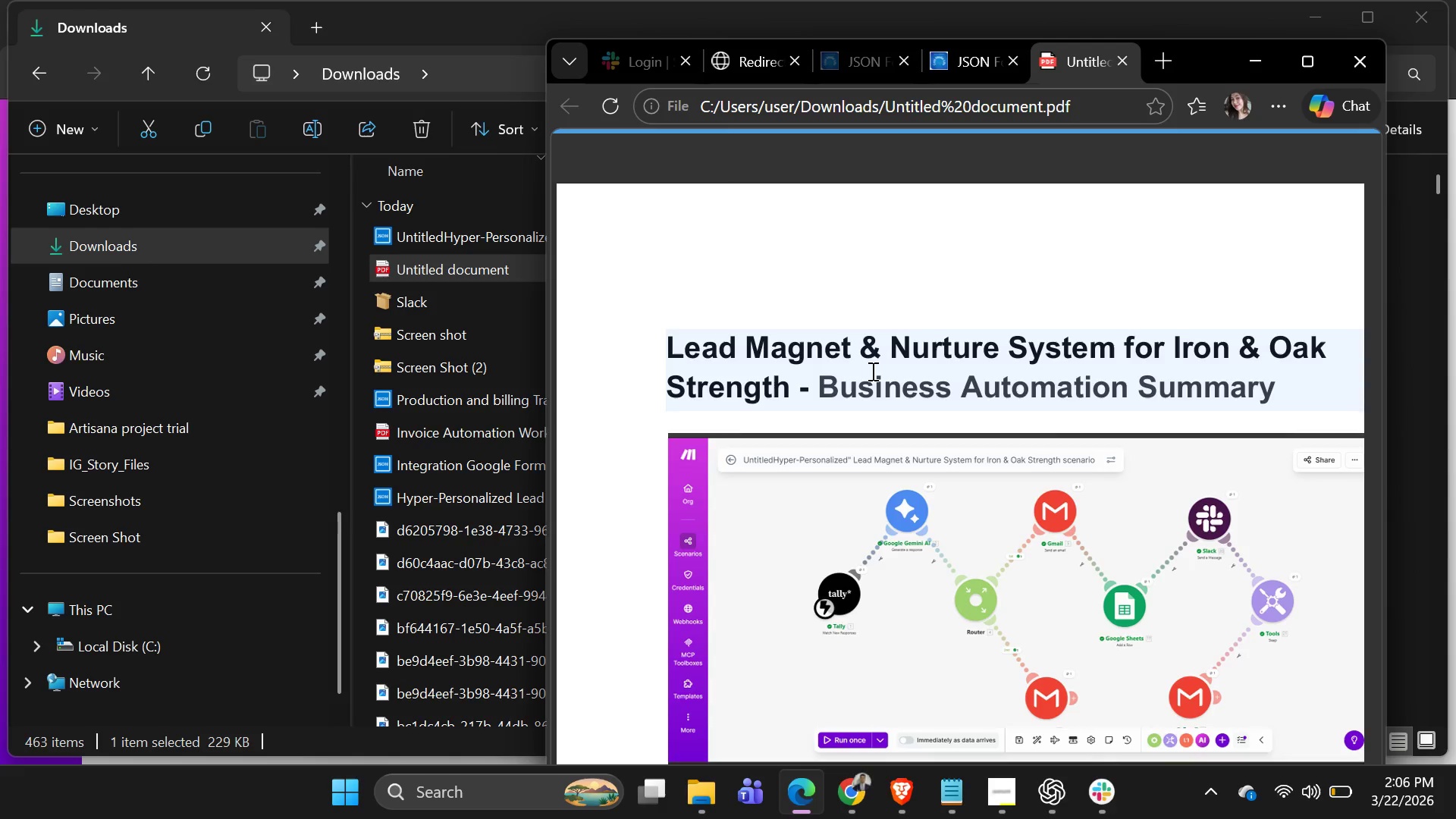 
scroll: coordinate [956, 393], scroll_direction: down, amount: 3.0
 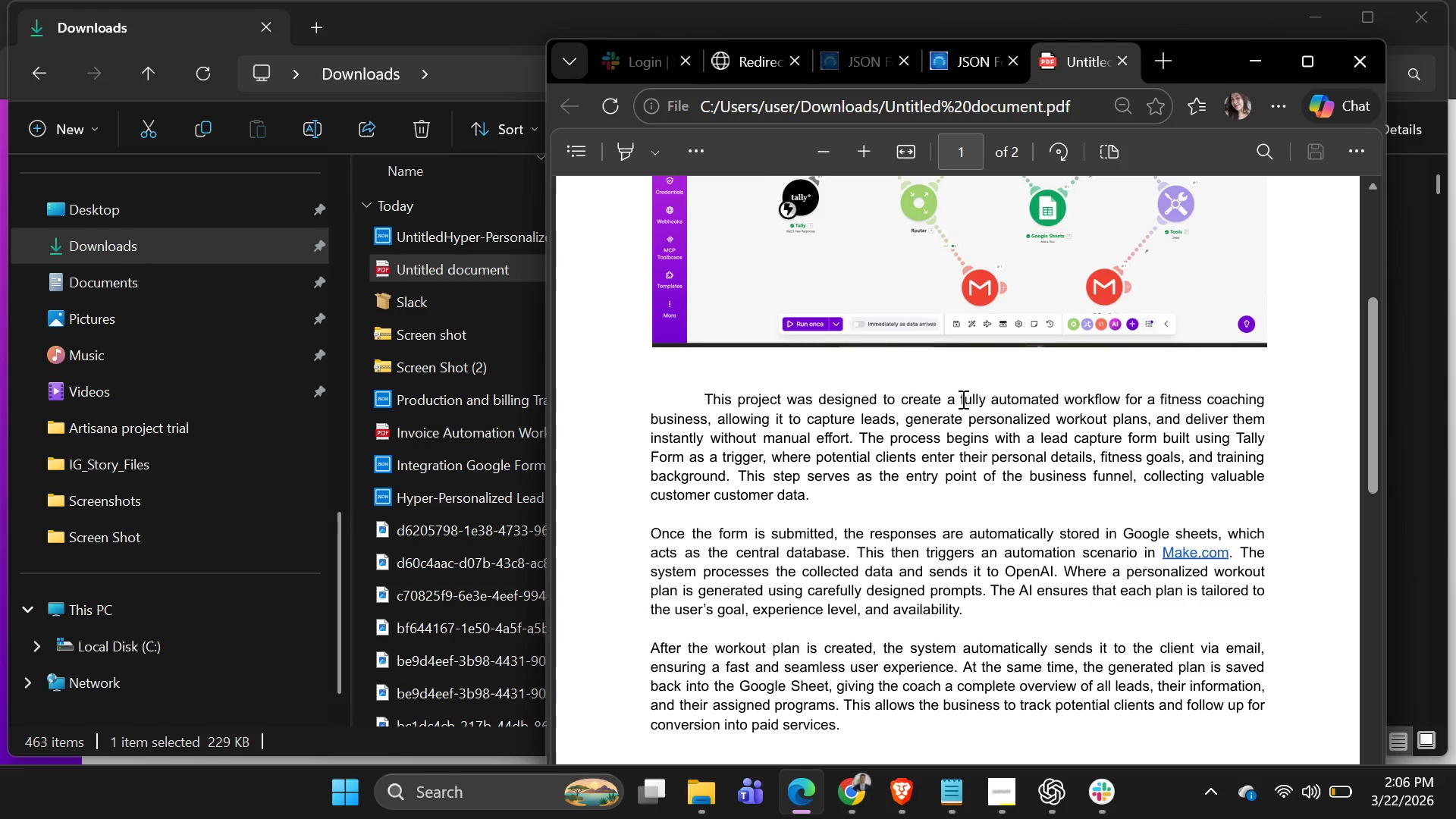 
scroll: coordinate [950, 431], scroll_direction: up, amount: 5.0
 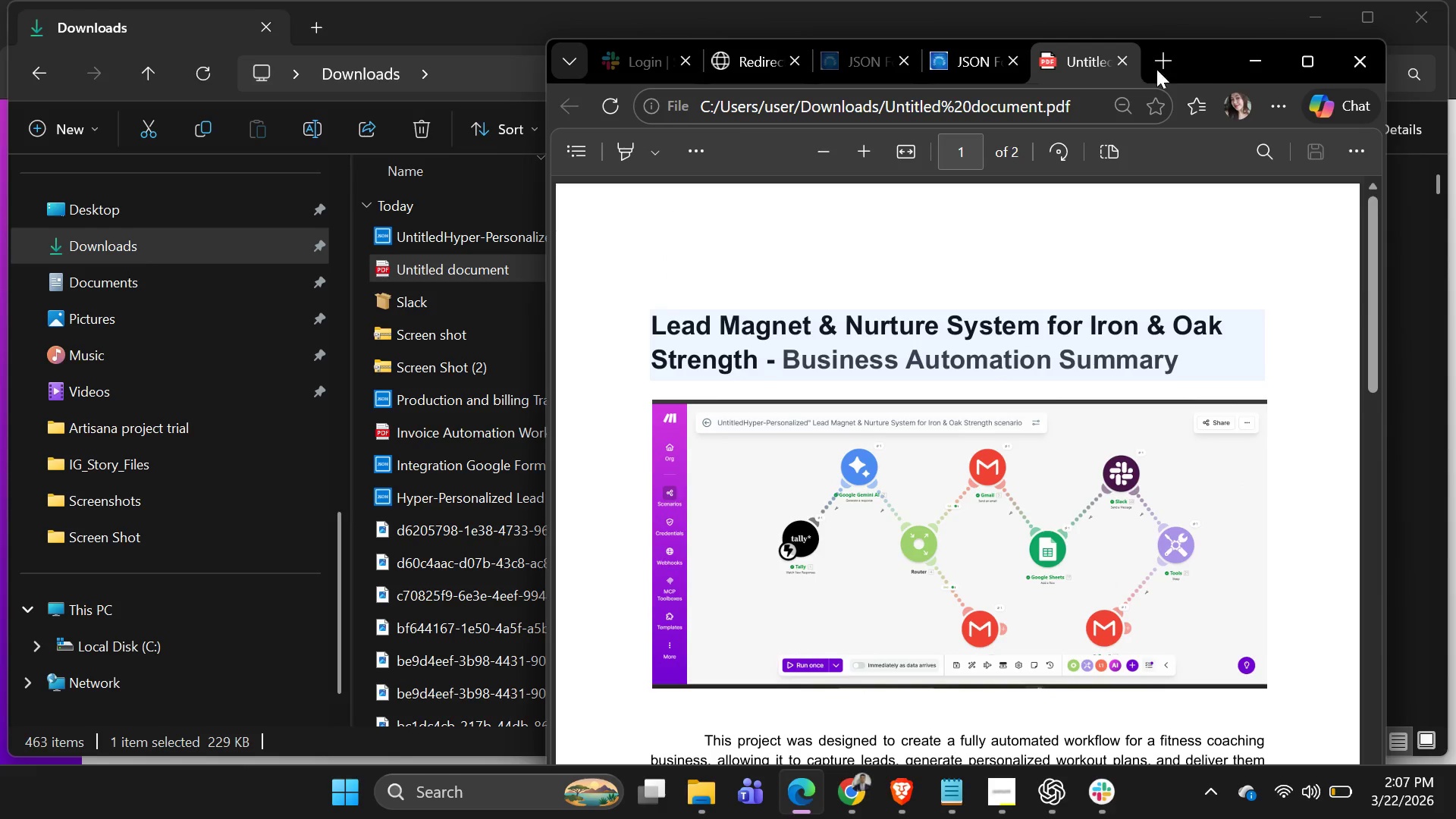 
wait(7.11)
 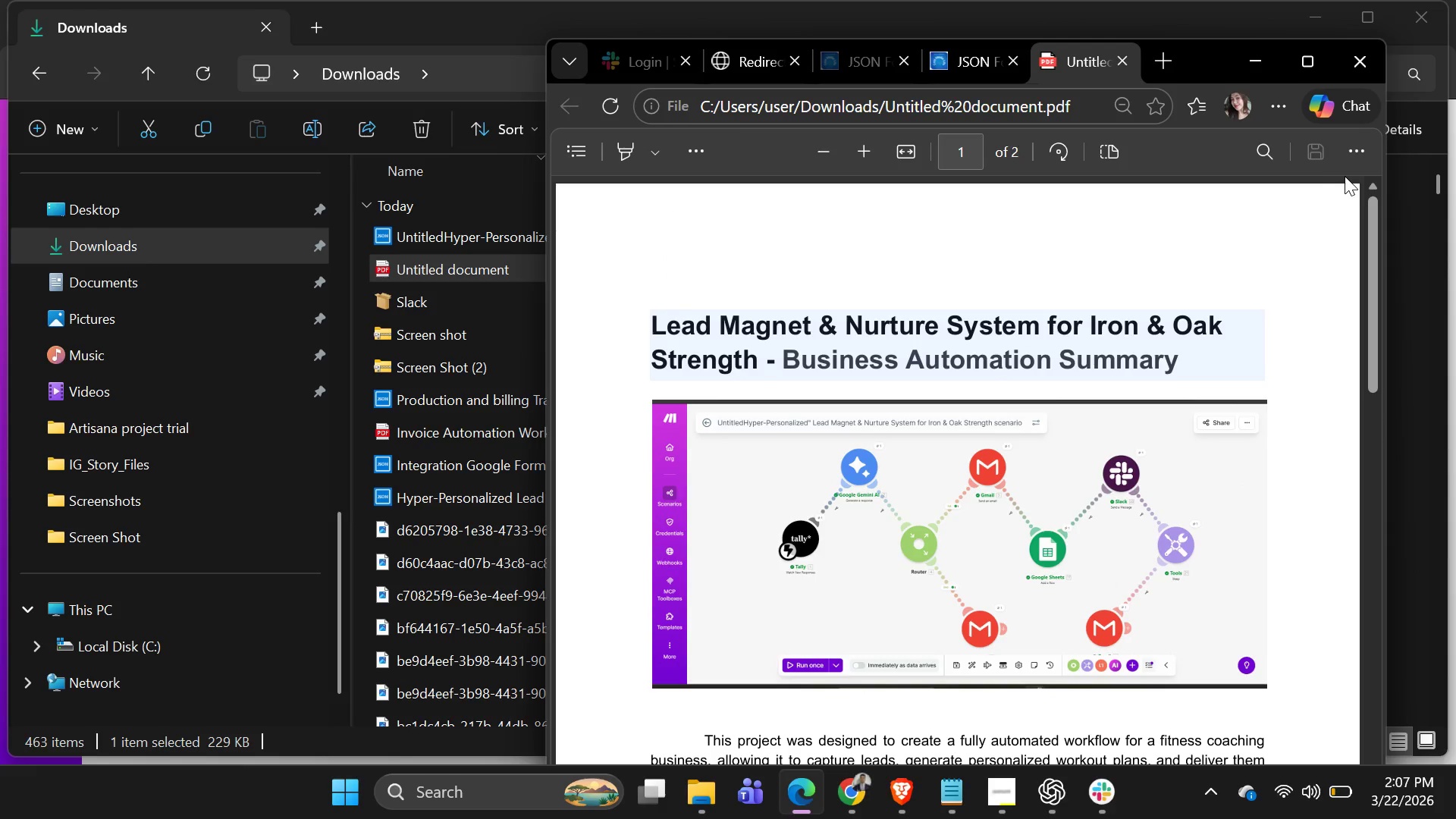 
left_click([1301, 64])
 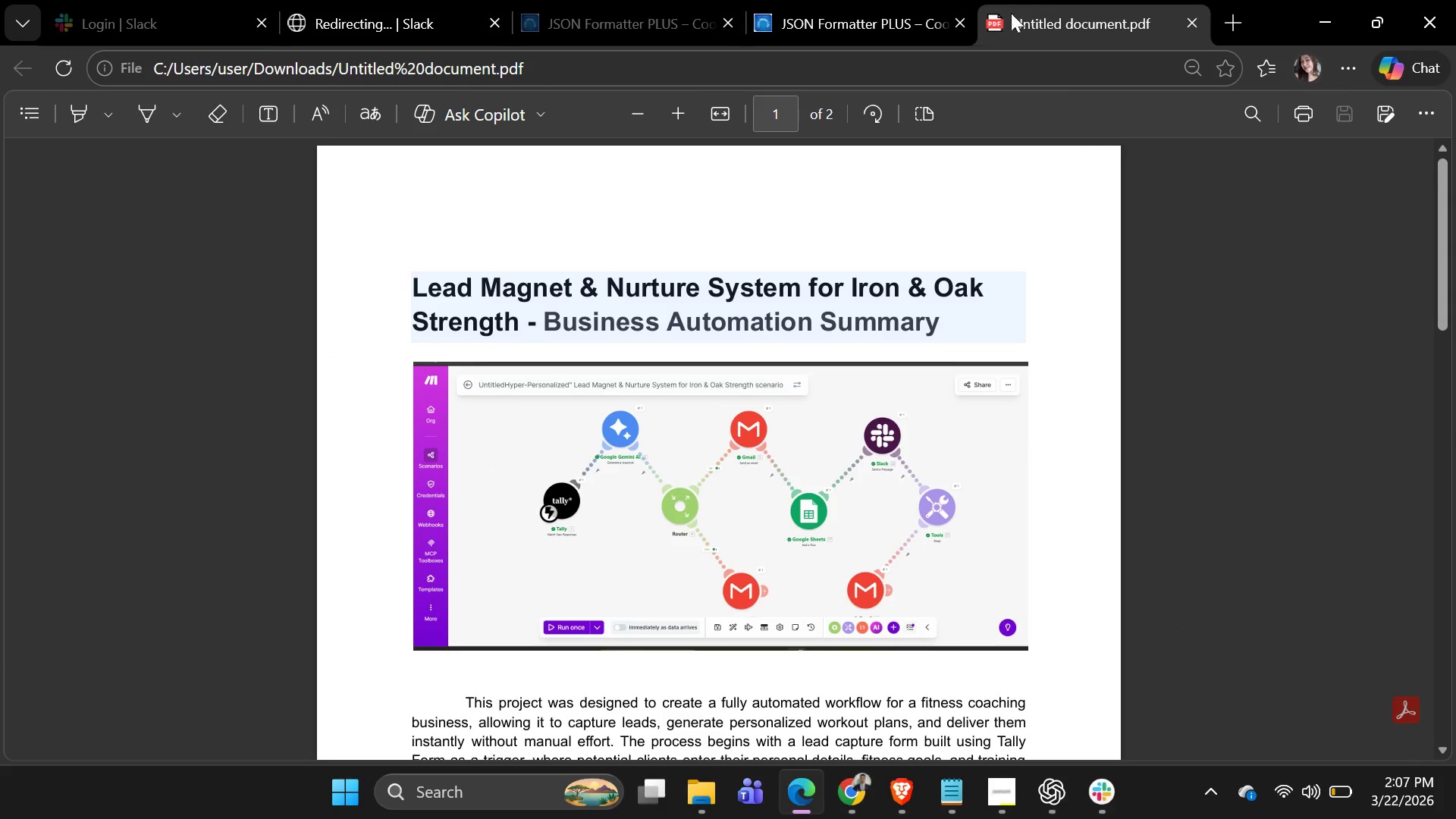 
left_click([858, 20])
 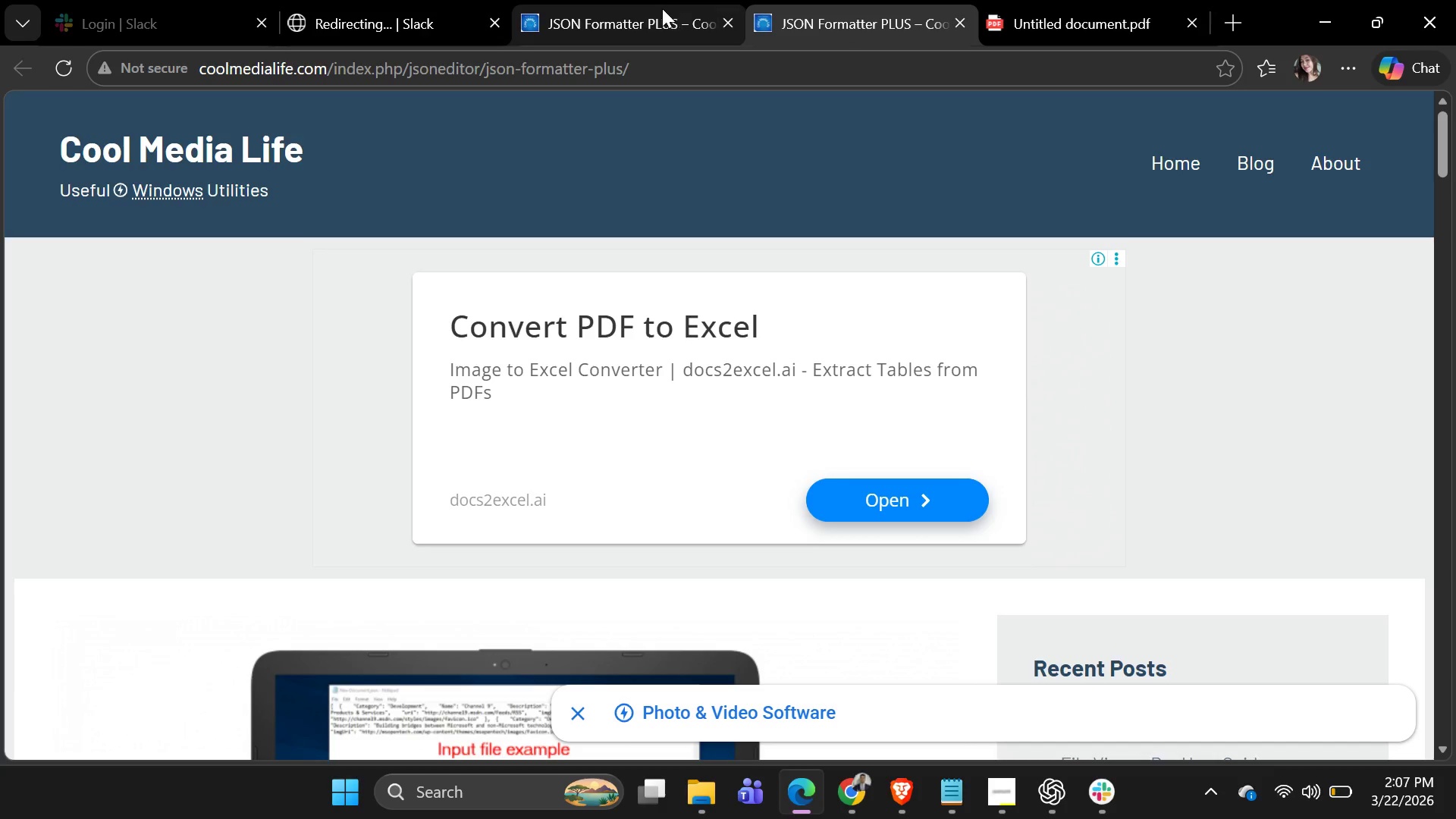 
left_click([648, 8])
 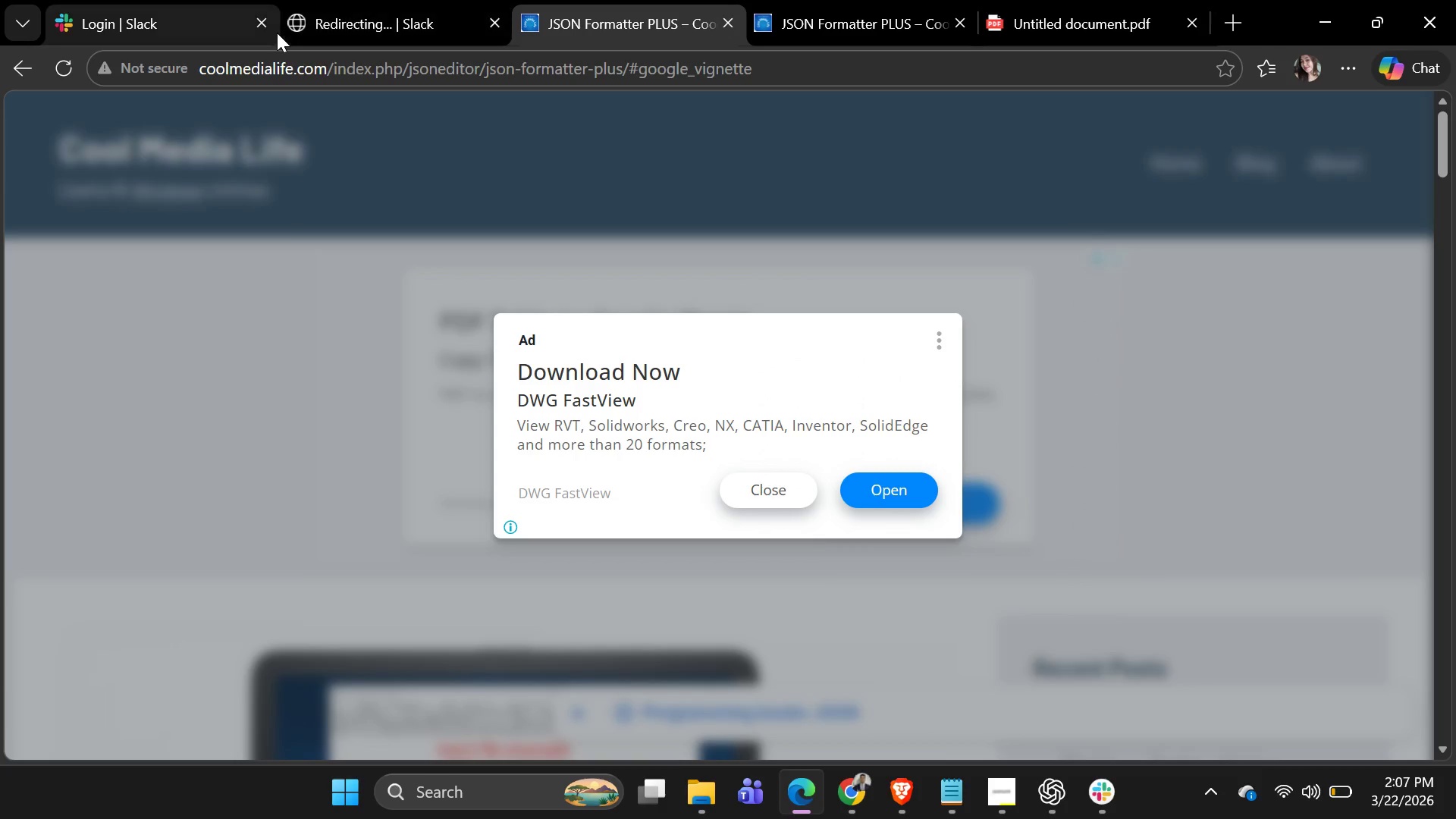 
left_click([255, 30])
 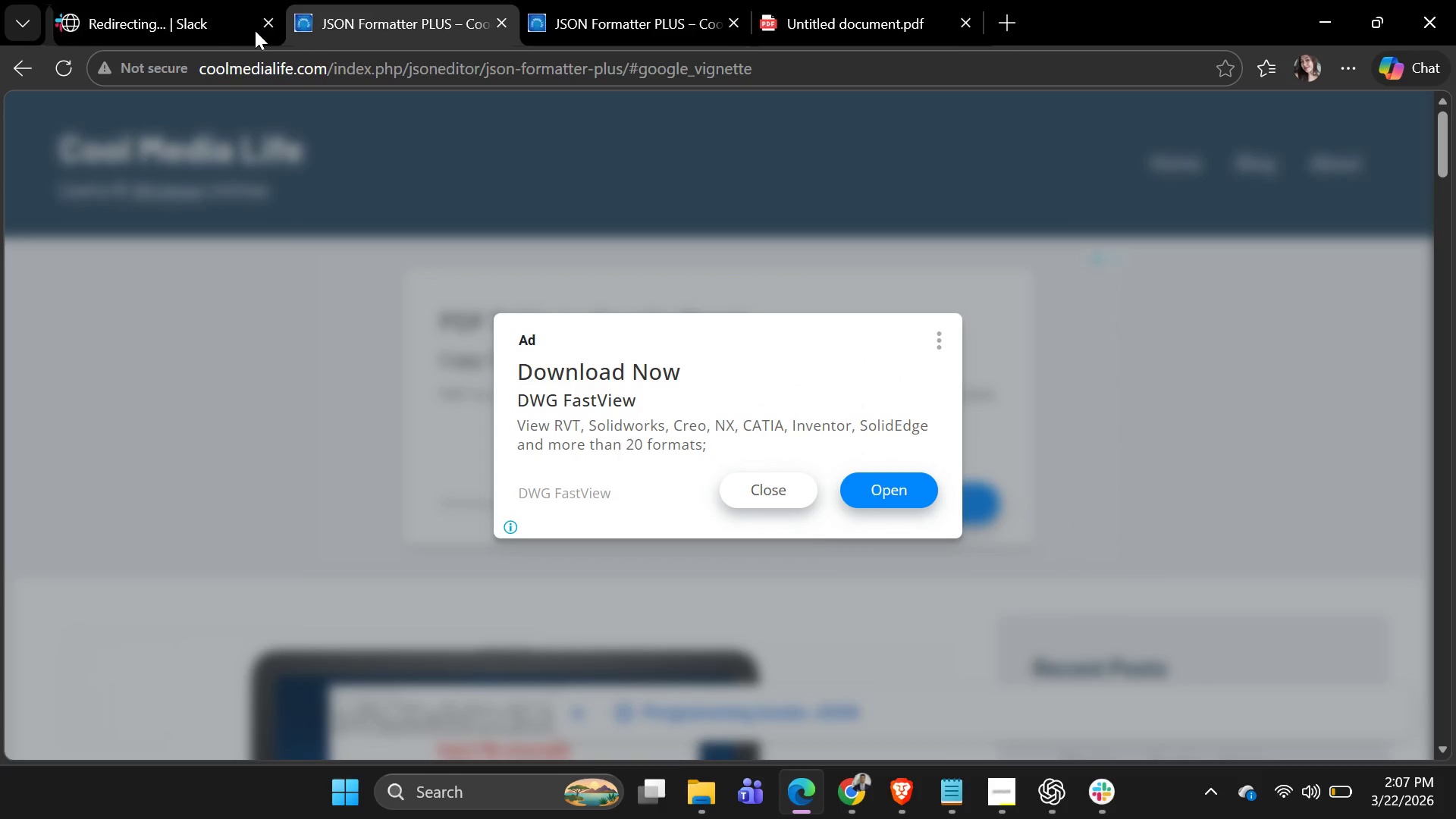 
left_click([255, 30])
 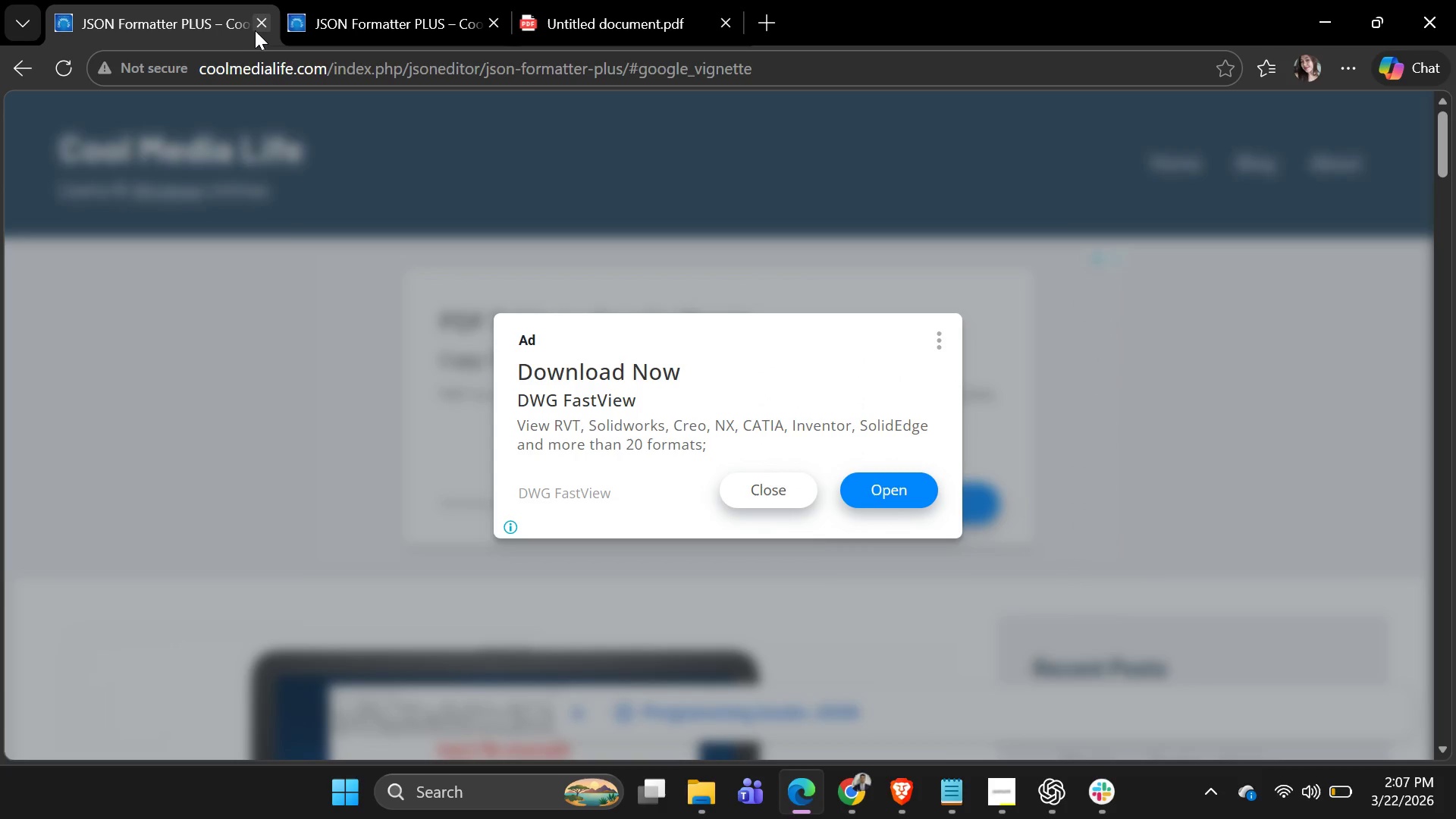 
left_click([255, 30])
 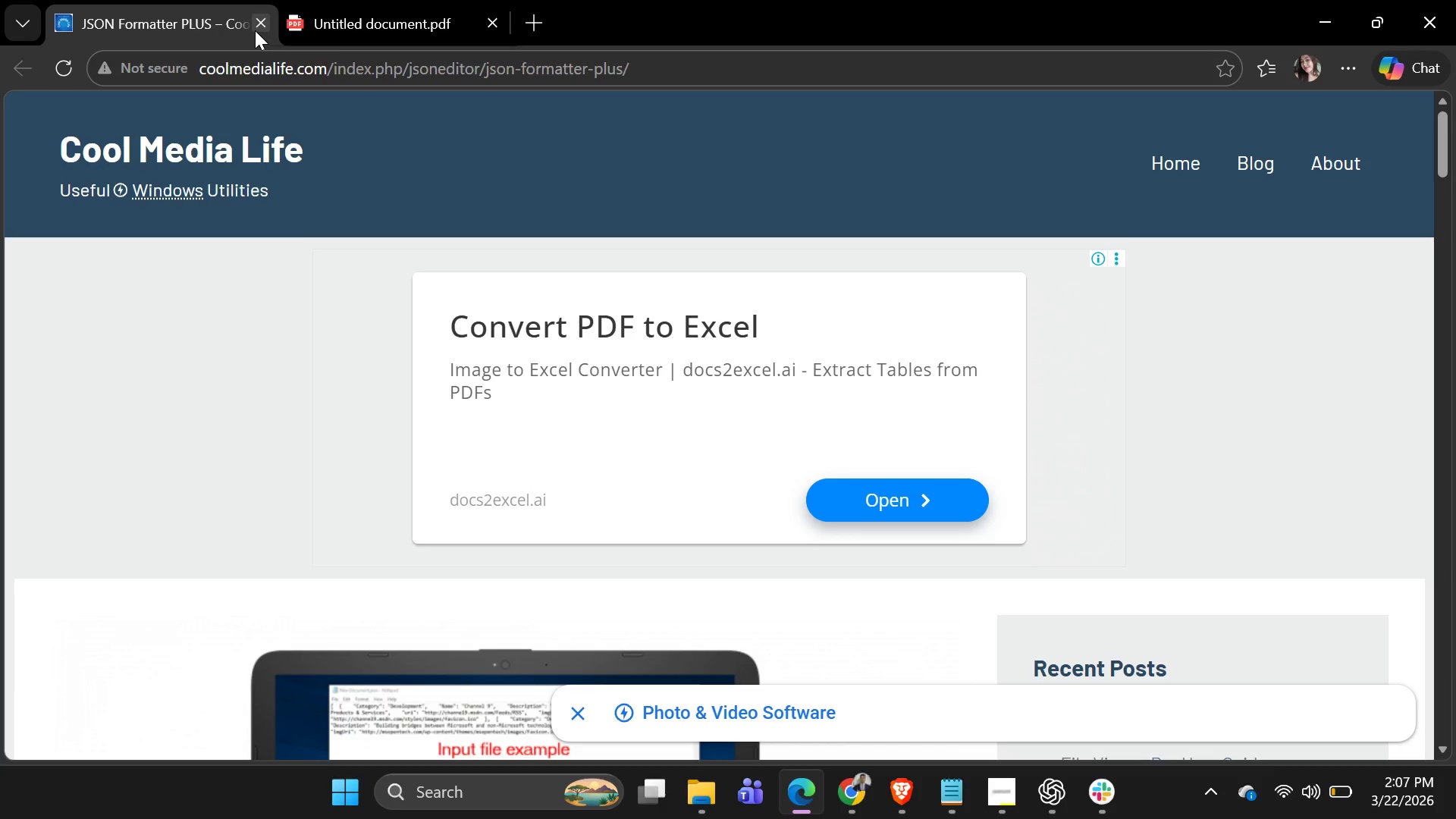 
left_click([255, 30])
 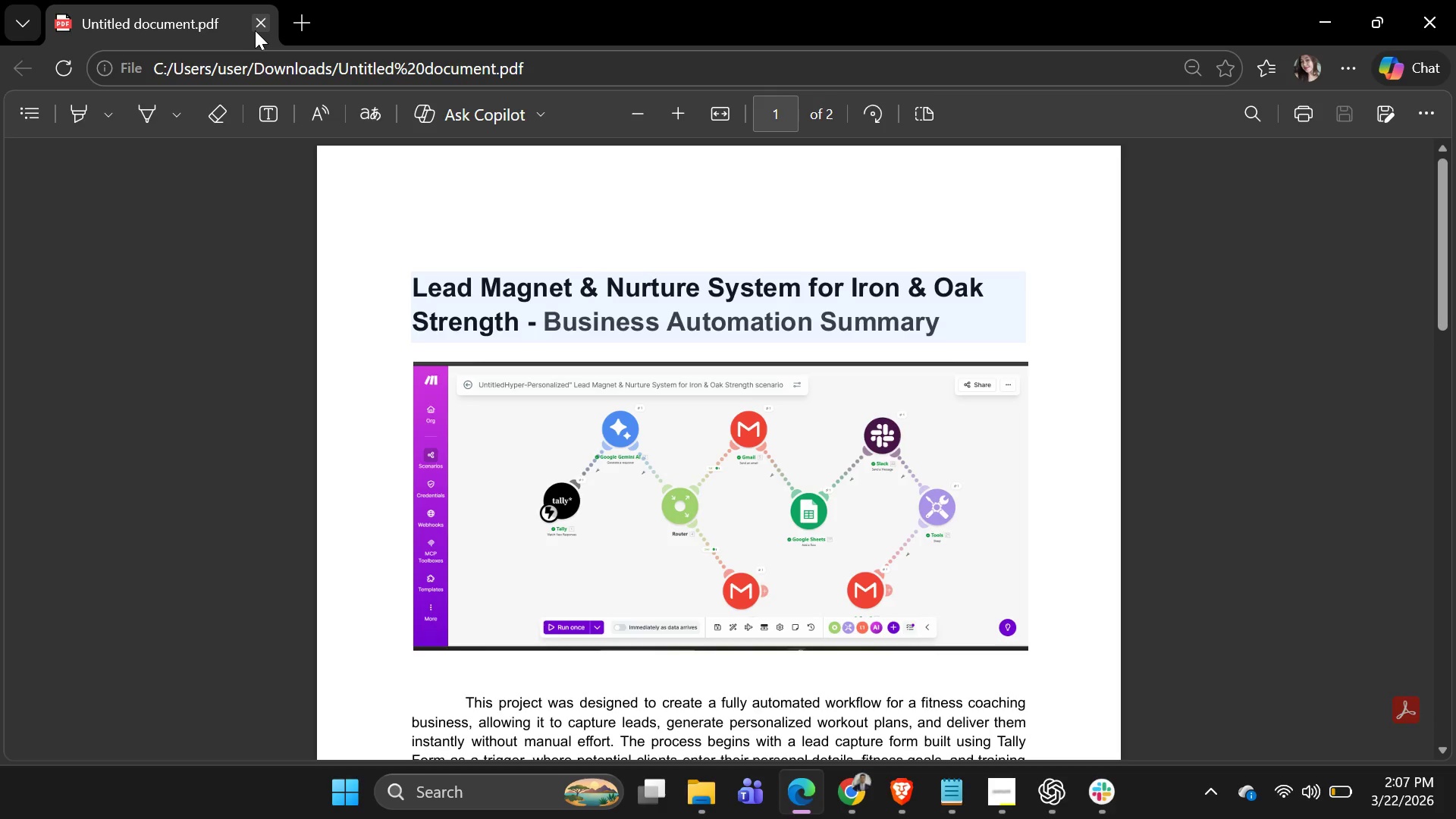 
left_click([255, 30])
 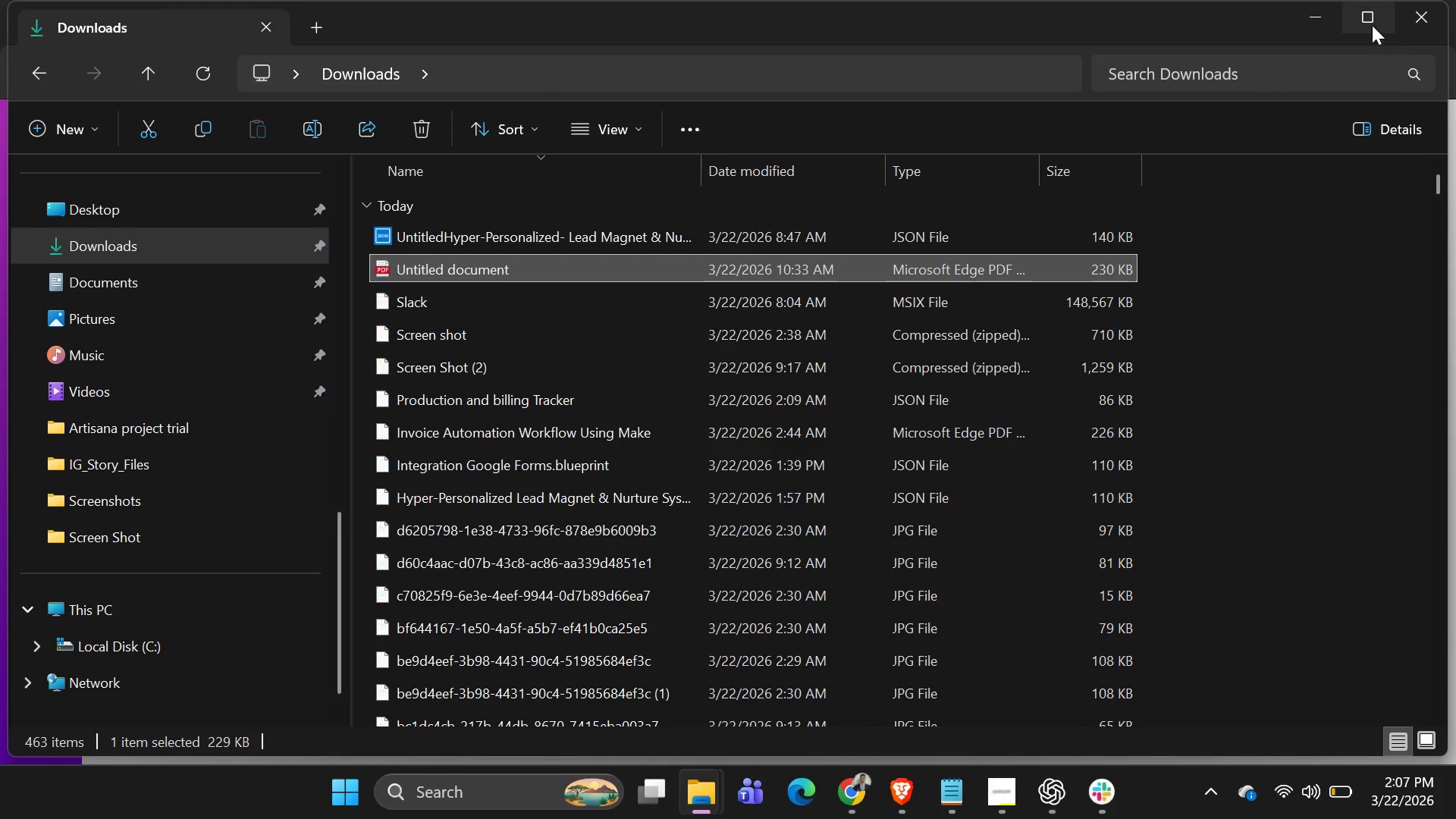 
left_click([1313, 26])
 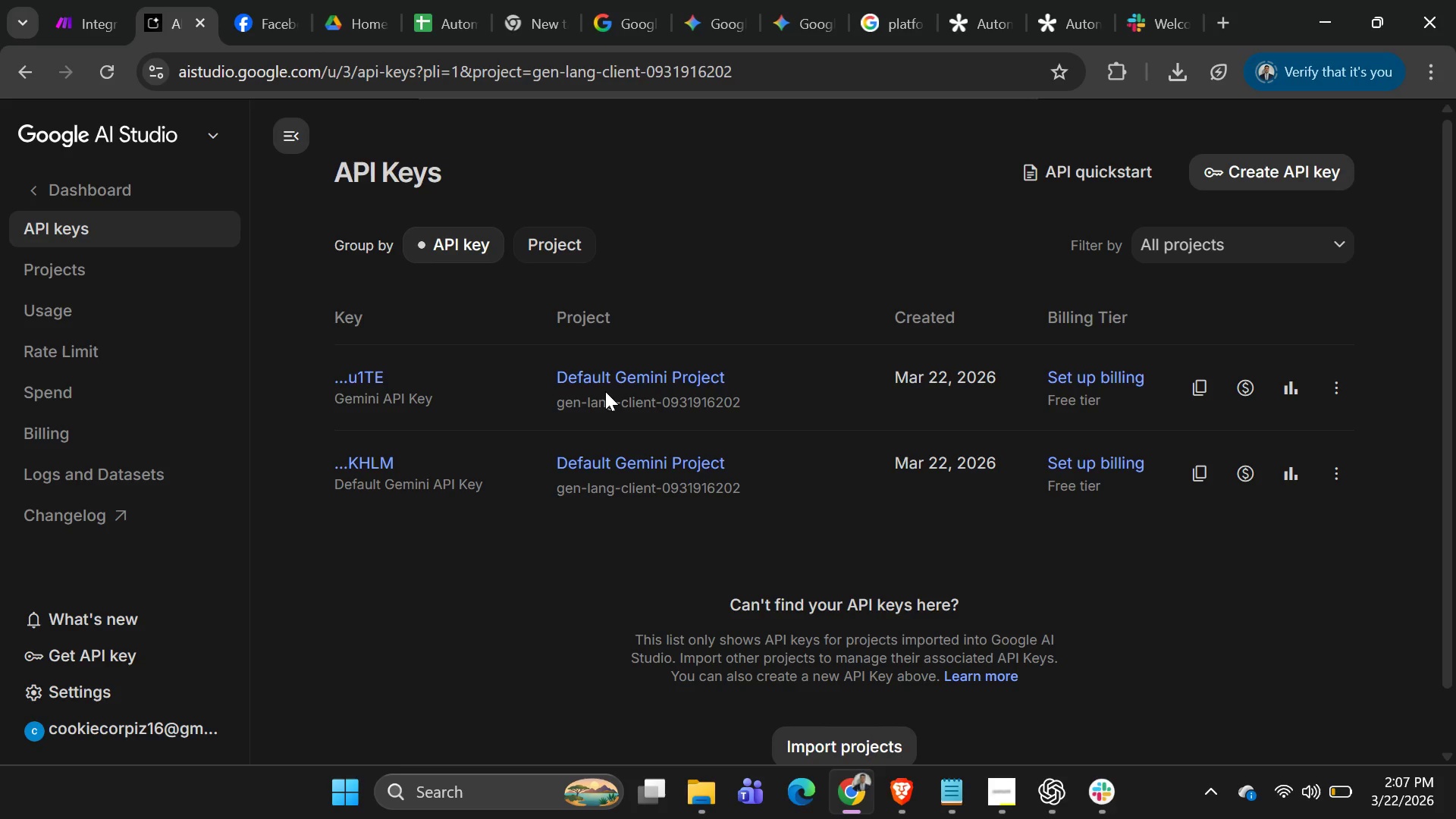 
wait(9.44)
 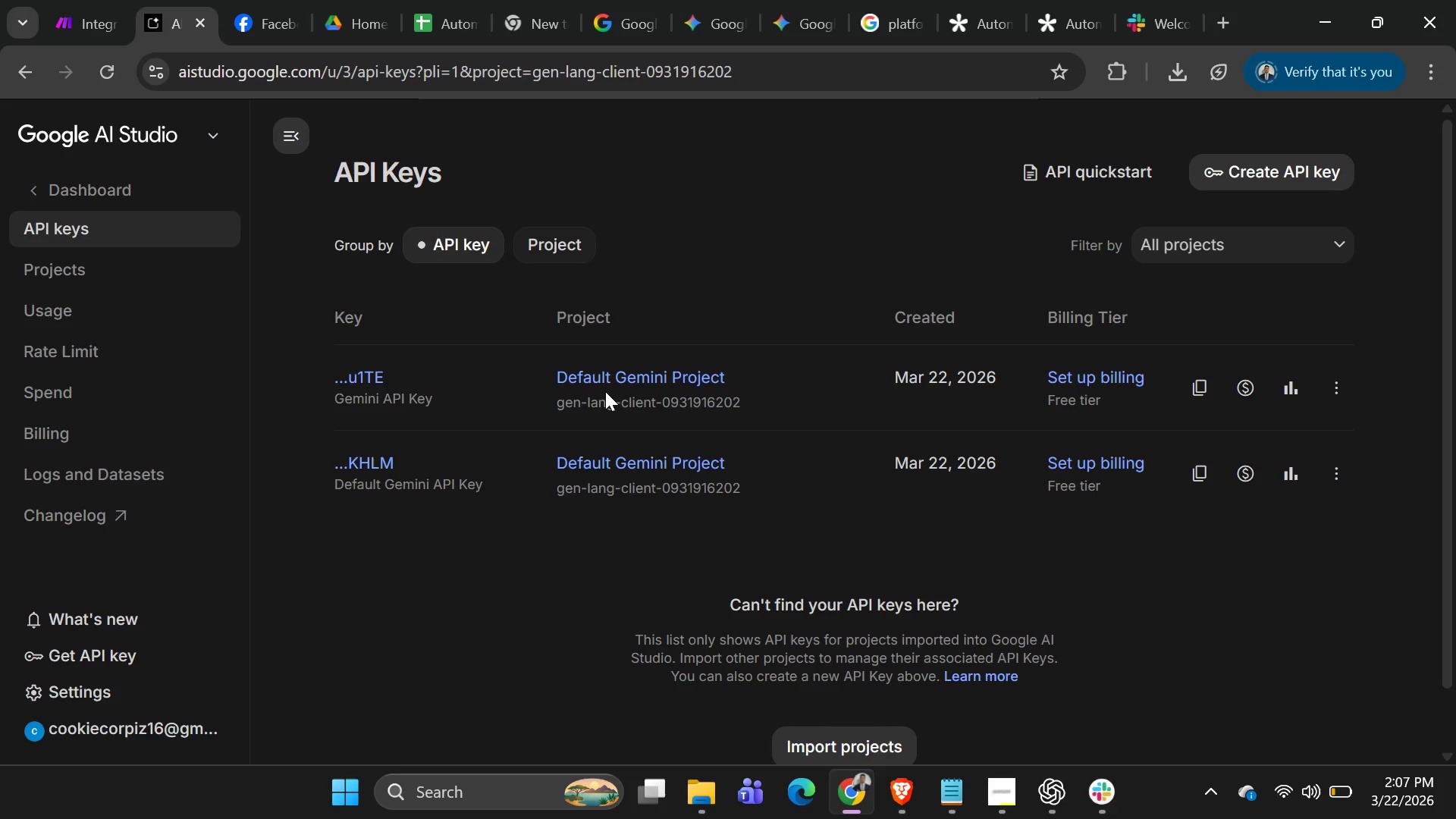 
left_click([259, 17])
 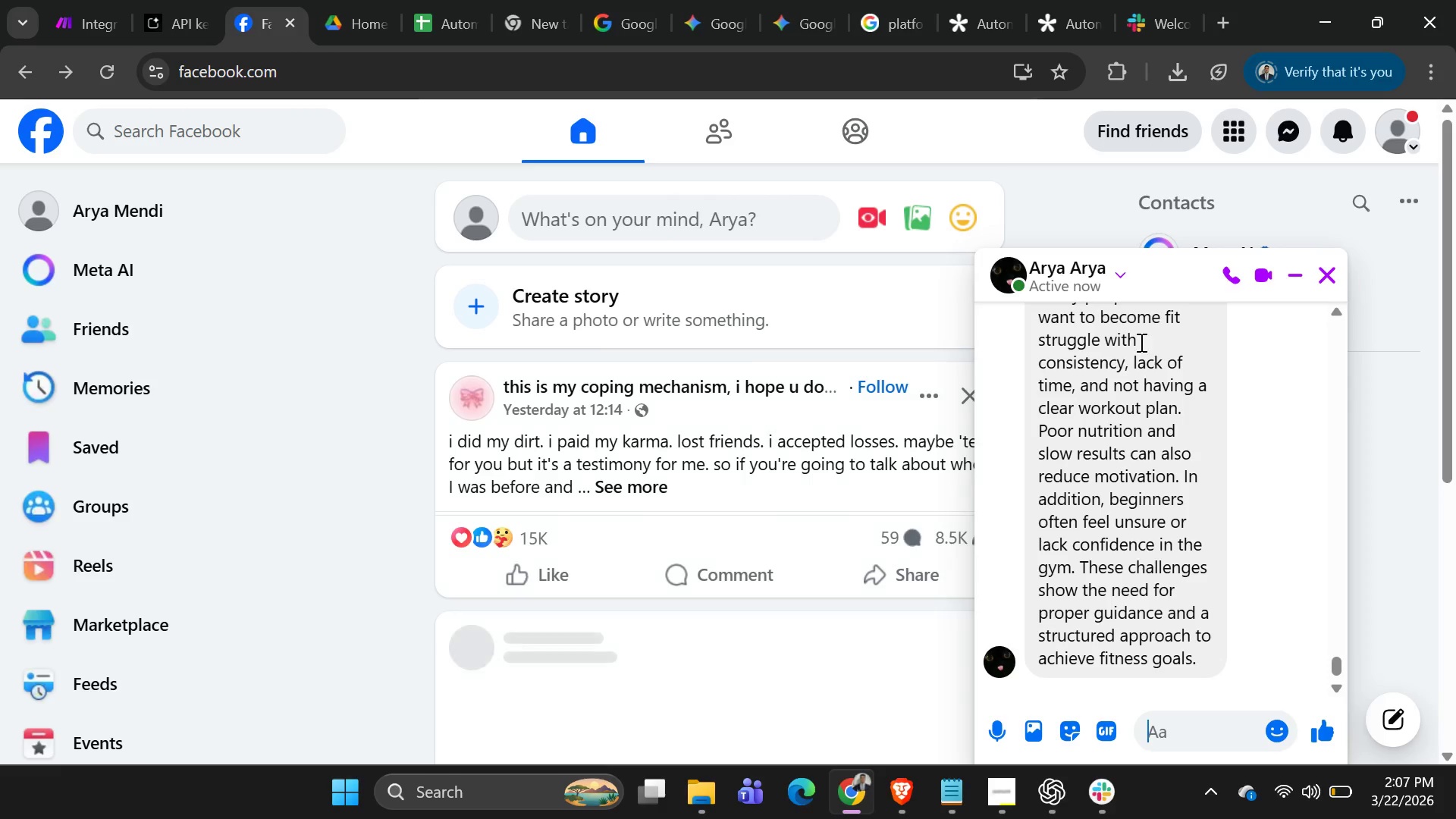 
left_click([1291, 282])
 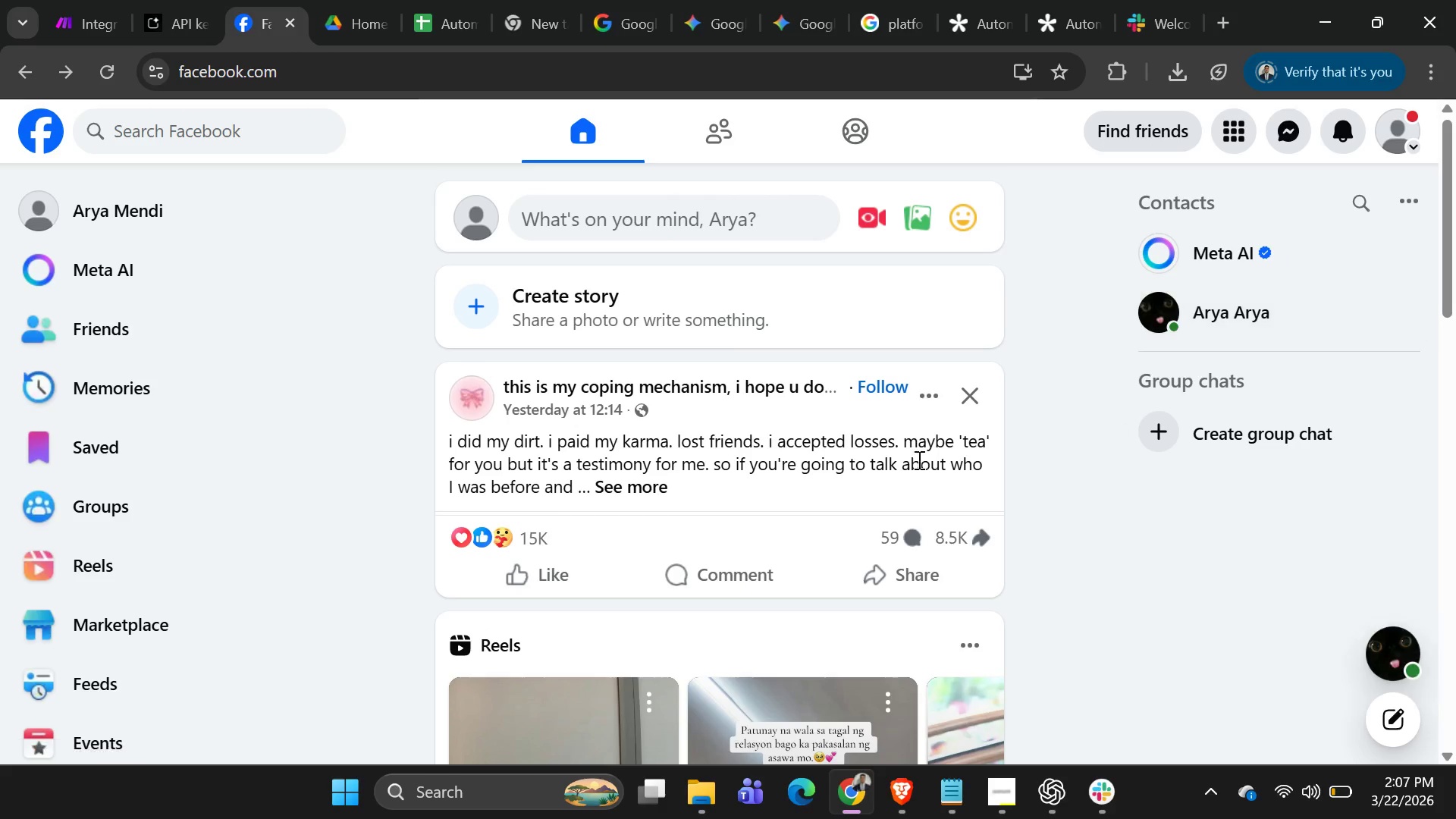 
scroll: coordinate [872, 485], scroll_direction: down, amount: 3.0
 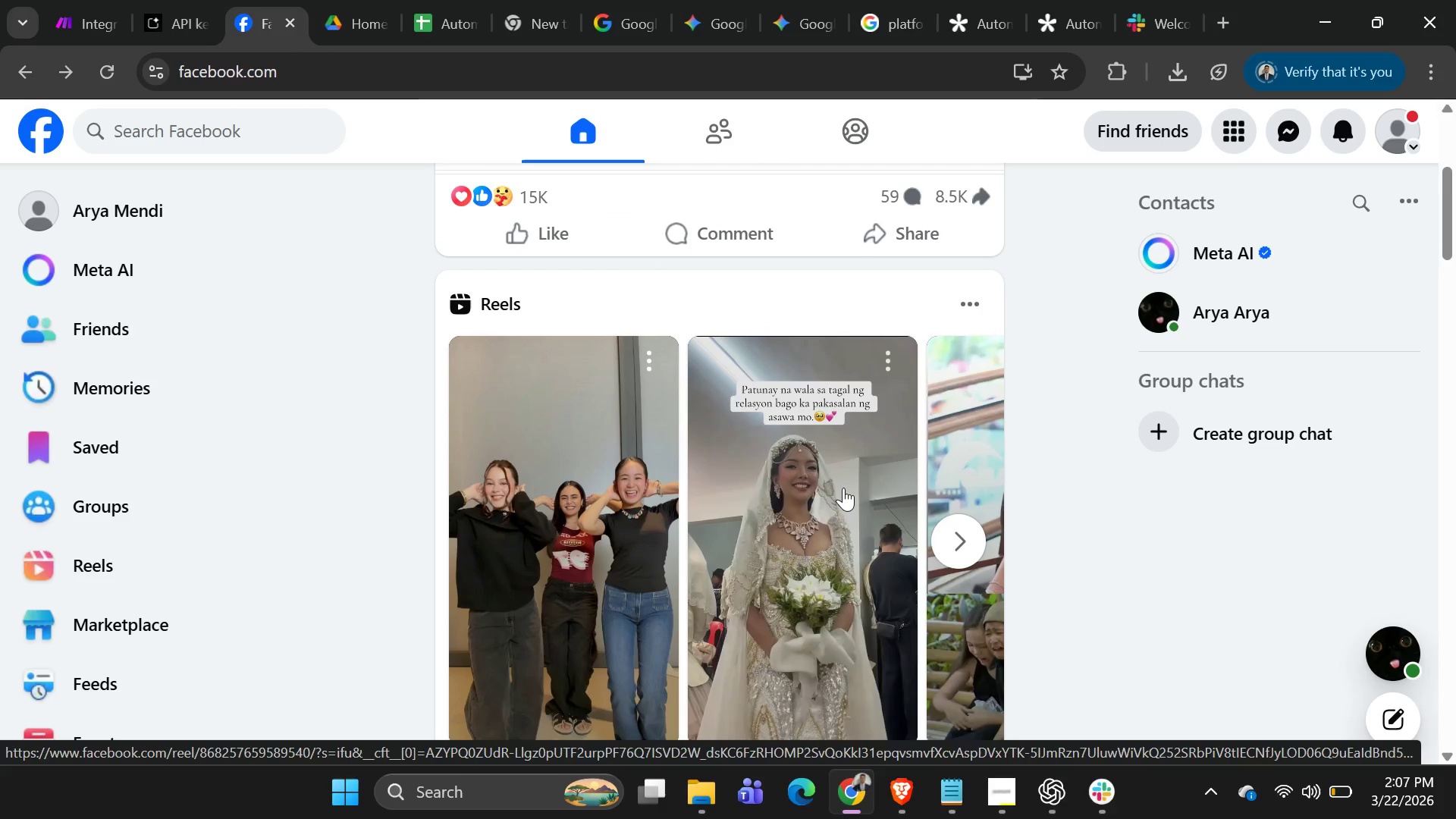 
scroll: coordinate [824, 472], scroll_direction: up, amount: 6.0
 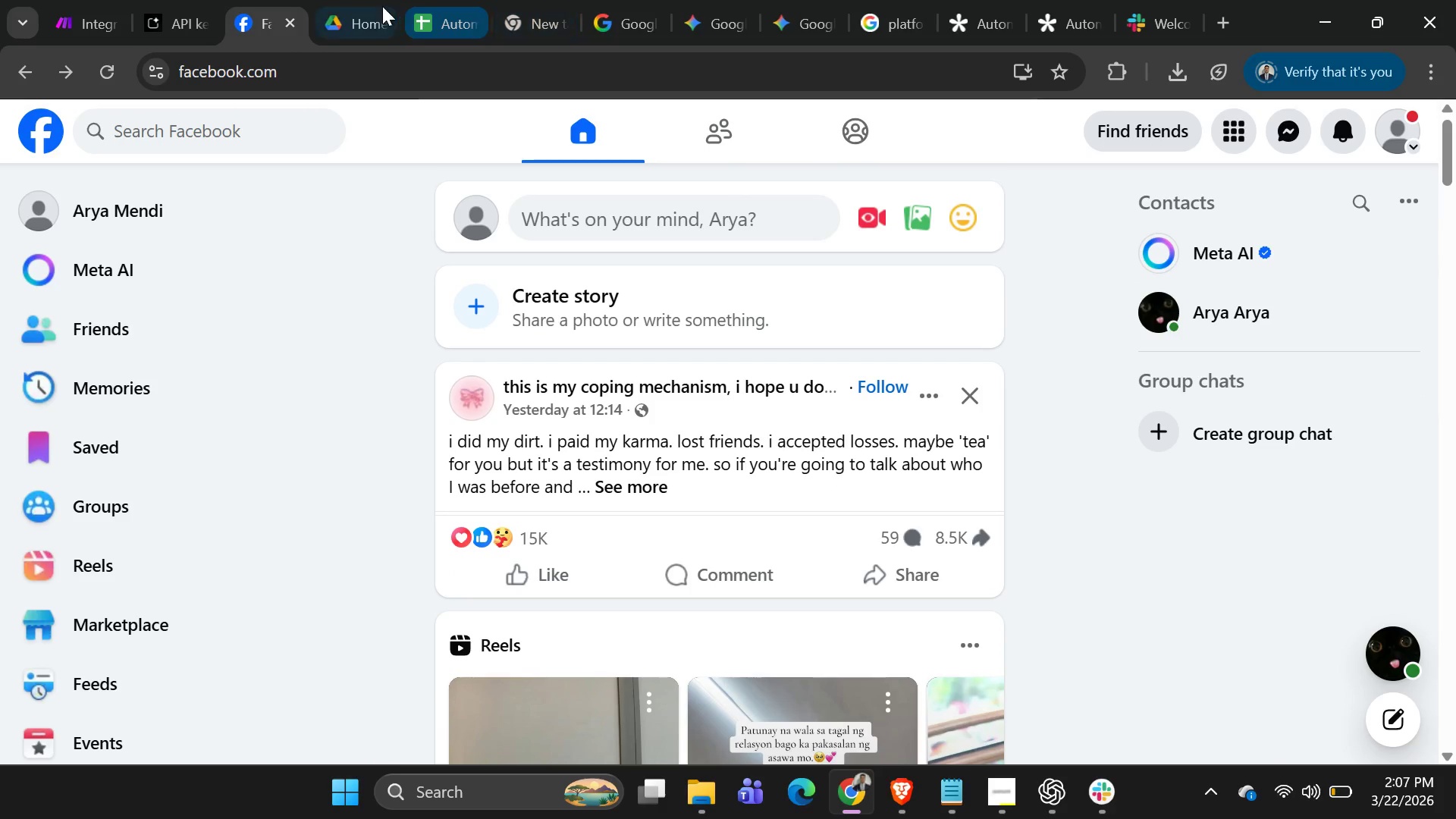 
left_click([364, 17])
 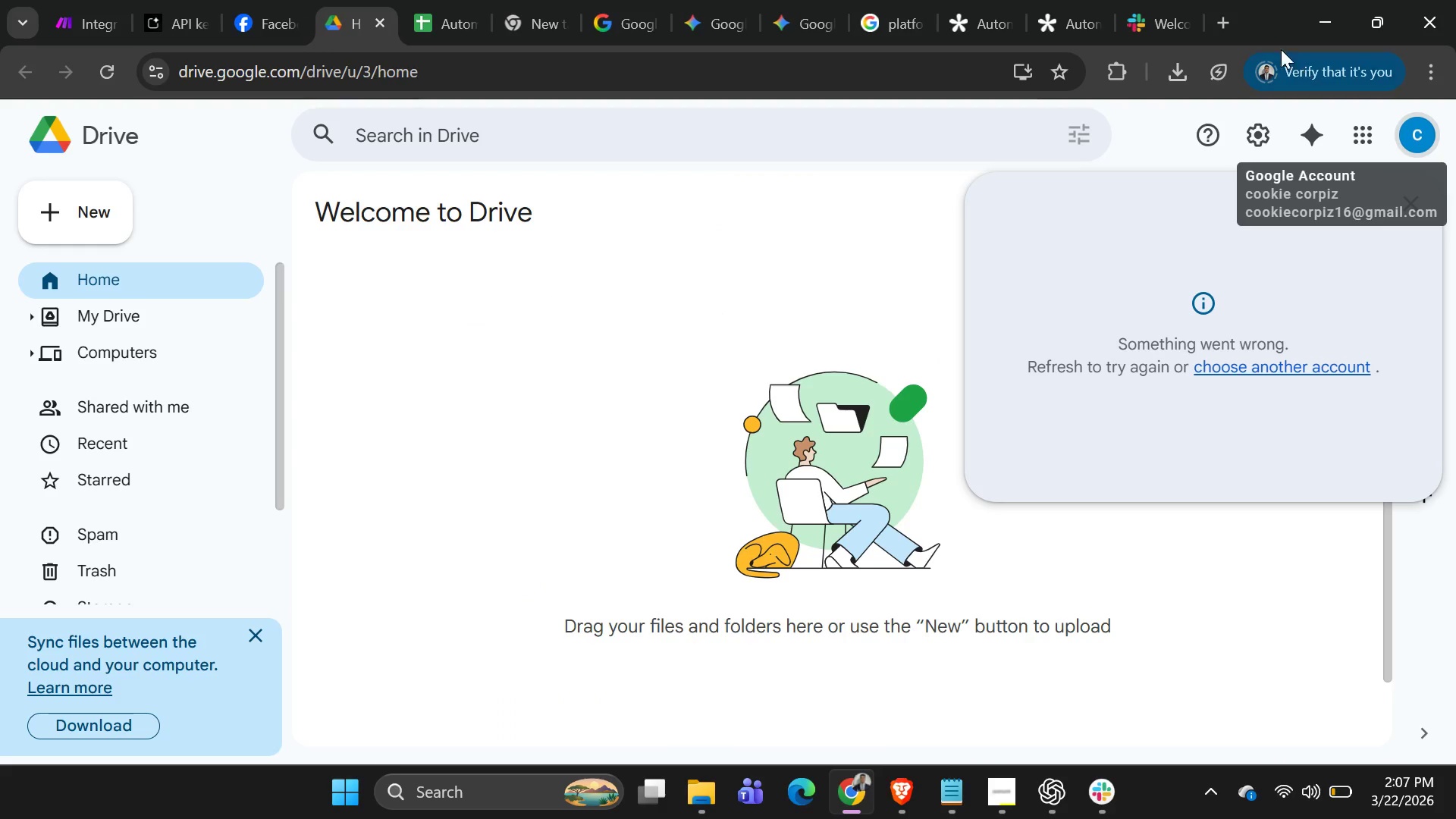 
left_click([1161, 20])
 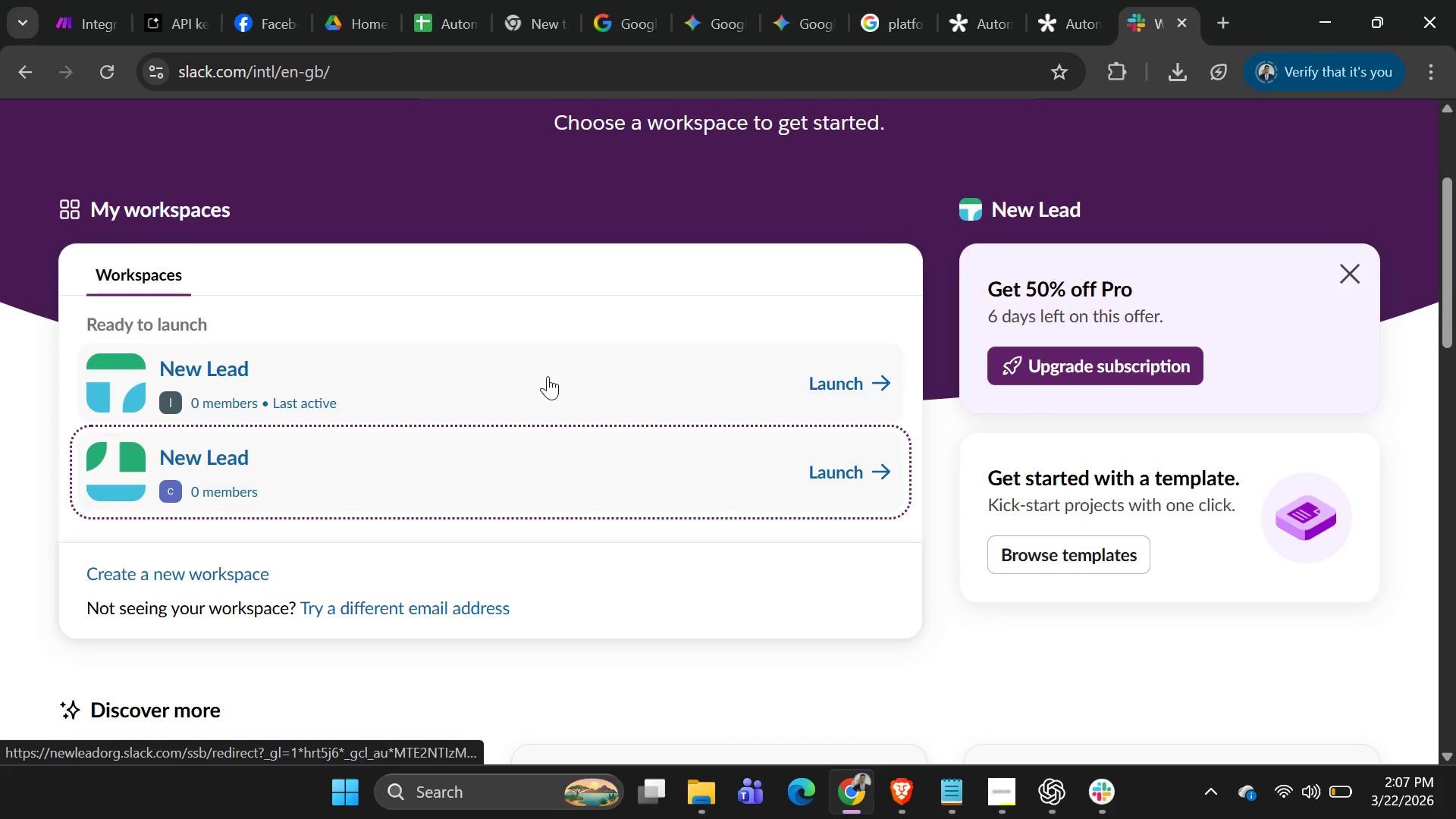 
left_click([275, 0])
 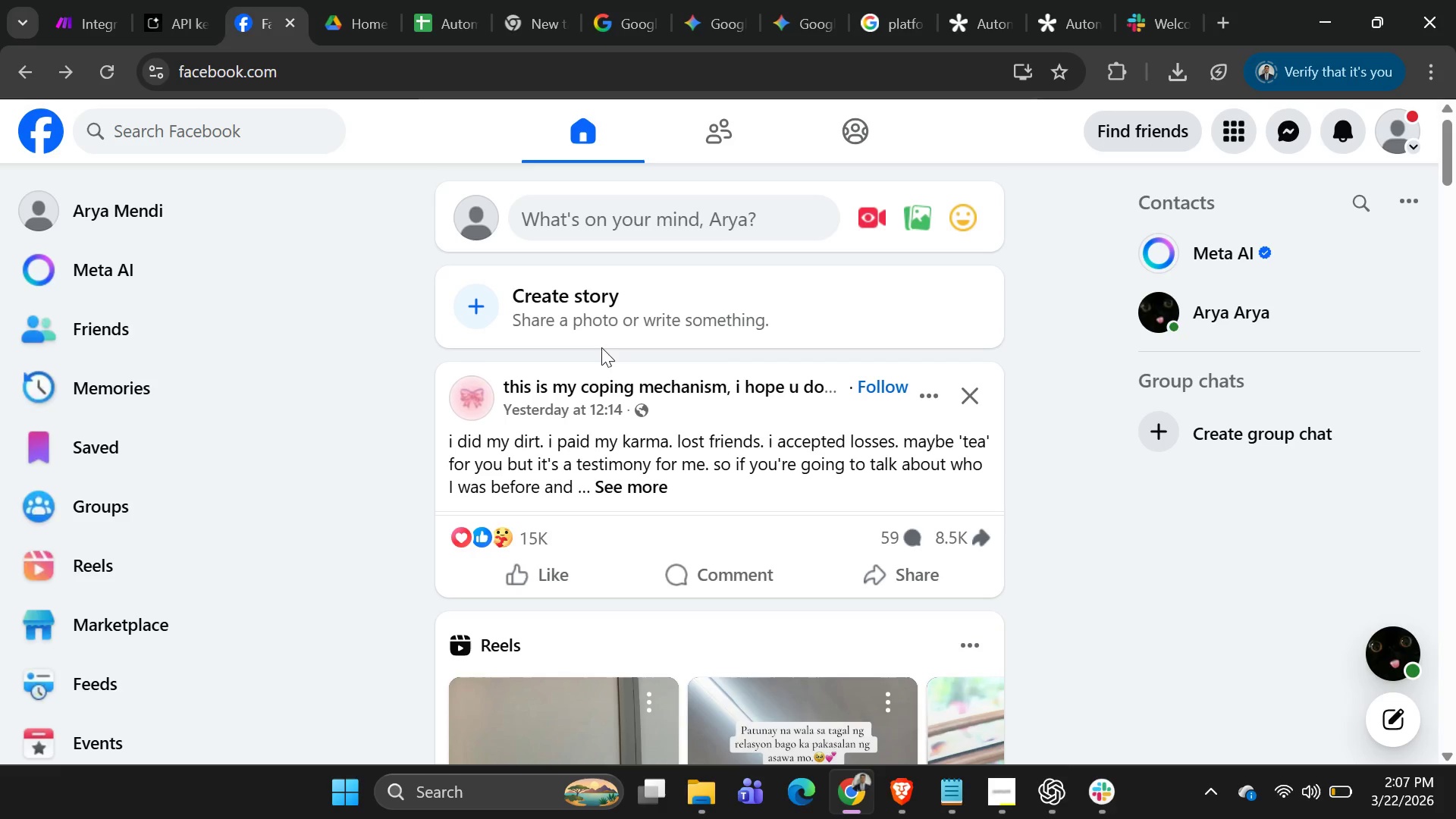 
mouse_move([524, 381])
 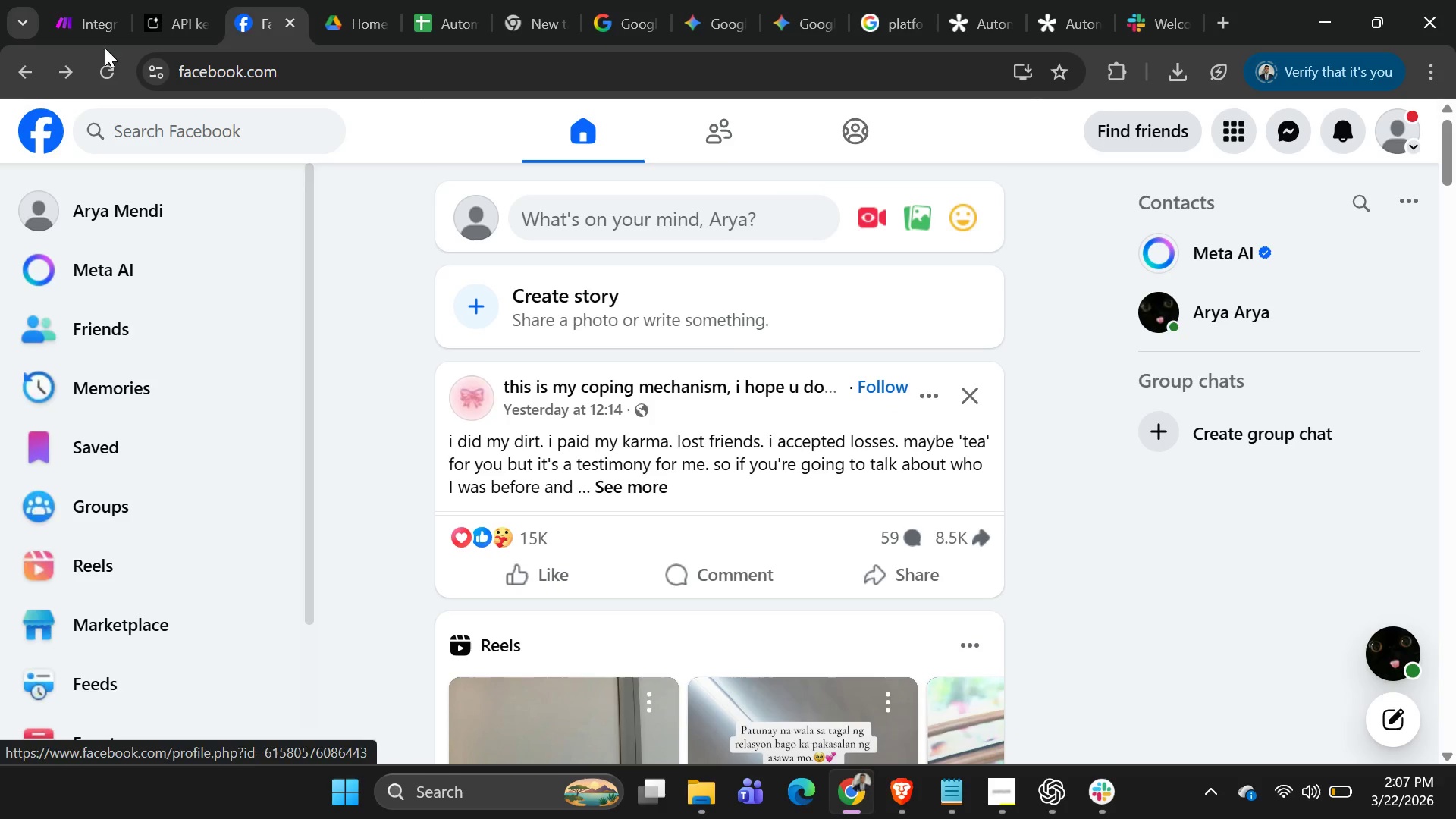 
left_click([75, 14])
 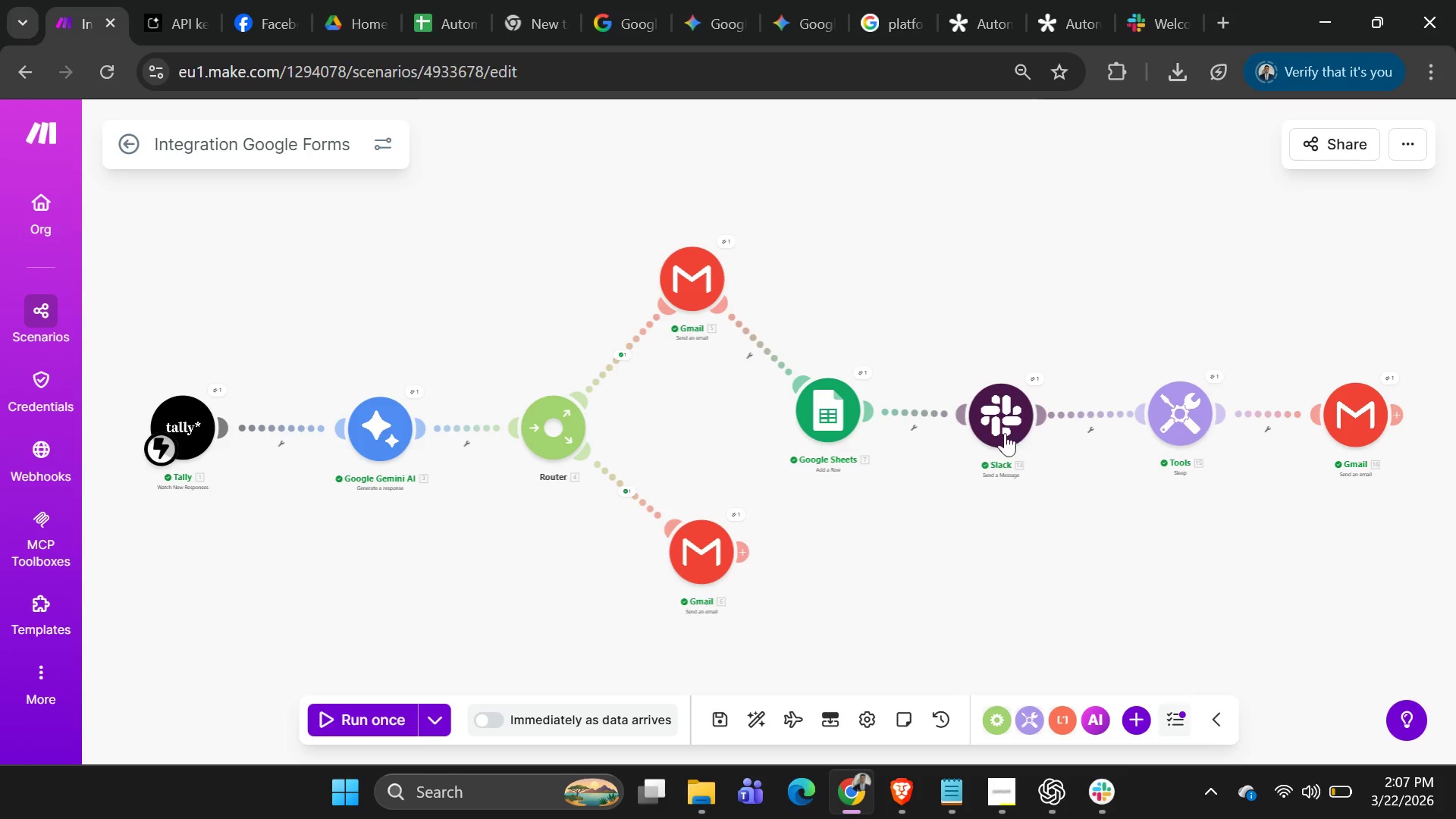 
left_click_drag(start_coordinate=[992, 426], to_coordinate=[945, 271])
 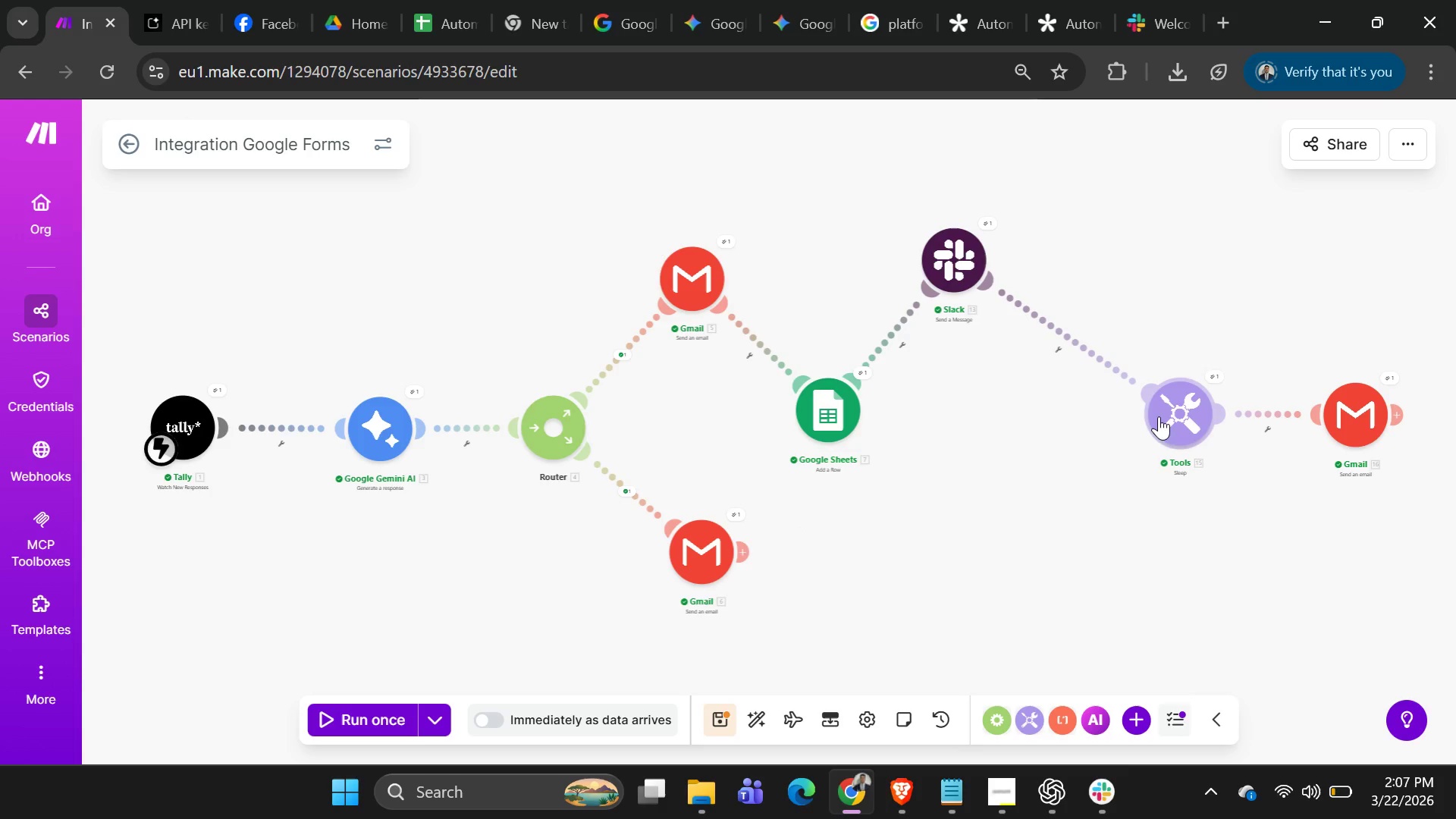 
left_click_drag(start_coordinate=[1160, 416], to_coordinate=[1056, 428])
 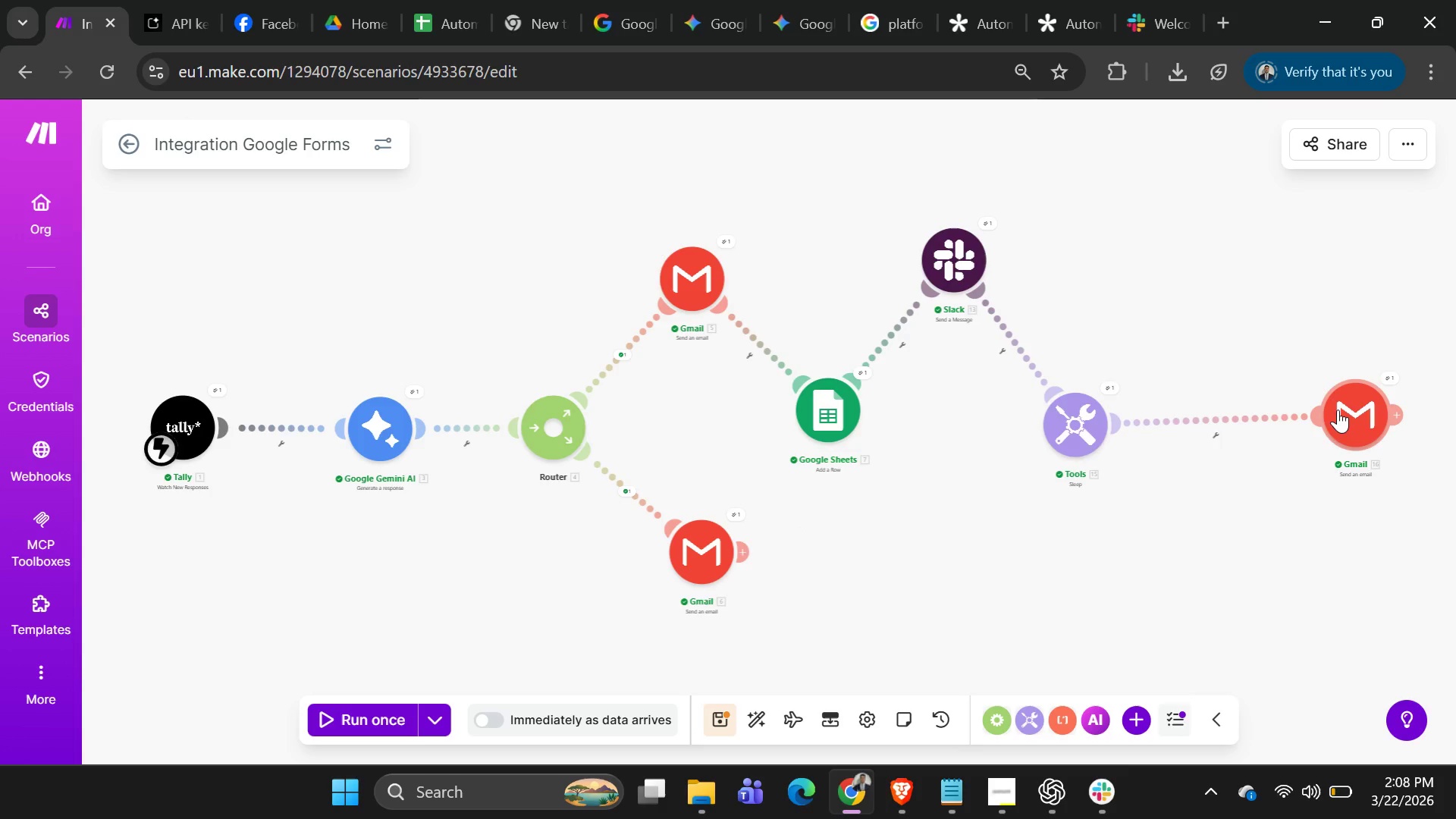 
left_click_drag(start_coordinate=[1338, 413], to_coordinate=[960, 544])
 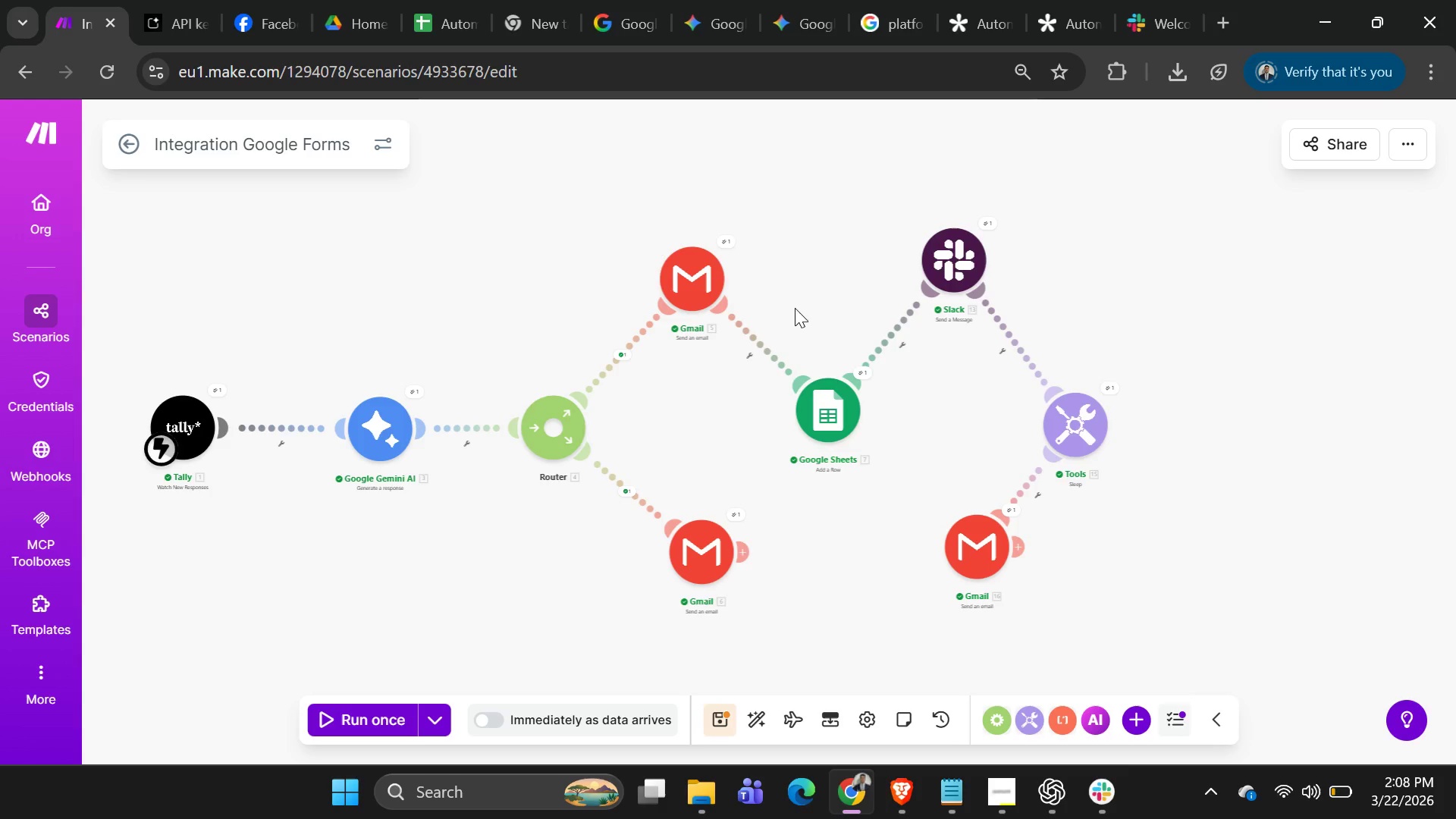 
left_click_drag(start_coordinate=[795, 306], to_coordinate=[960, 301])
 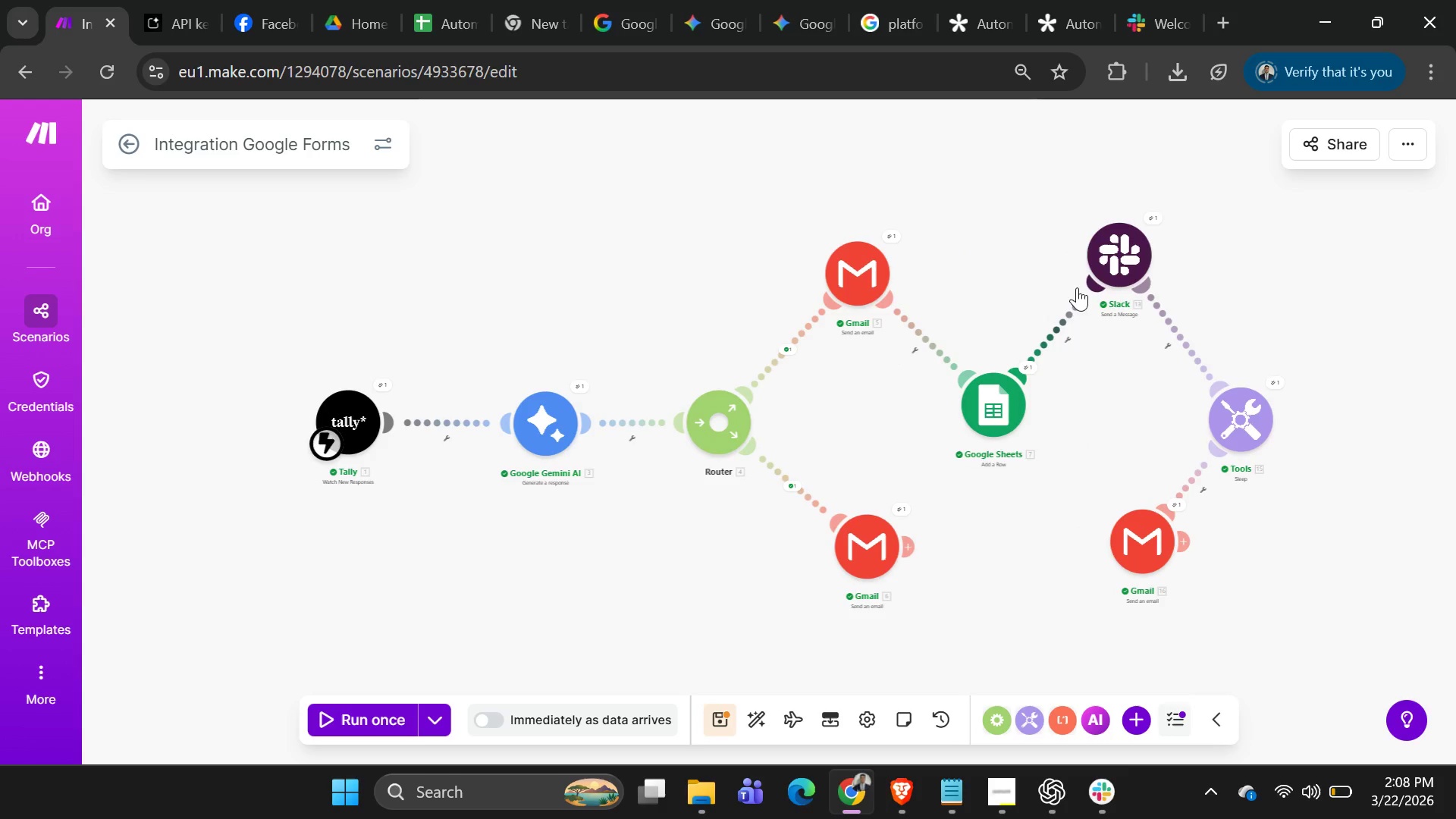 
left_click_drag(start_coordinate=[1099, 271], to_coordinate=[1106, 287])
 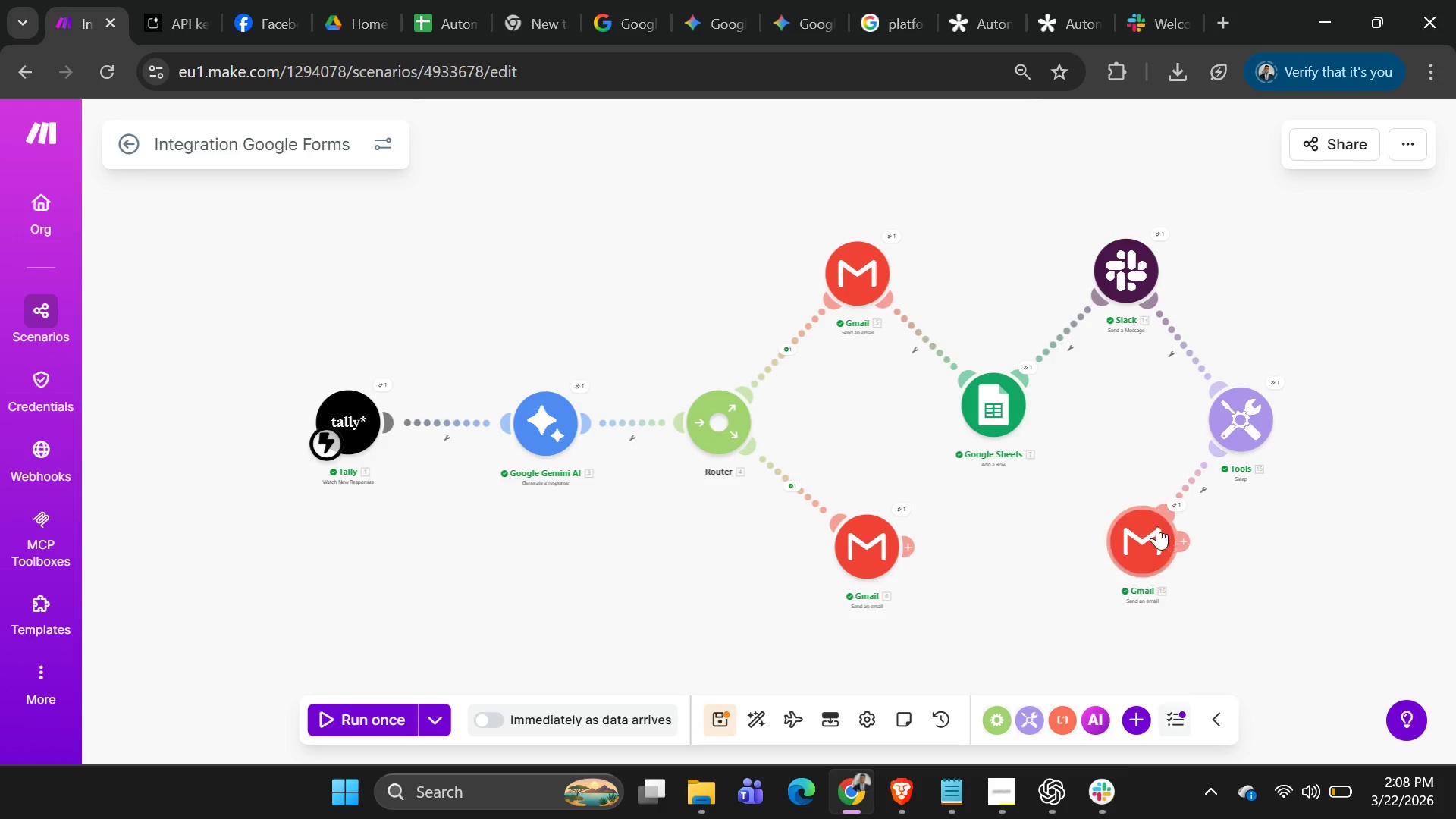 
left_click_drag(start_coordinate=[1148, 532], to_coordinate=[1124, 533])
 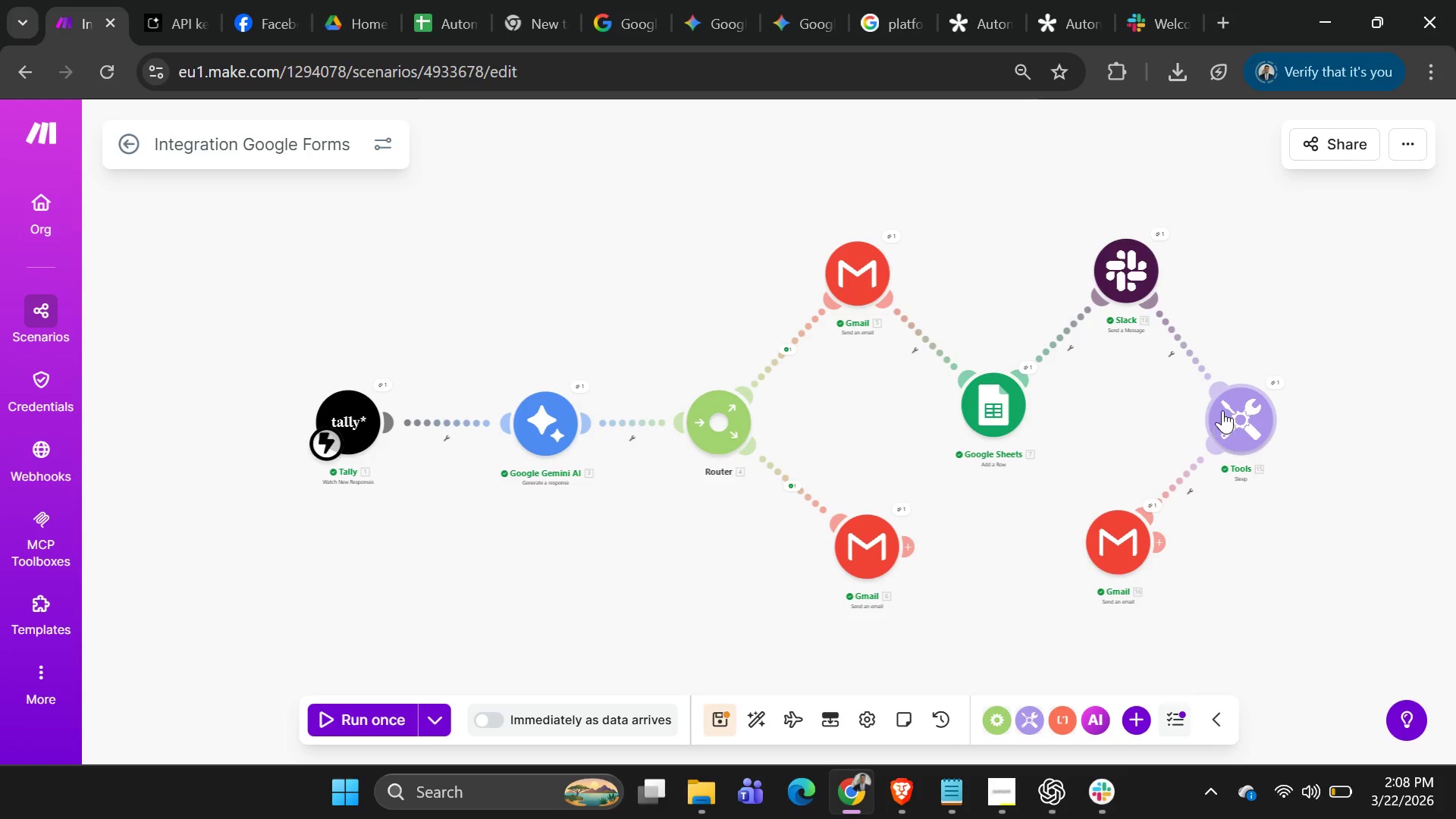 
left_click_drag(start_coordinate=[1232, 410], to_coordinate=[1263, 410])
 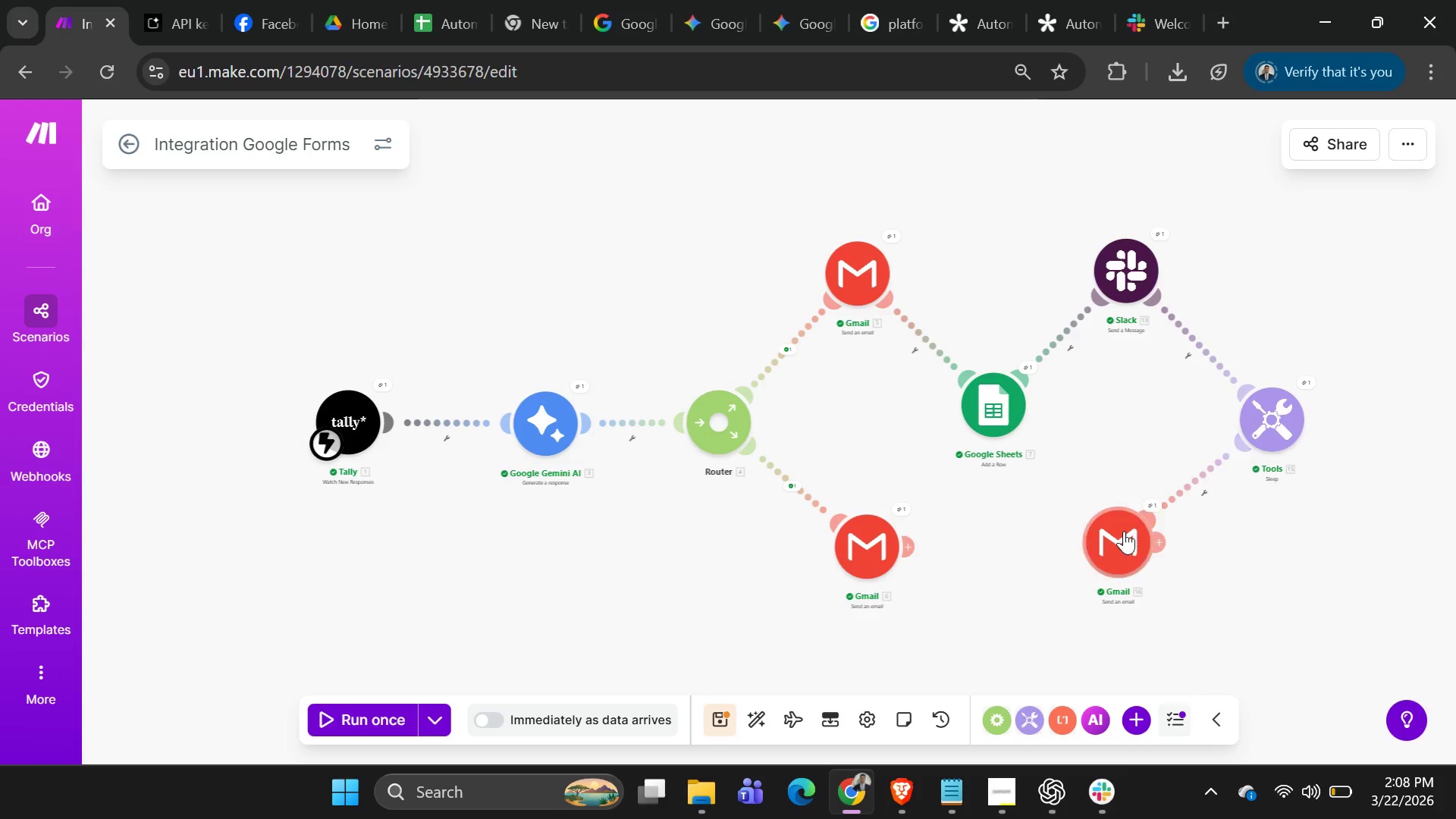 
left_click_drag(start_coordinate=[1124, 531], to_coordinate=[1131, 532])
 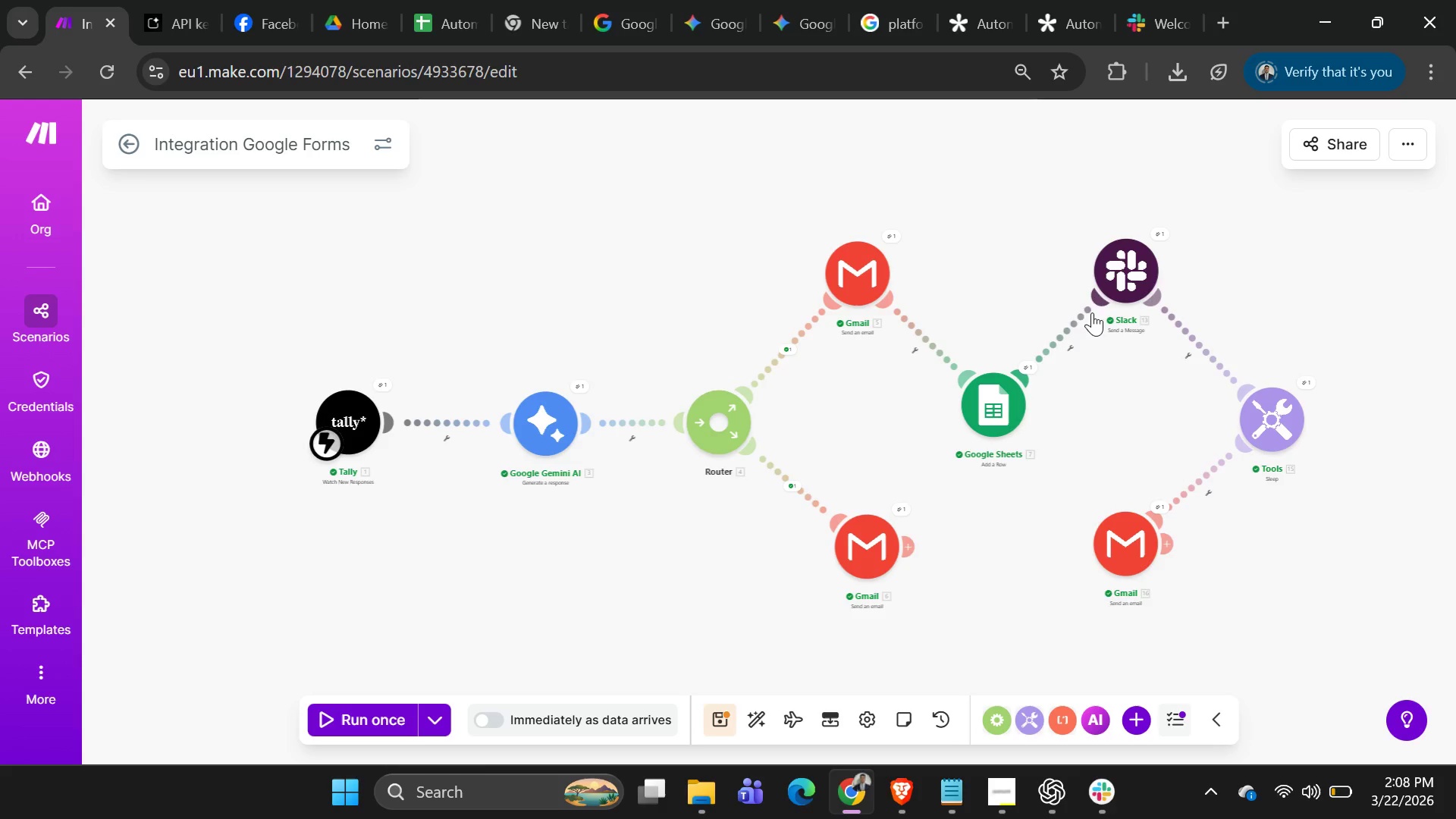 
wait(13.72)
 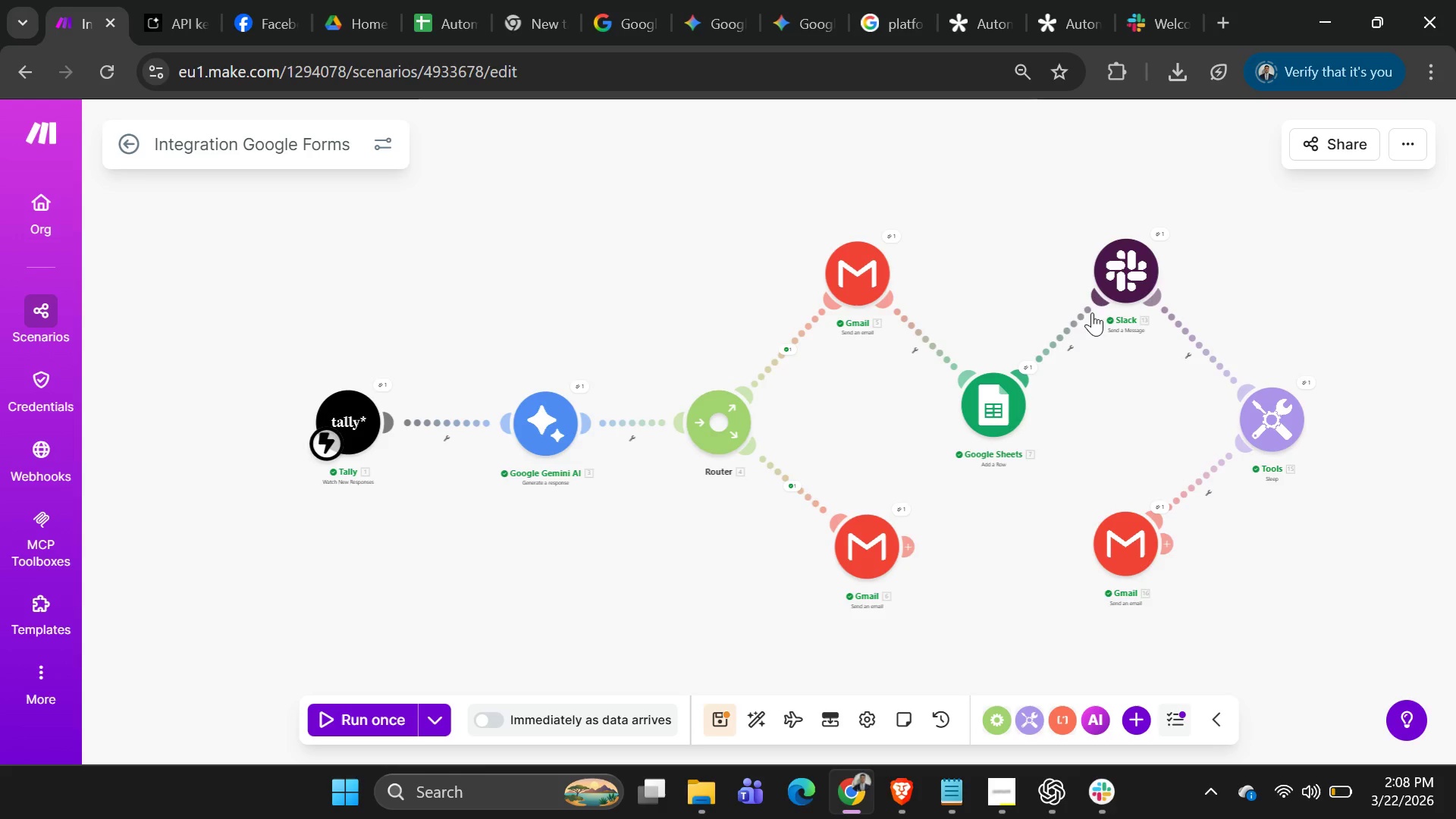 
left_click_drag(start_coordinate=[1274, 417], to_coordinate=[1269, 416])
 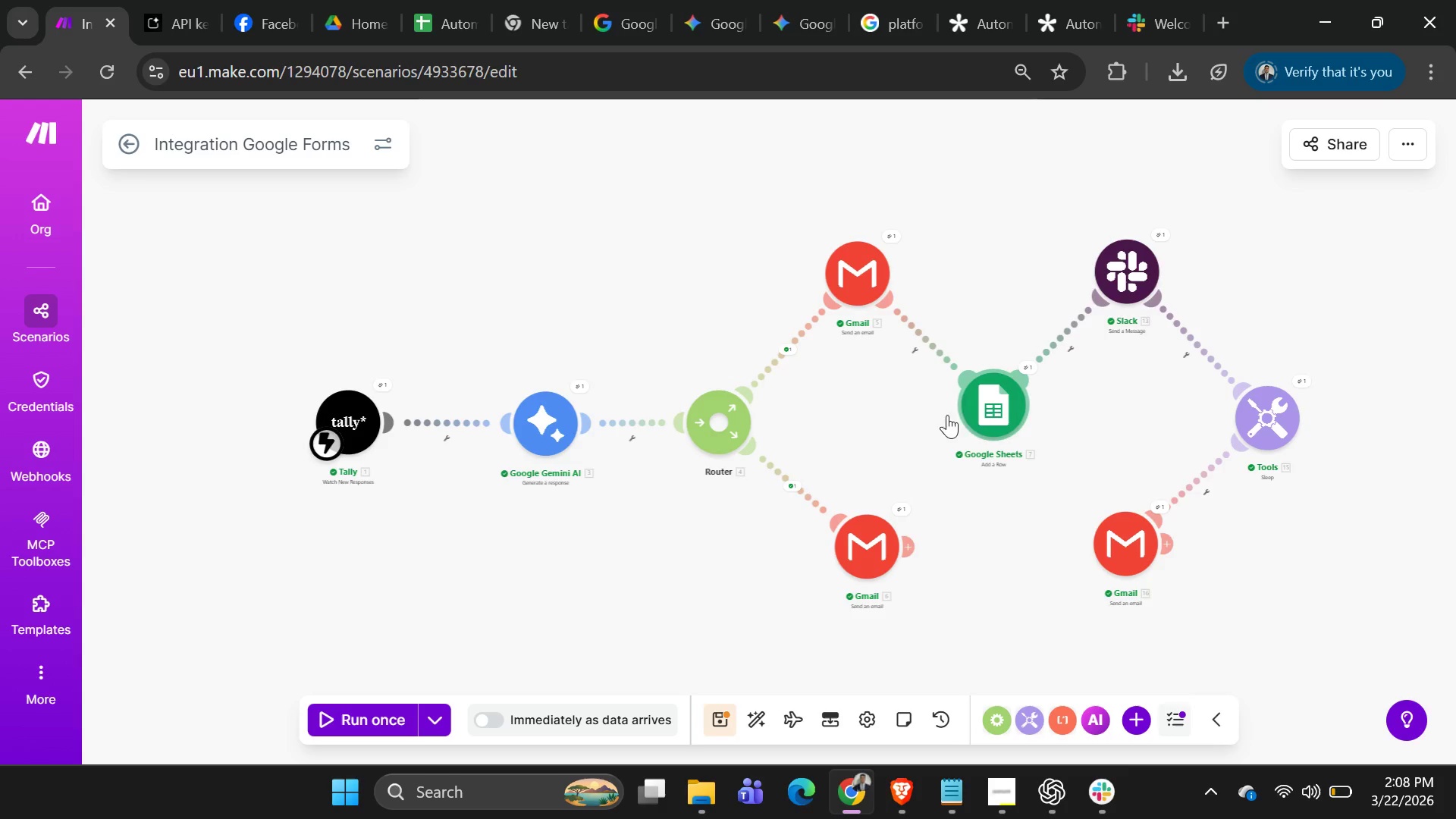 
wait(19.33)
 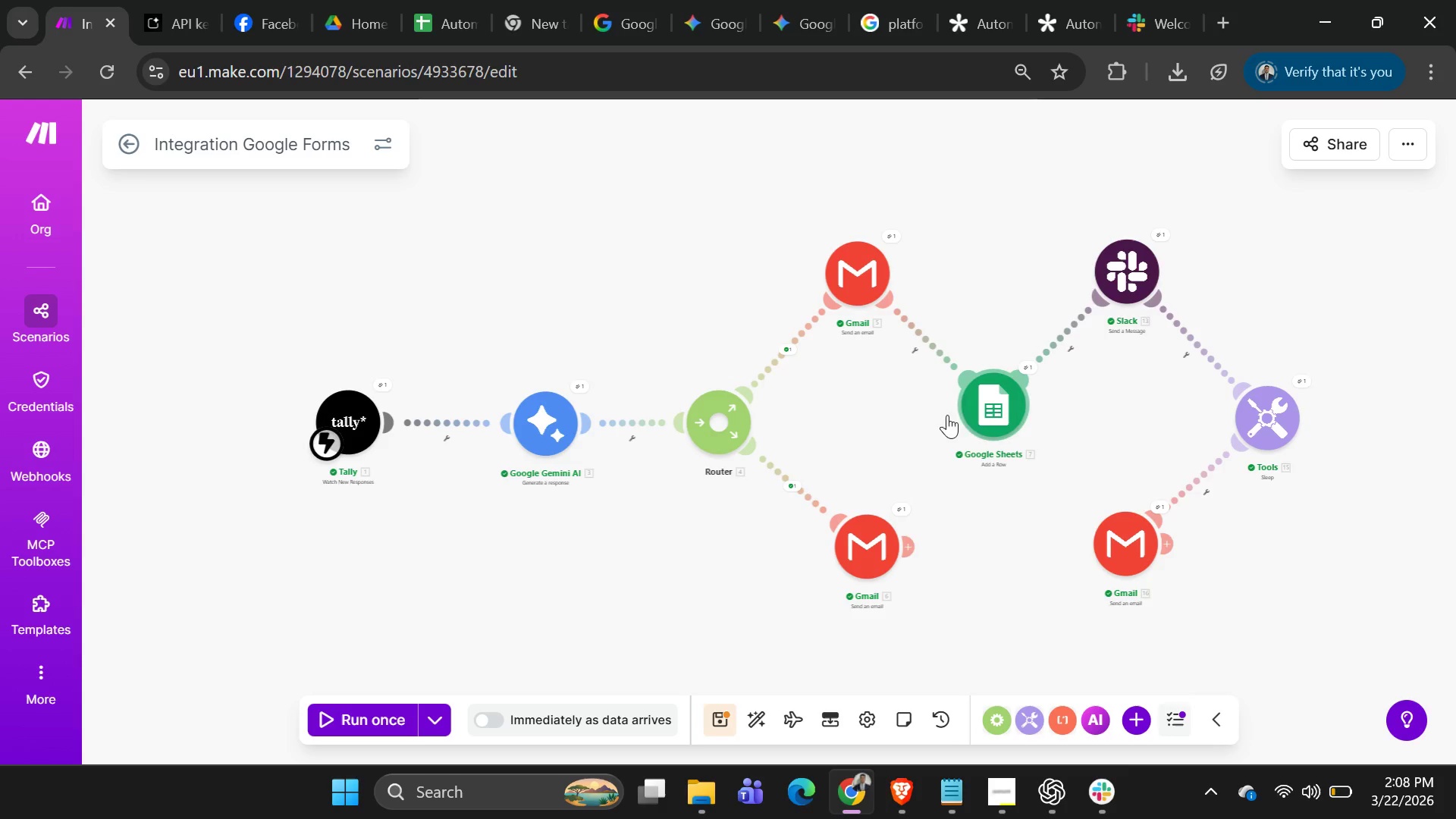 
left_click([433, 36])
 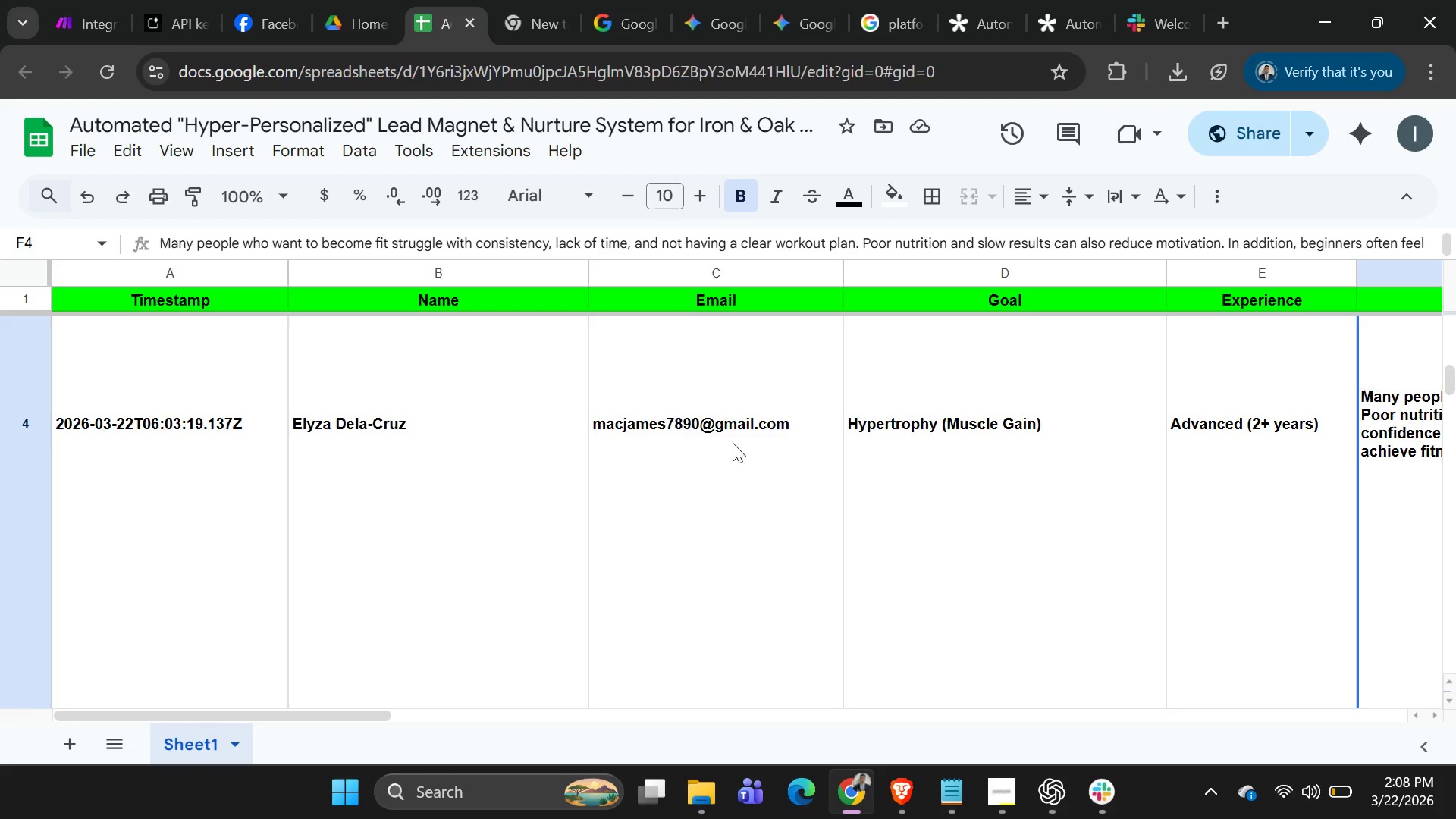 
scroll: coordinate [786, 484], scroll_direction: up, amount: 18.0
 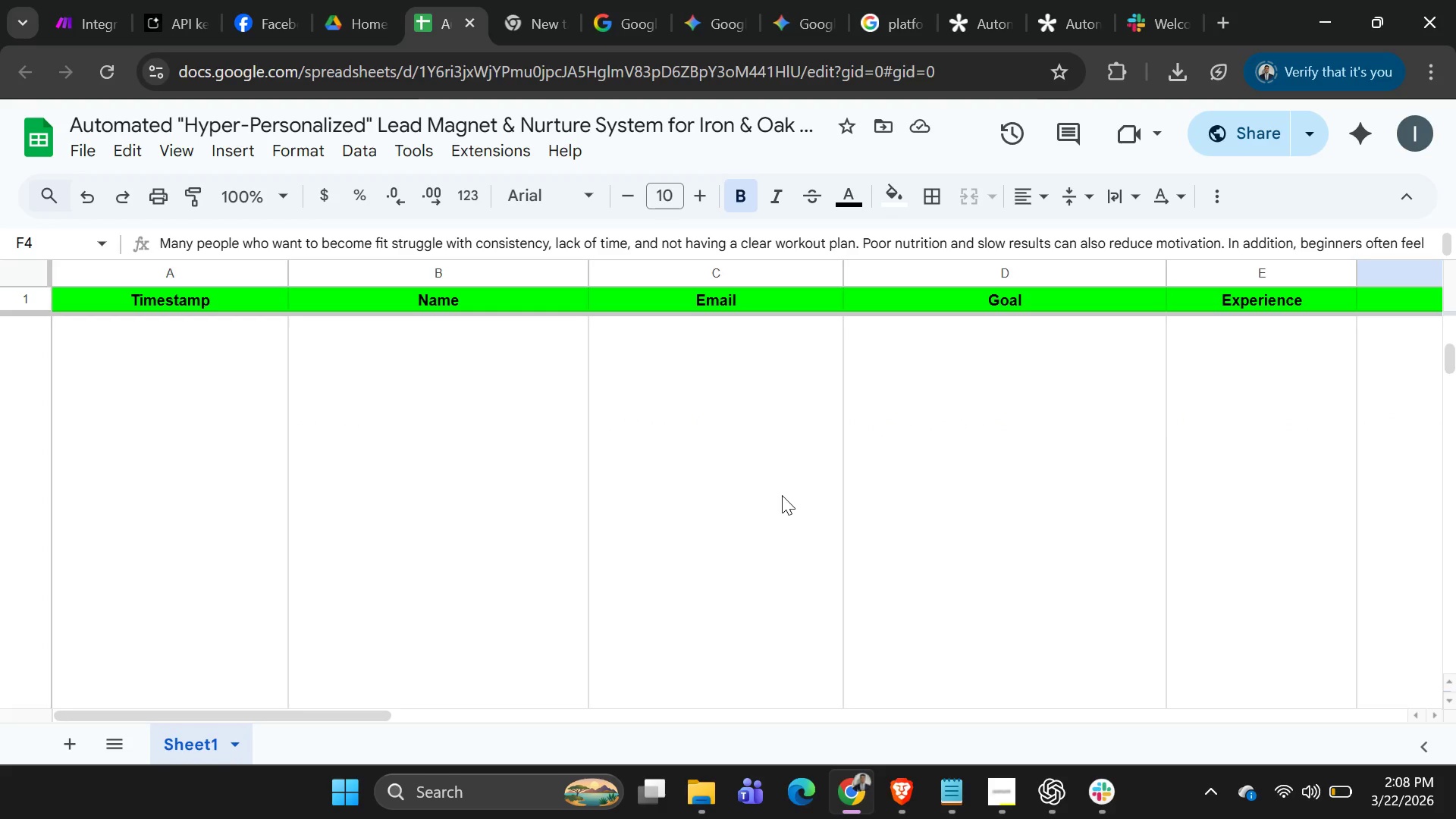 
key(ArrowLeft)
 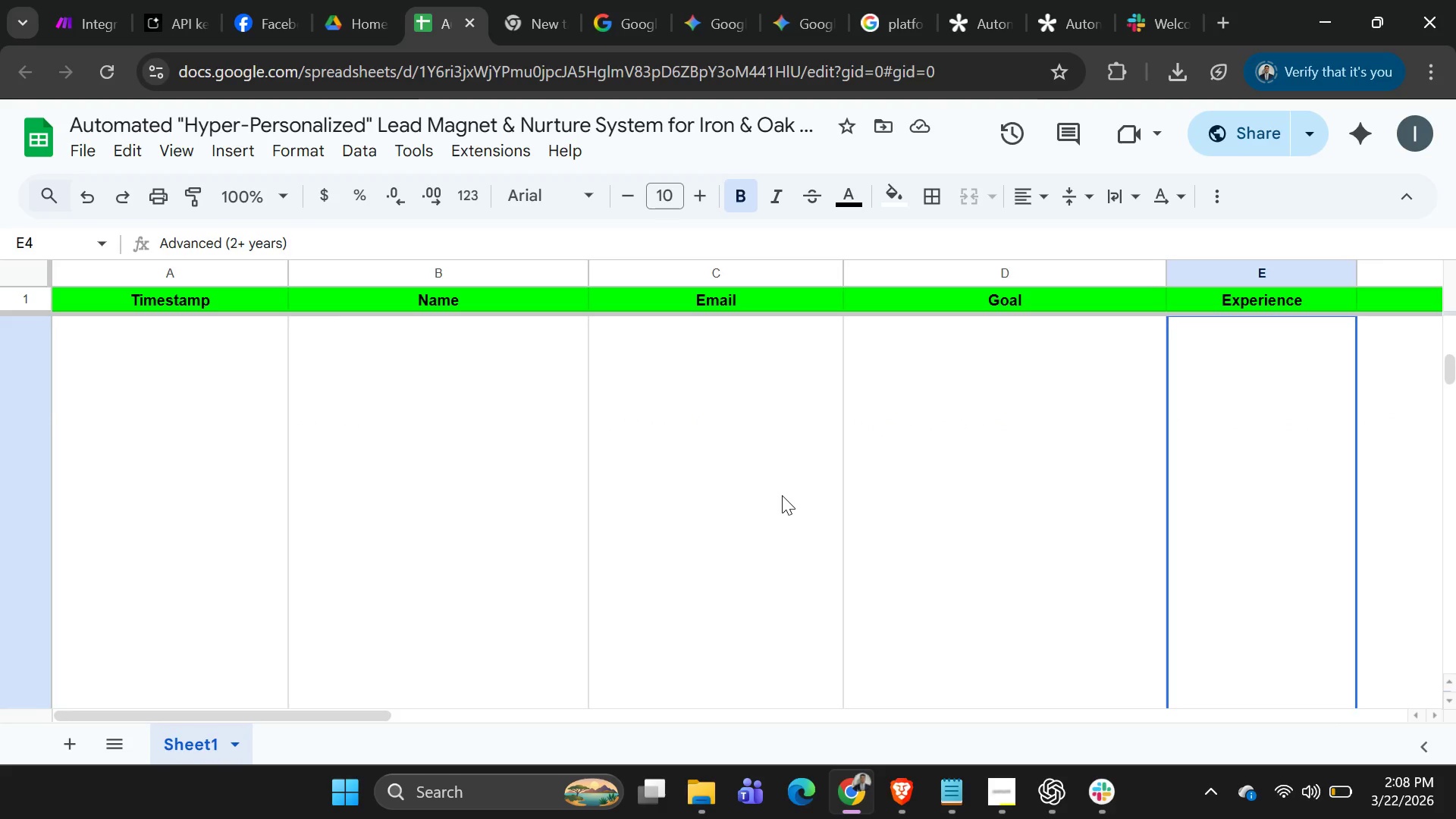 
key(ArrowLeft)
 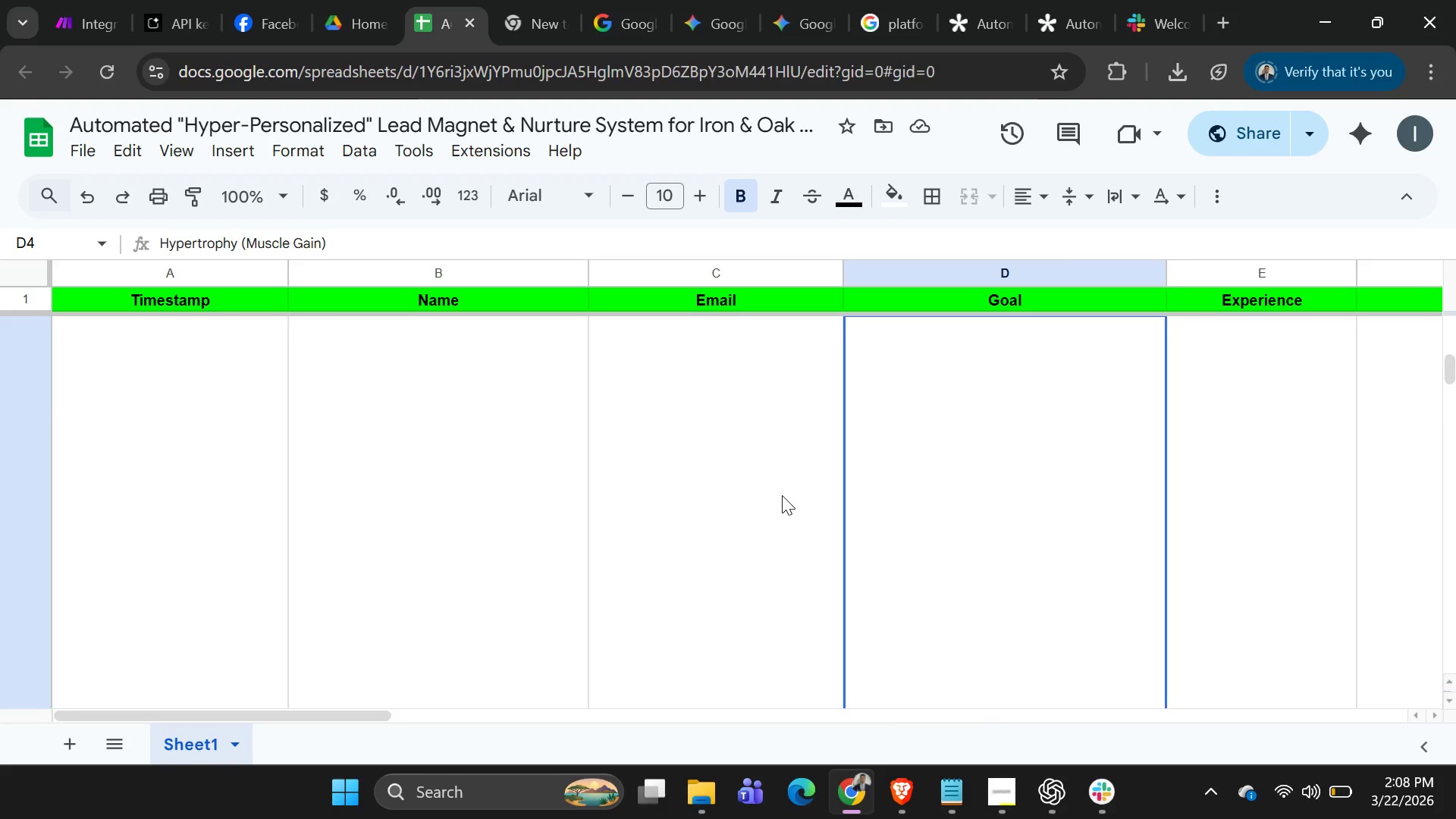 
key(ArrowLeft)
 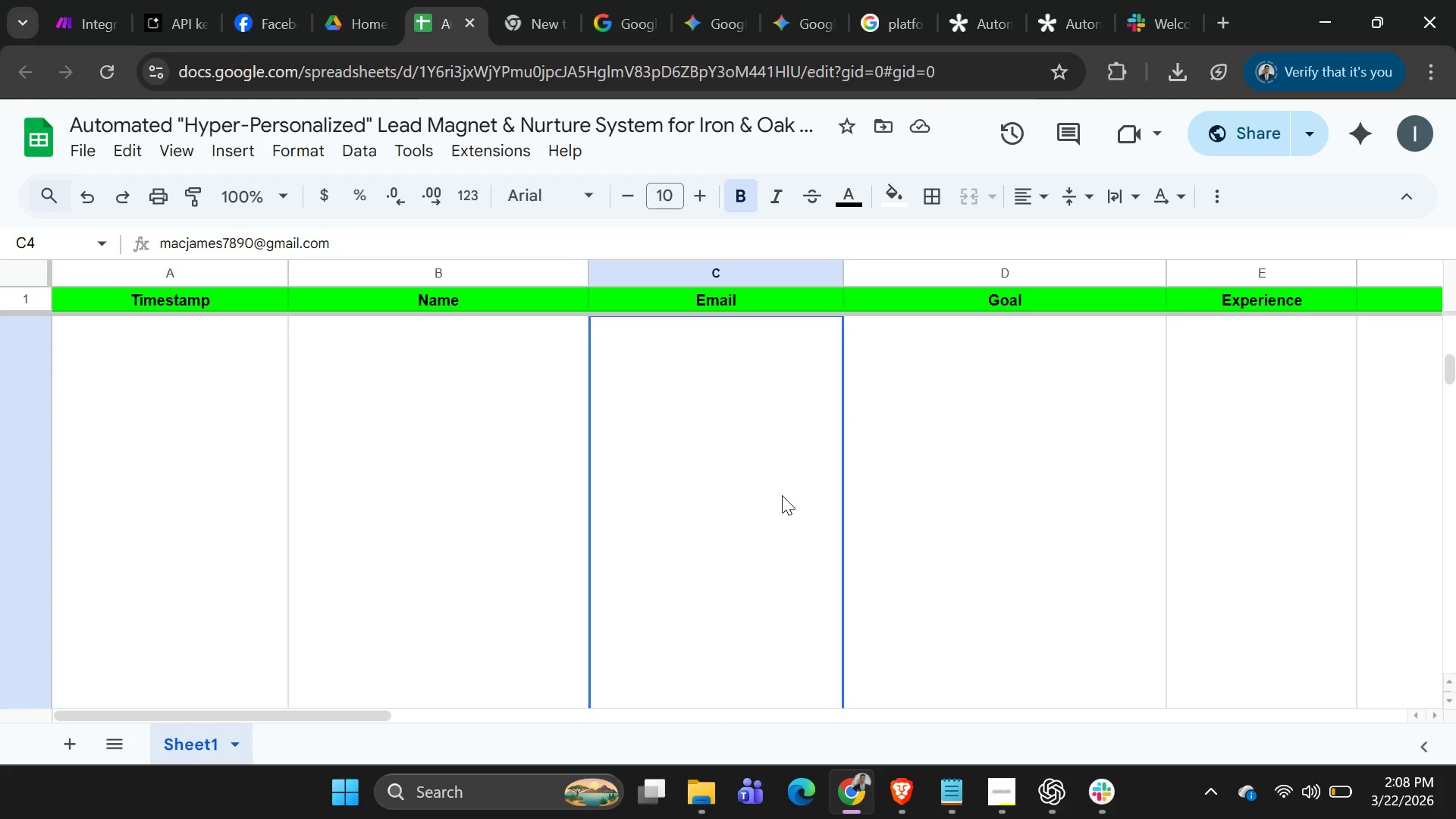 
key(ArrowLeft)
 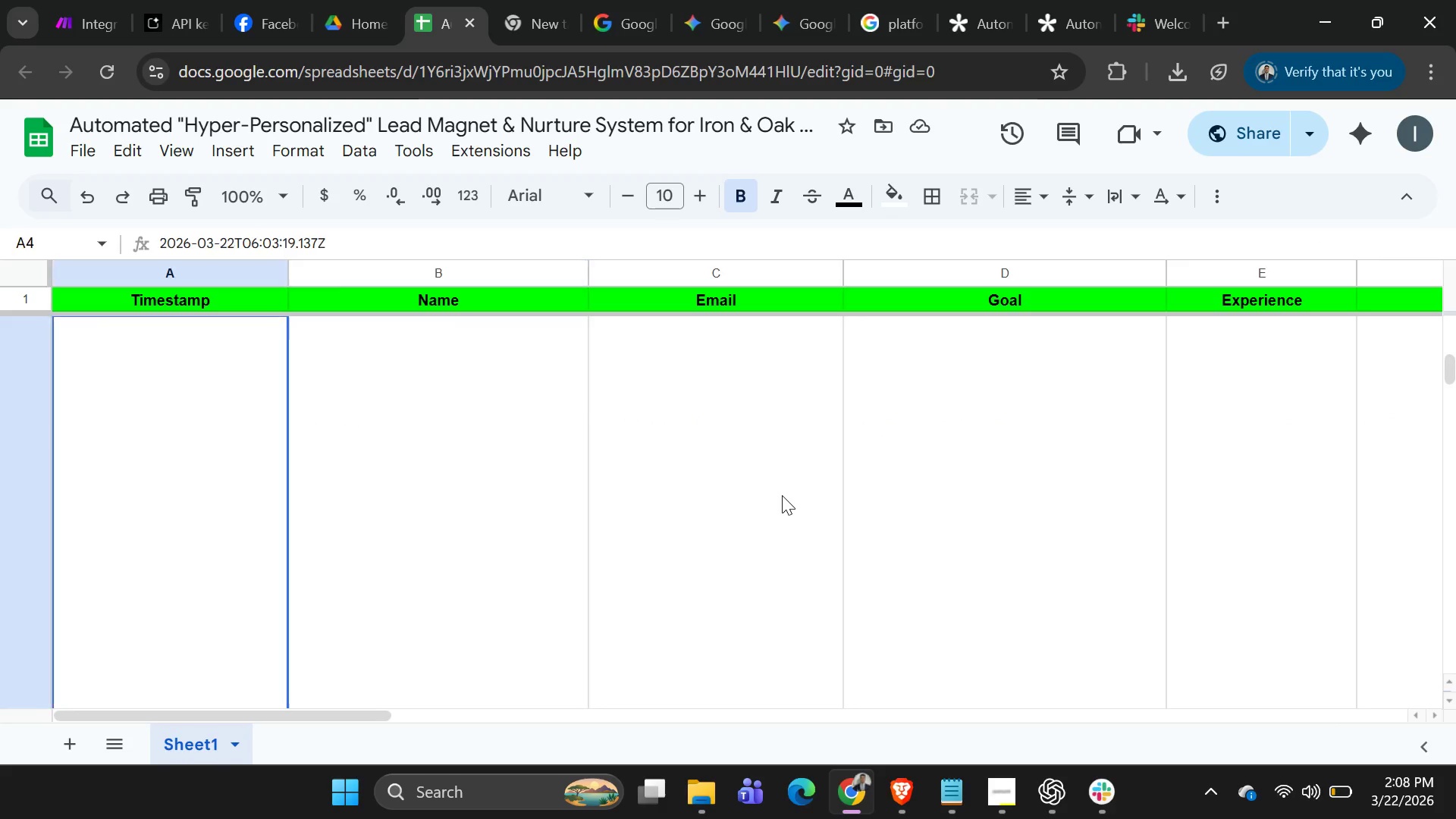 
hold_key(key=ArrowLeft, duration=1.08)
 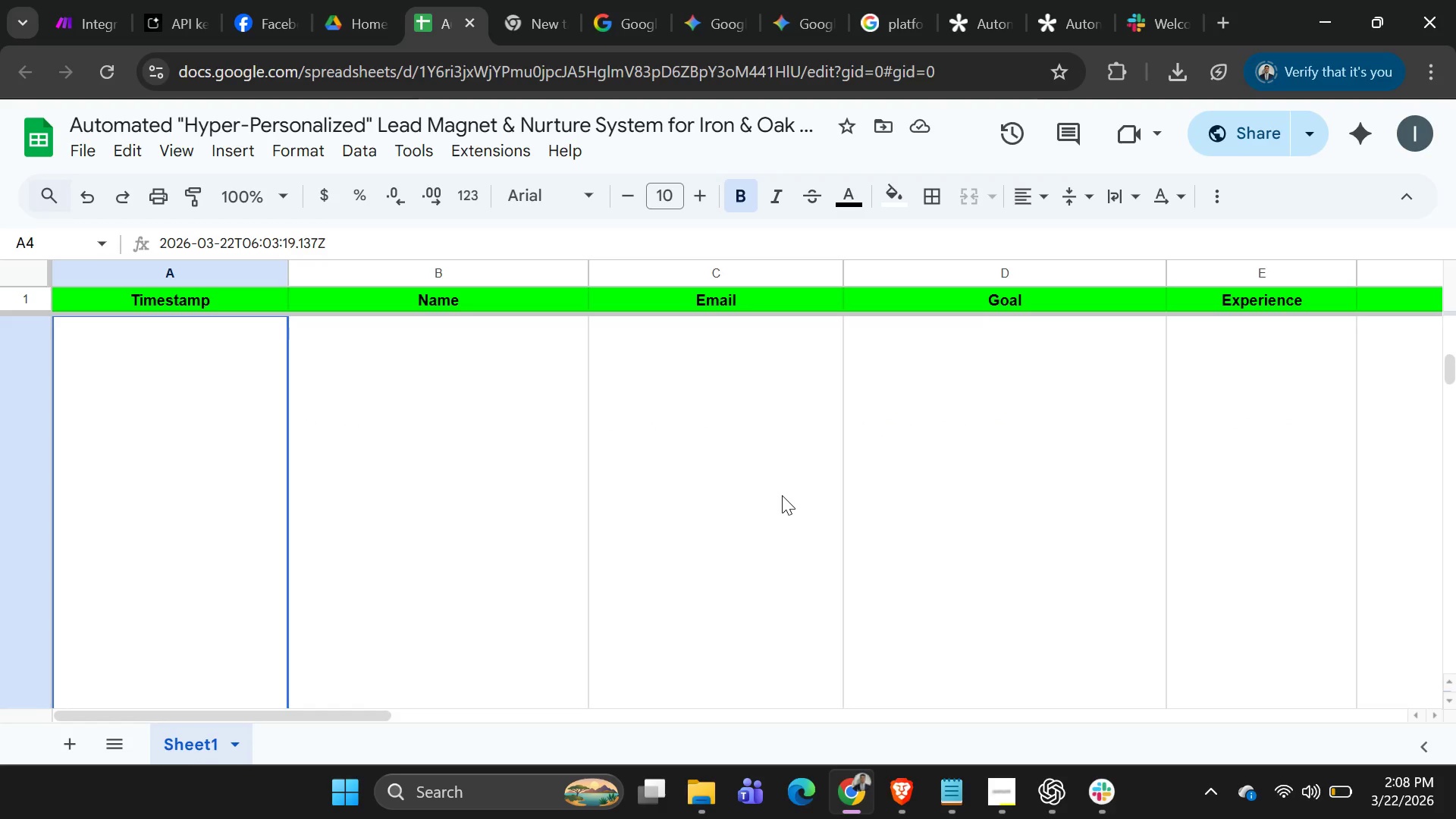 
key(ArrowLeft)
 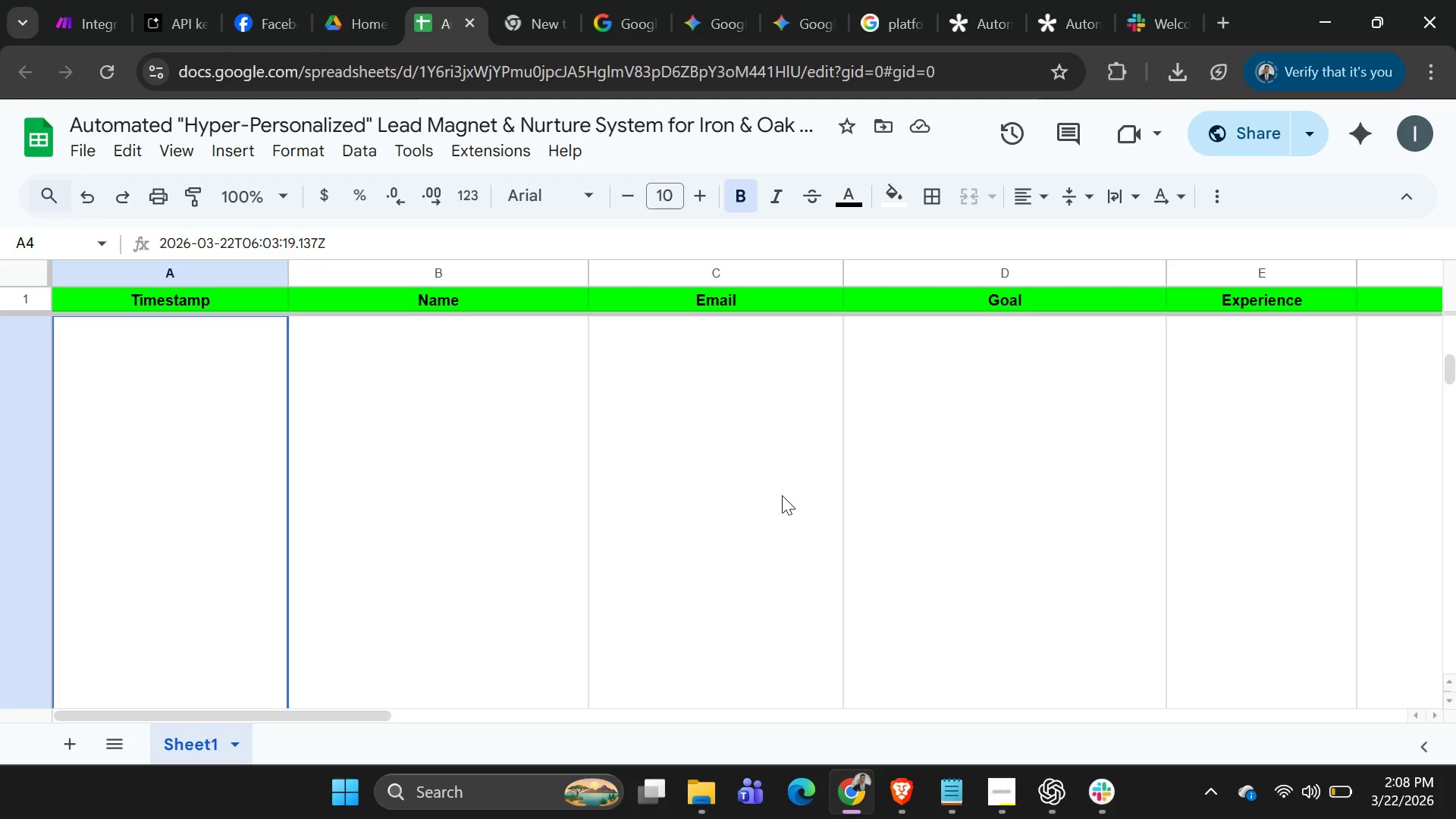 
key(ArrowUp)
 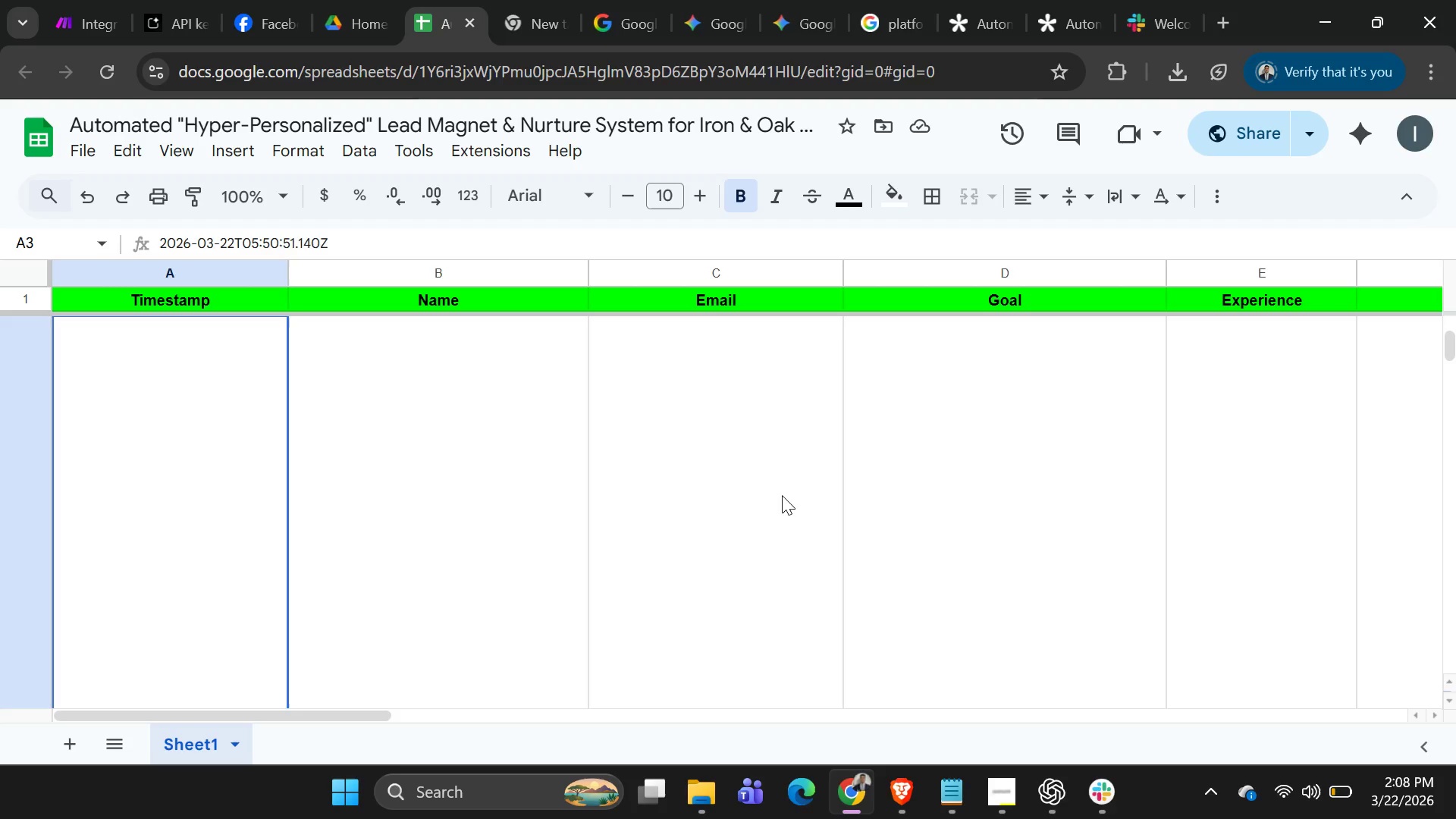 
key(ArrowUp)
 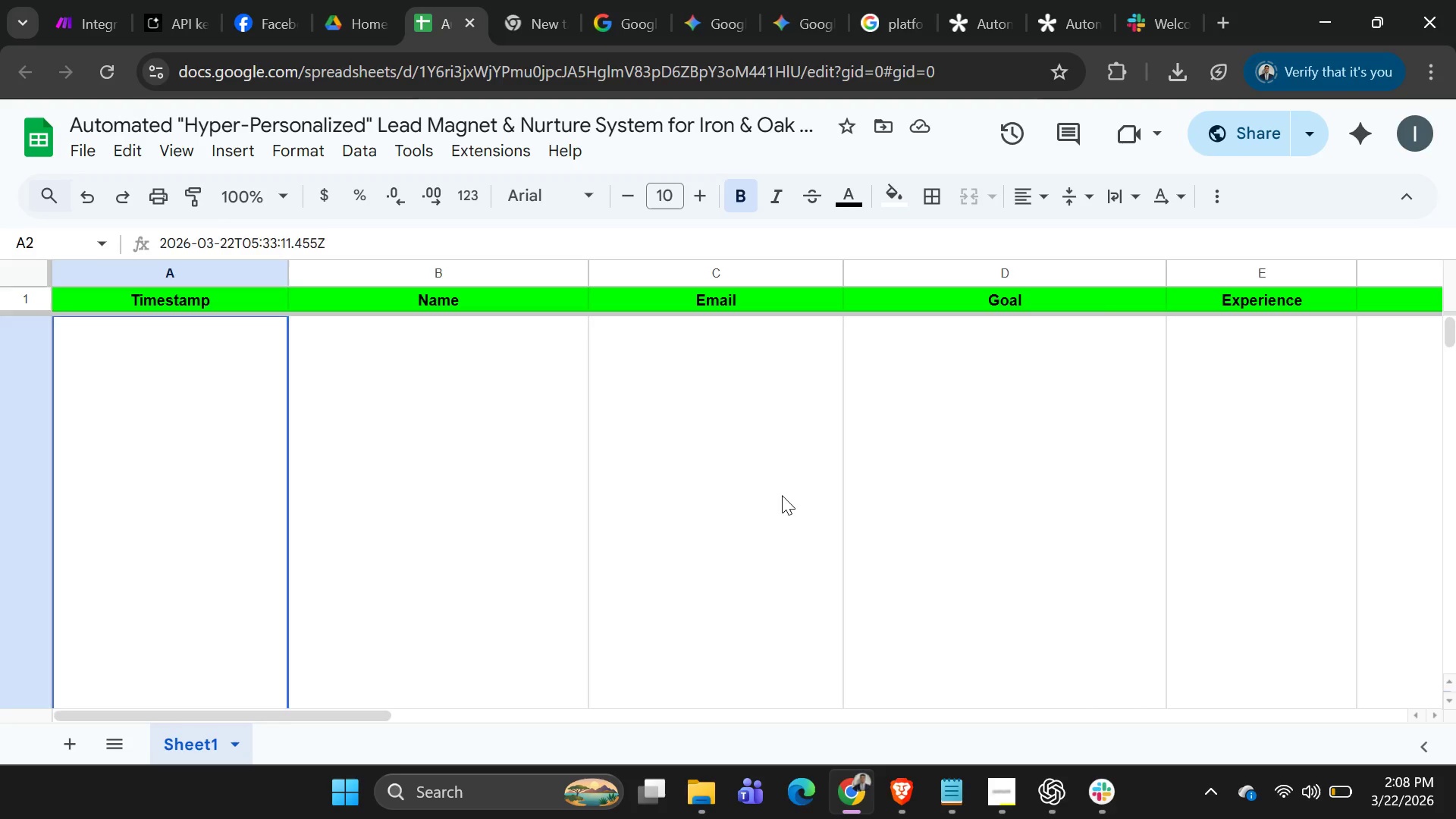 
key(ArrowUp)
 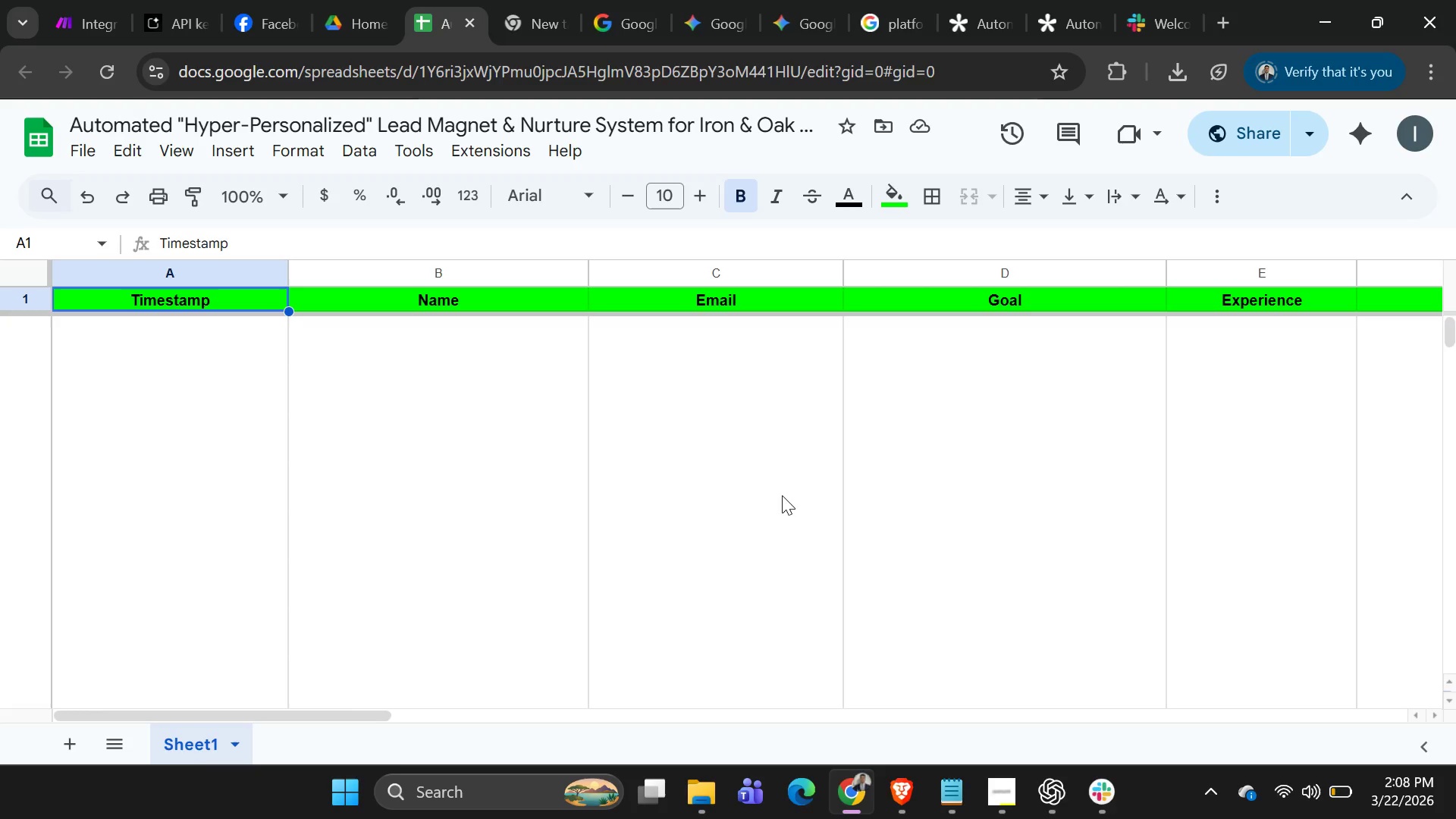 
key(ArrowUp)
 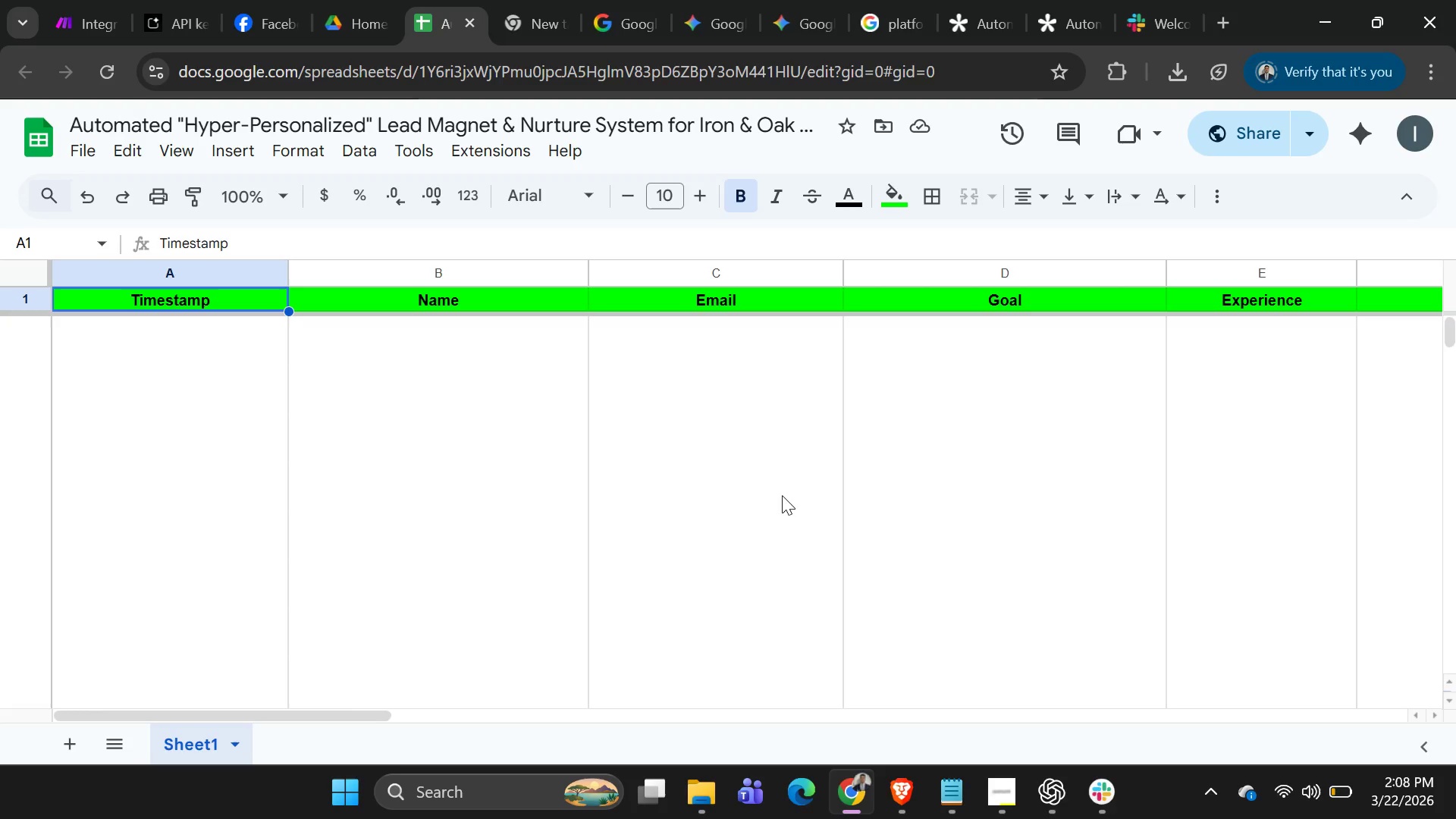 
key(ArrowUp)
 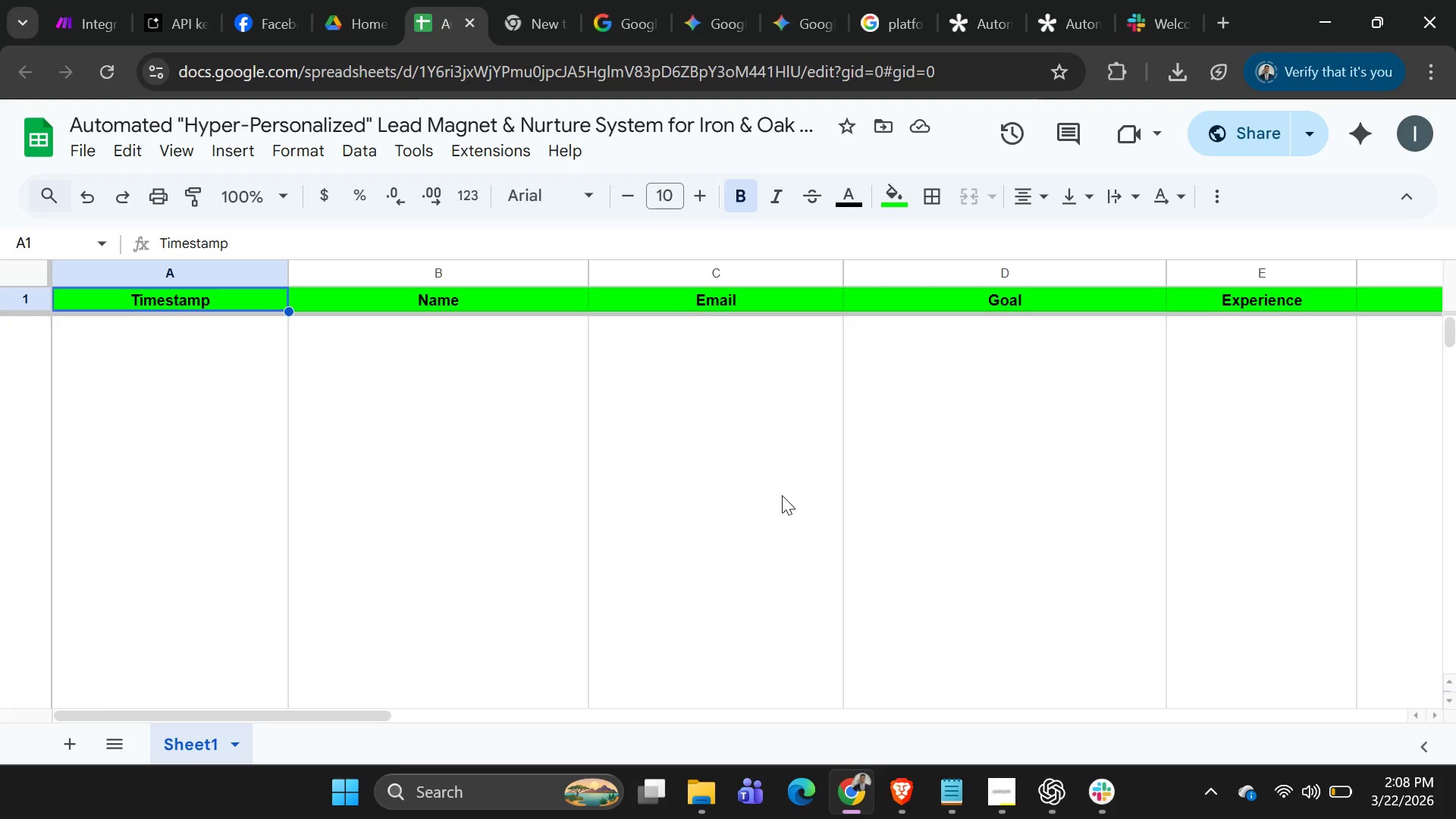 
key(ArrowDown)
 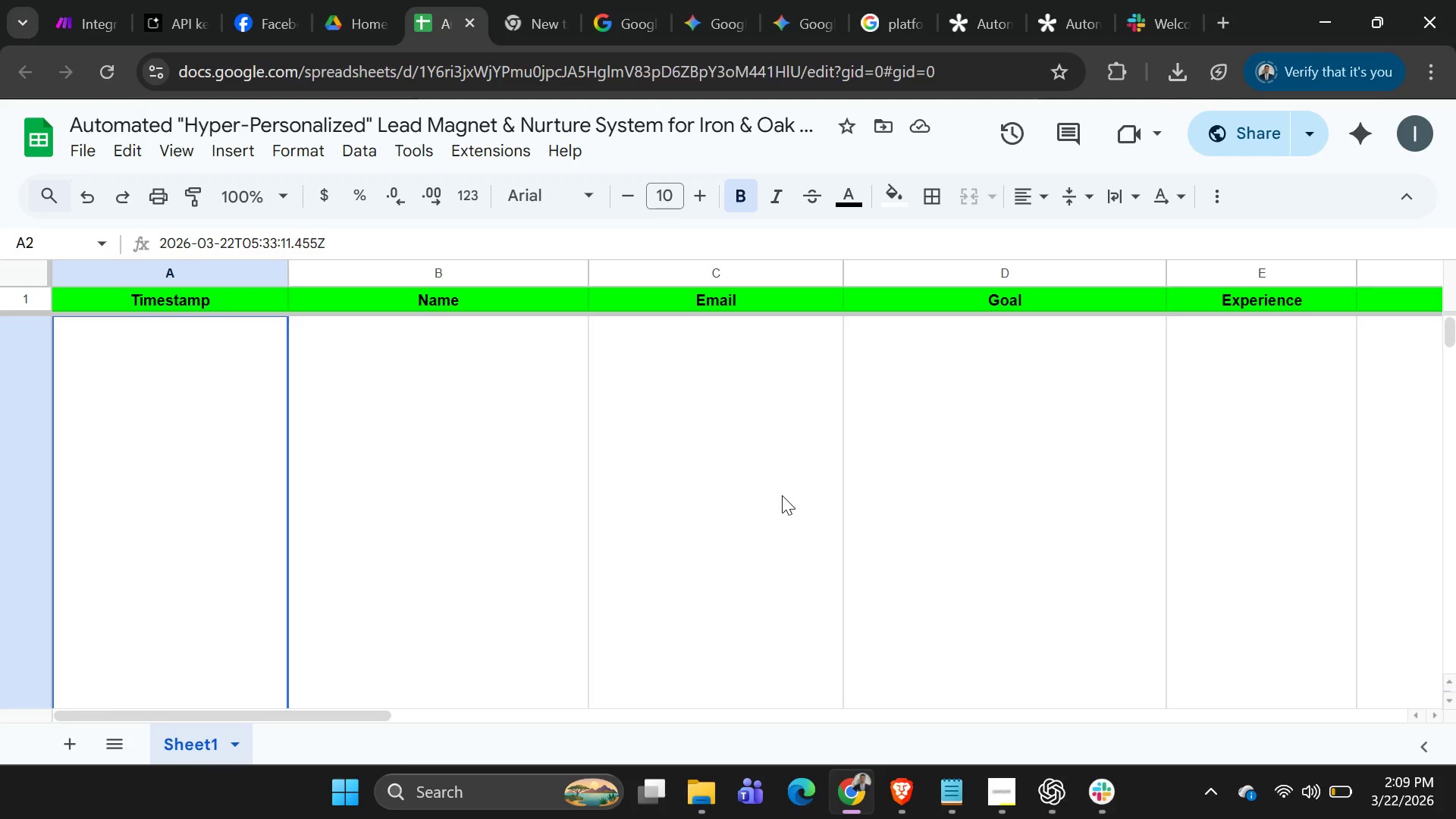 
key(ArrowDown)
 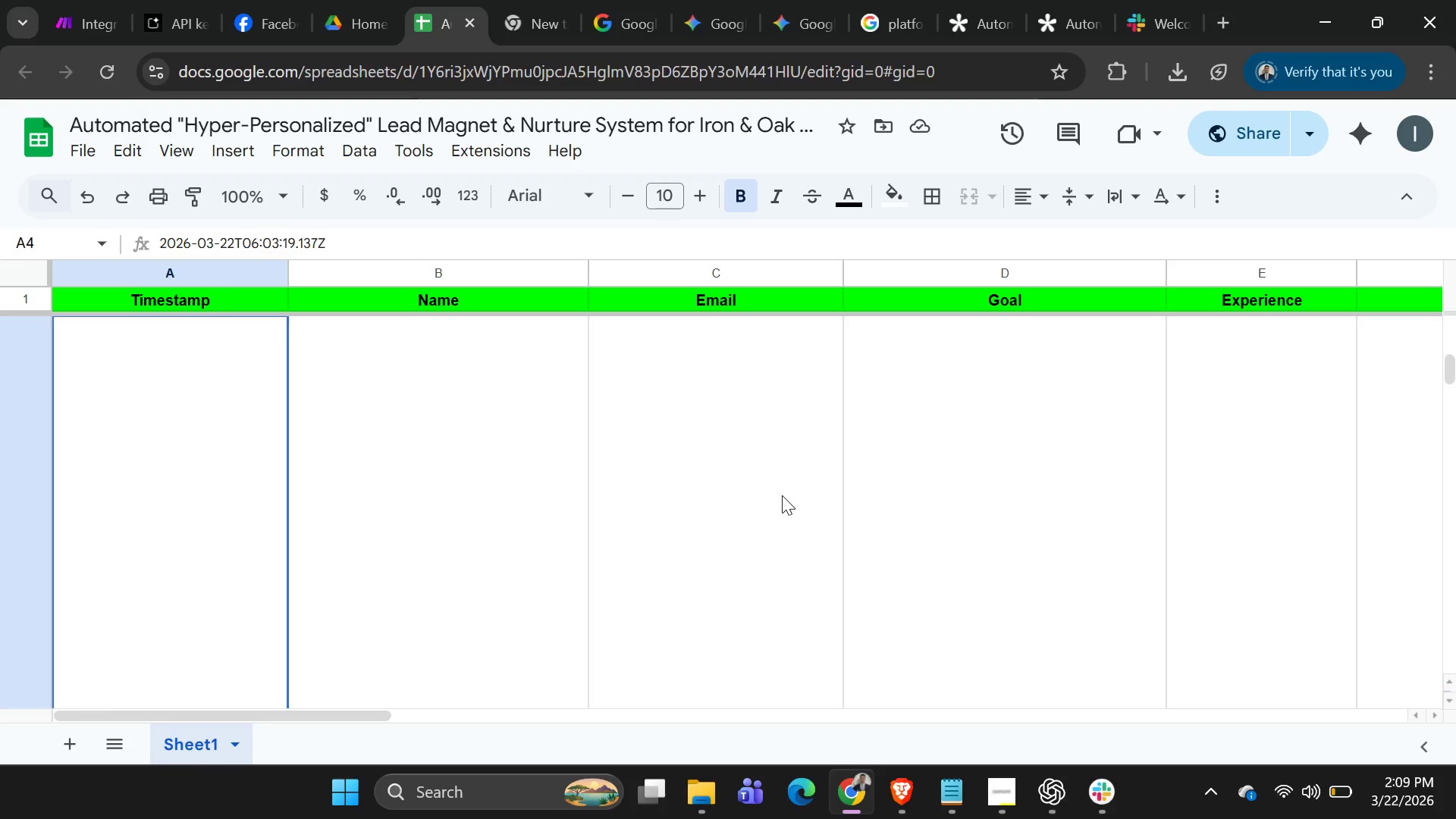 
key(ArrowDown)
 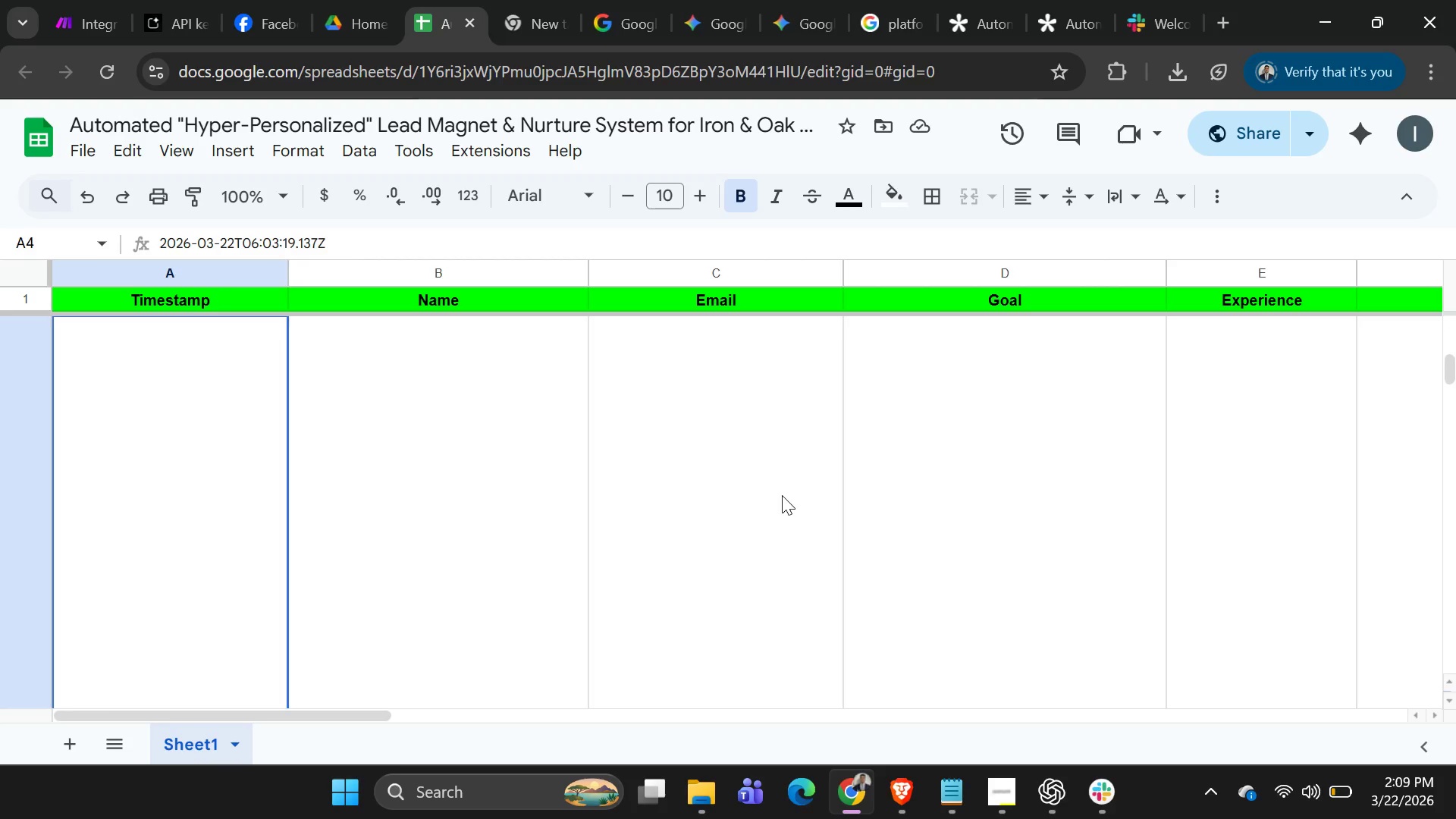 
key(ArrowDown)
 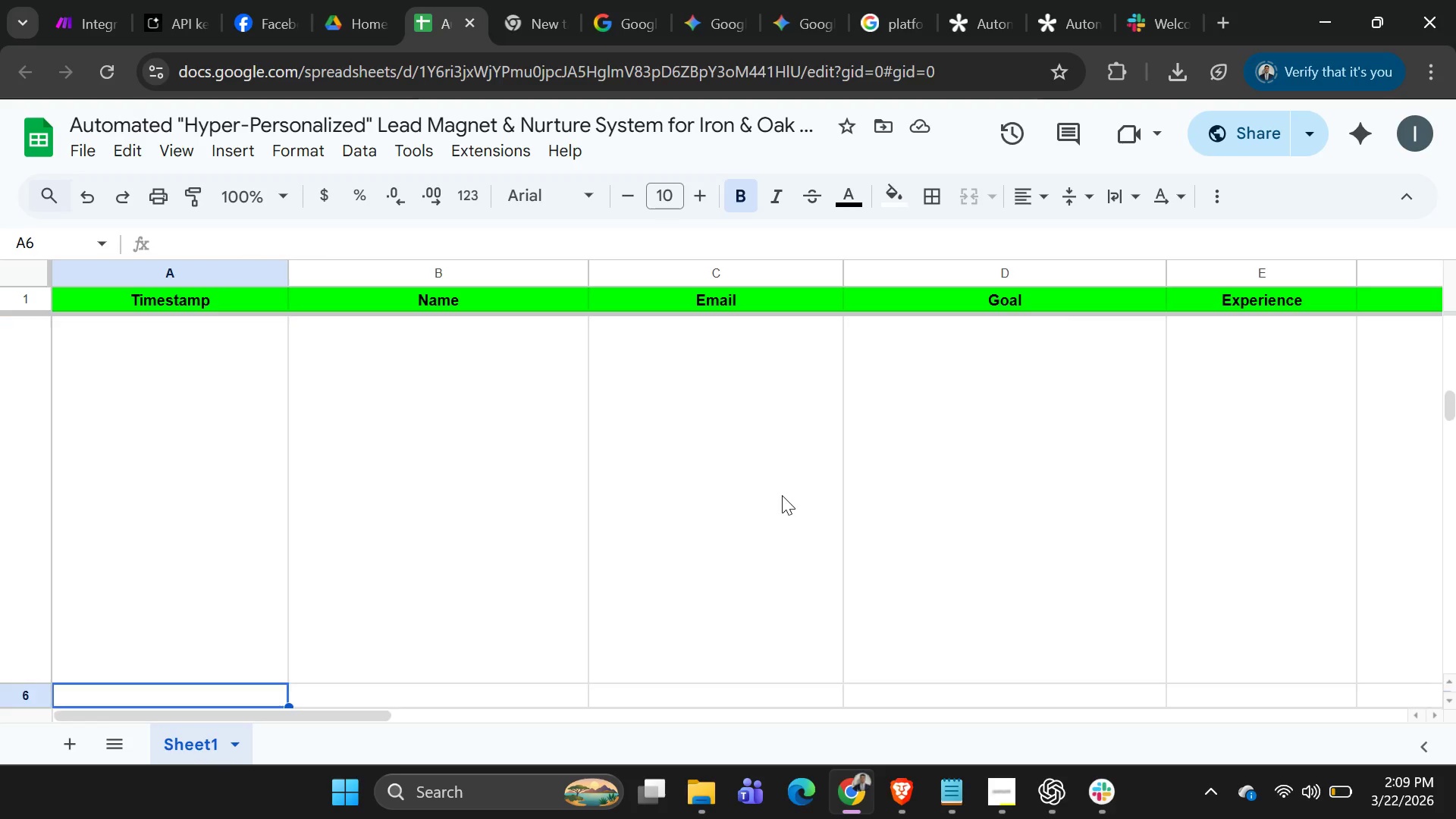 
key(ArrowDown)
 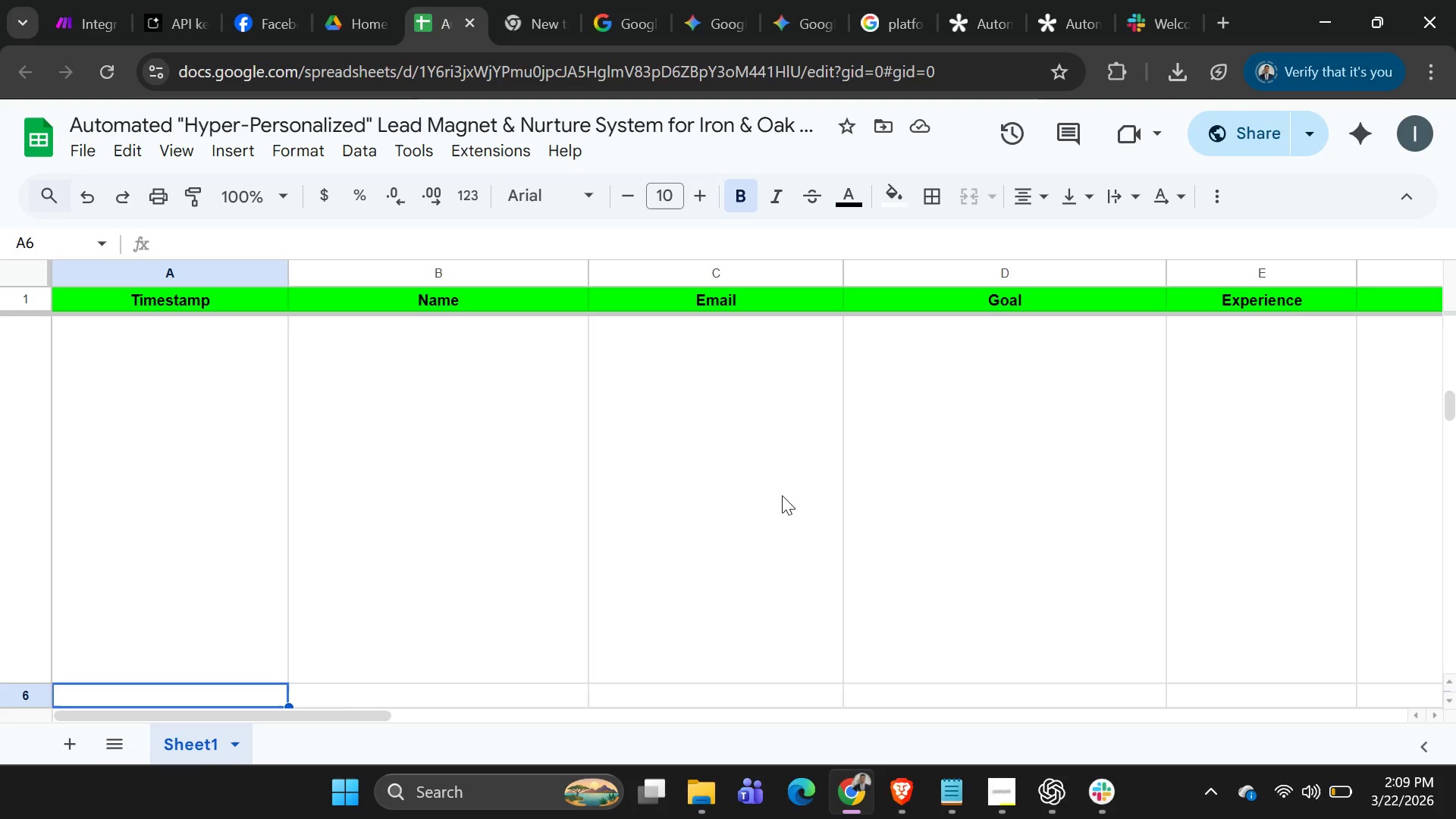 
key(ArrowDown)
 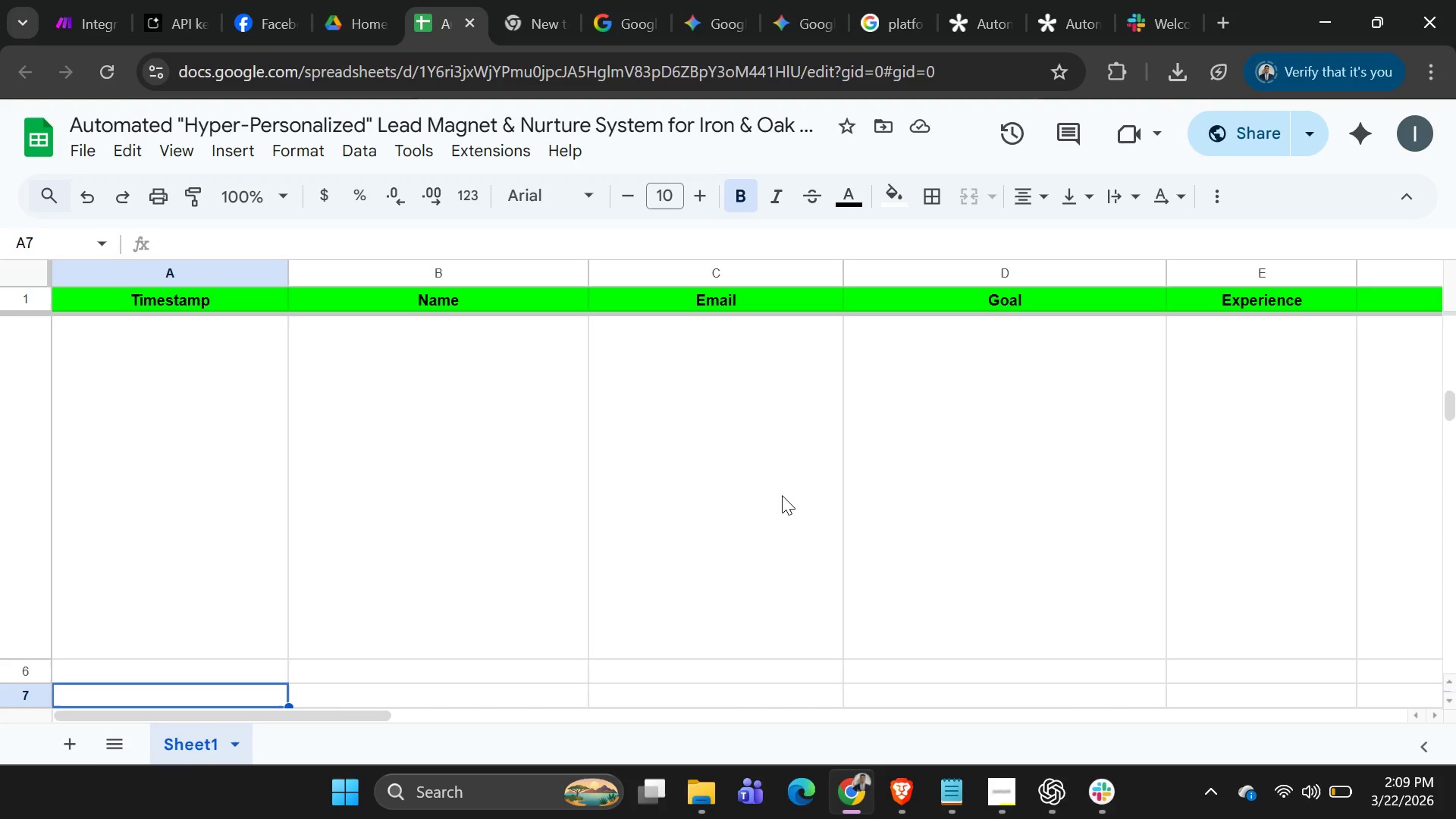 
key(ArrowDown)
 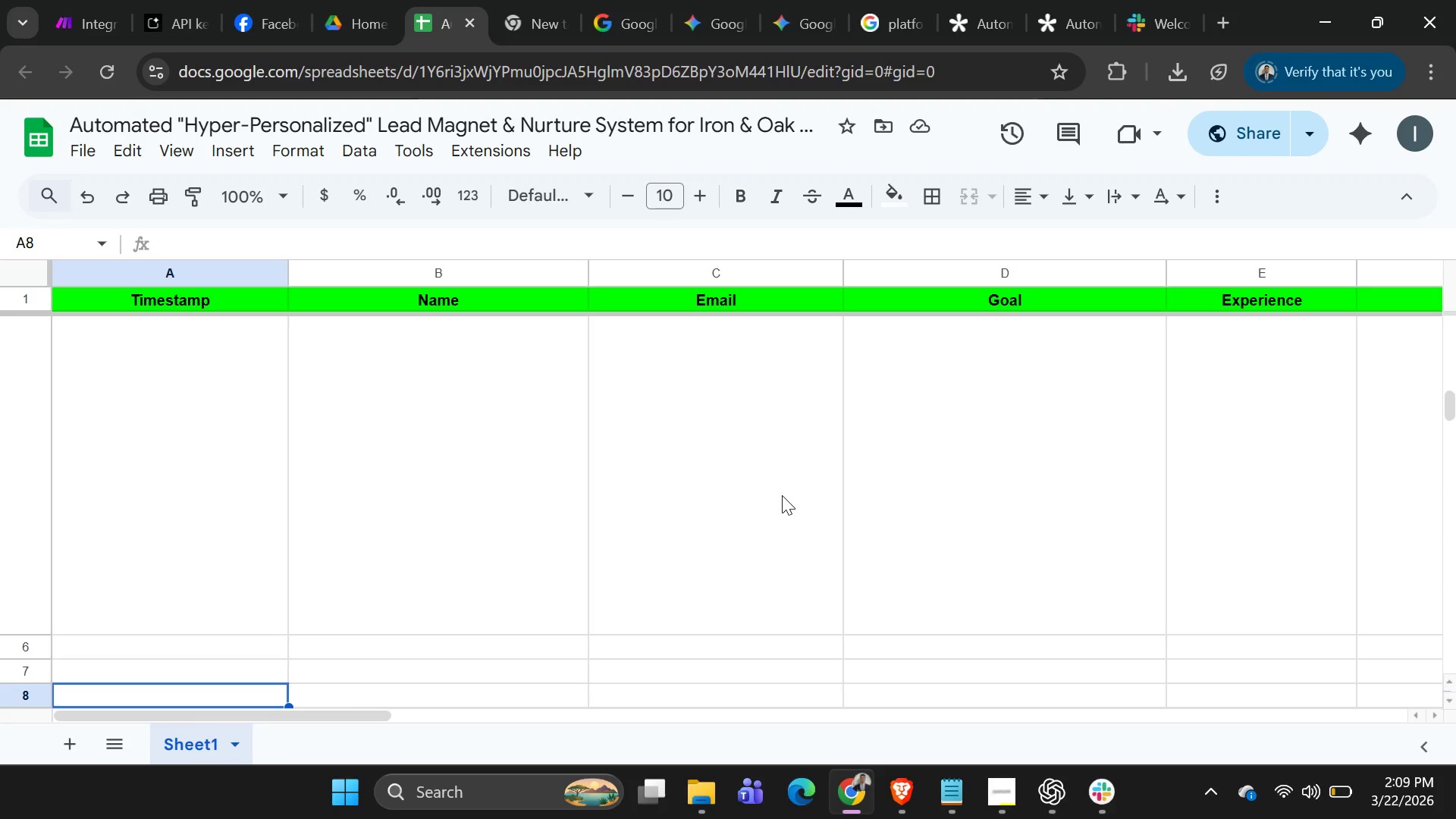 
key(ArrowUp)
 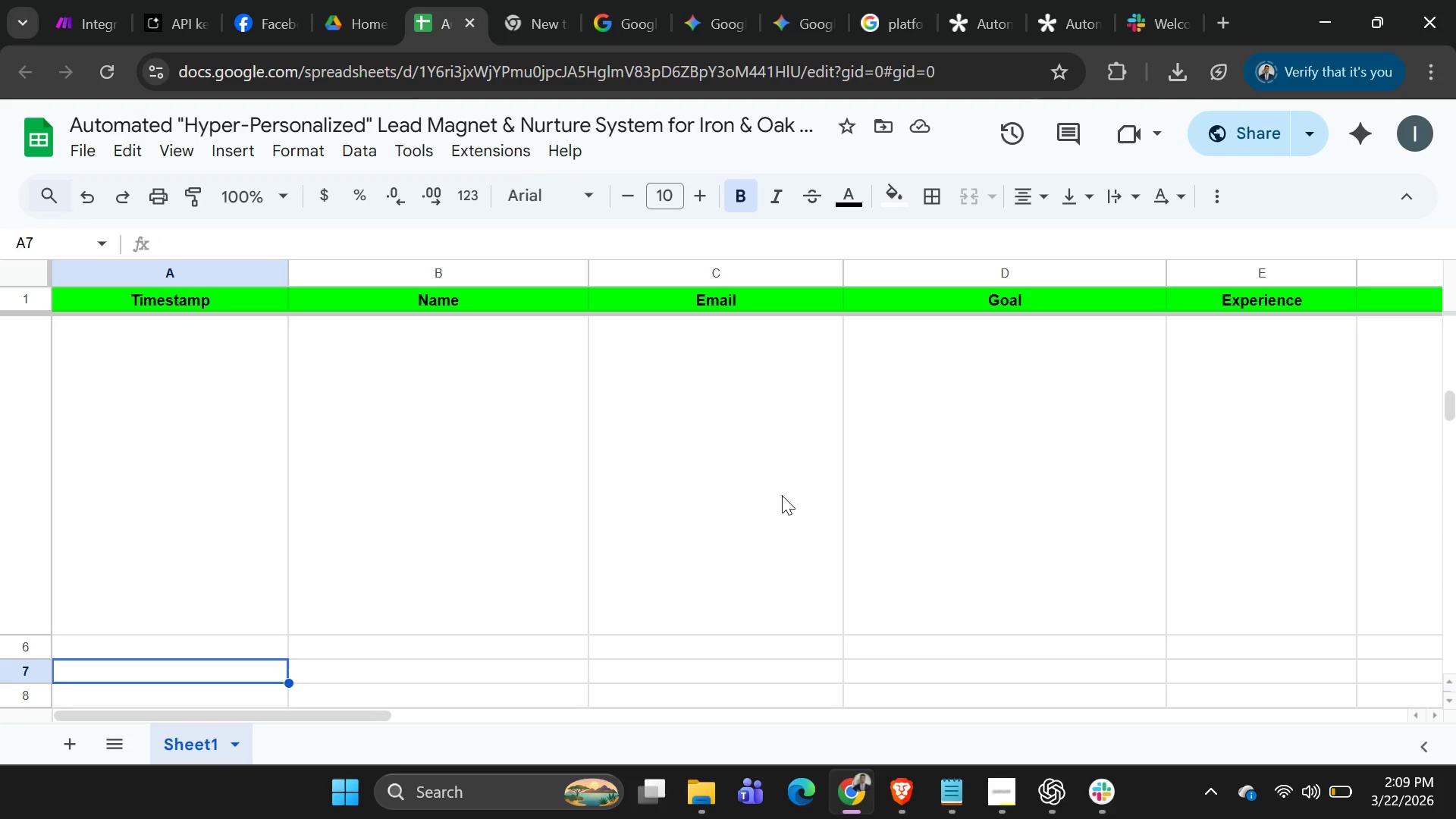 
key(ArrowUp)
 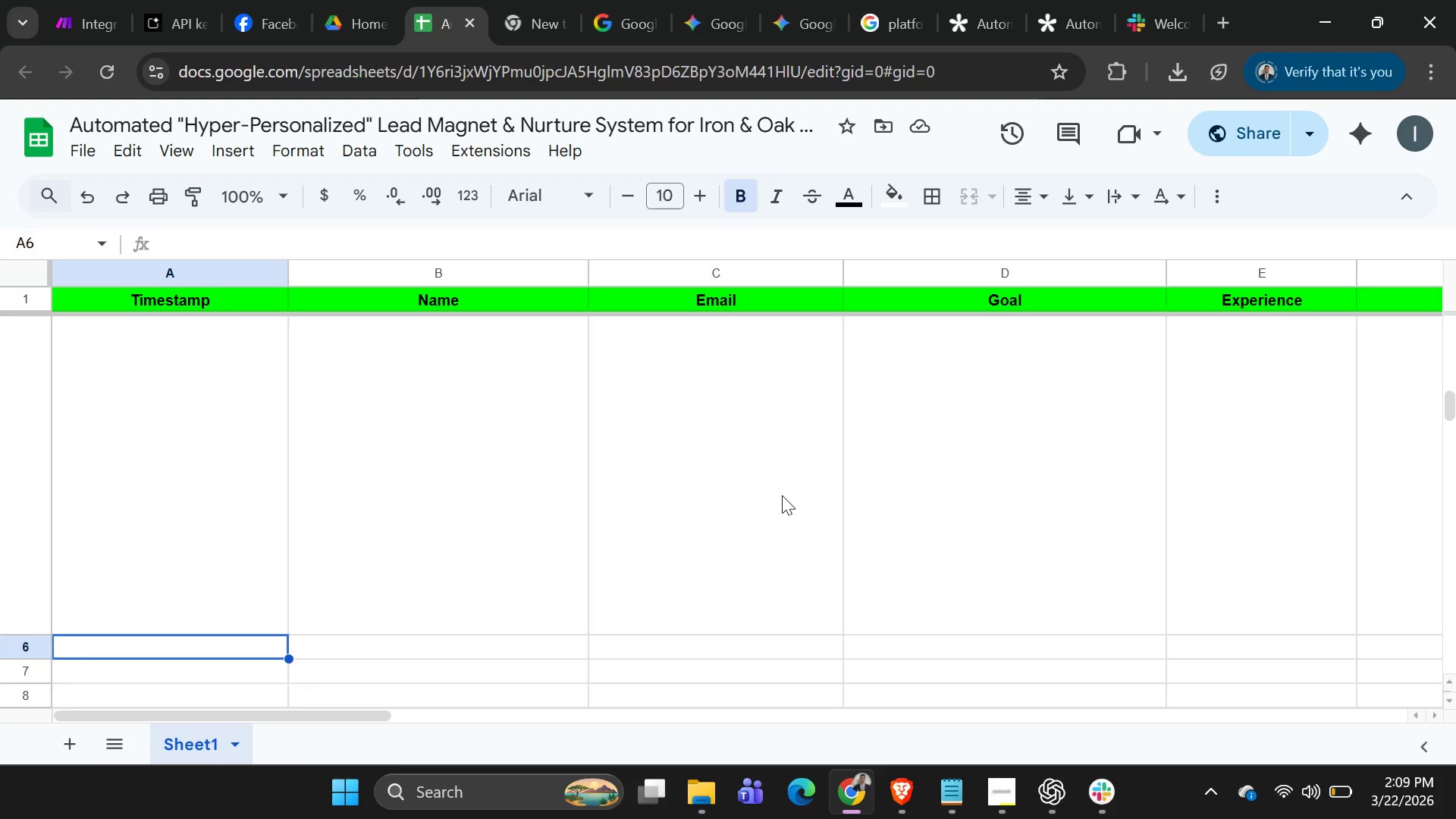 
key(ArrowUp)
 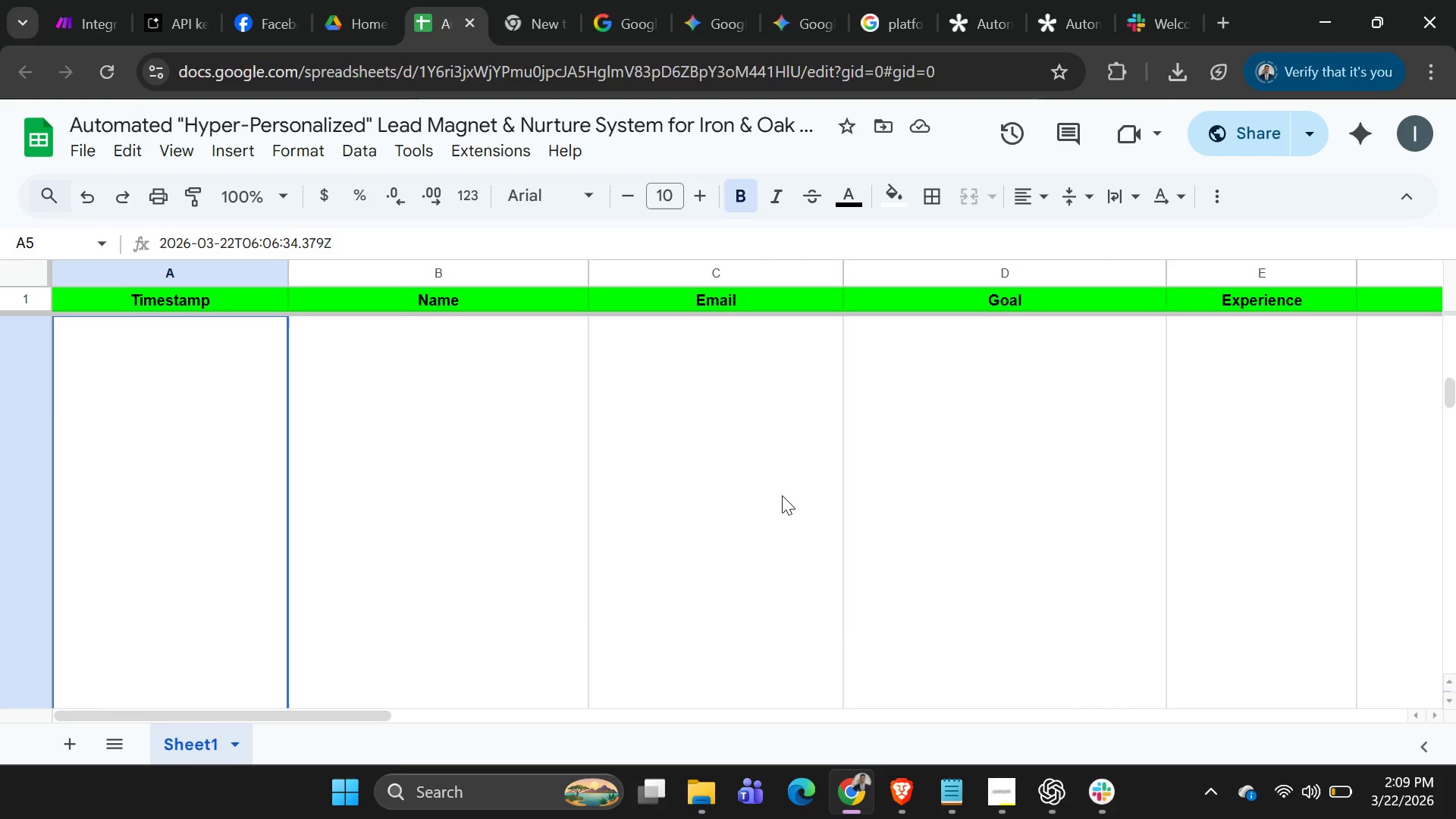 
hold_key(key=ArrowUp, duration=0.39)
 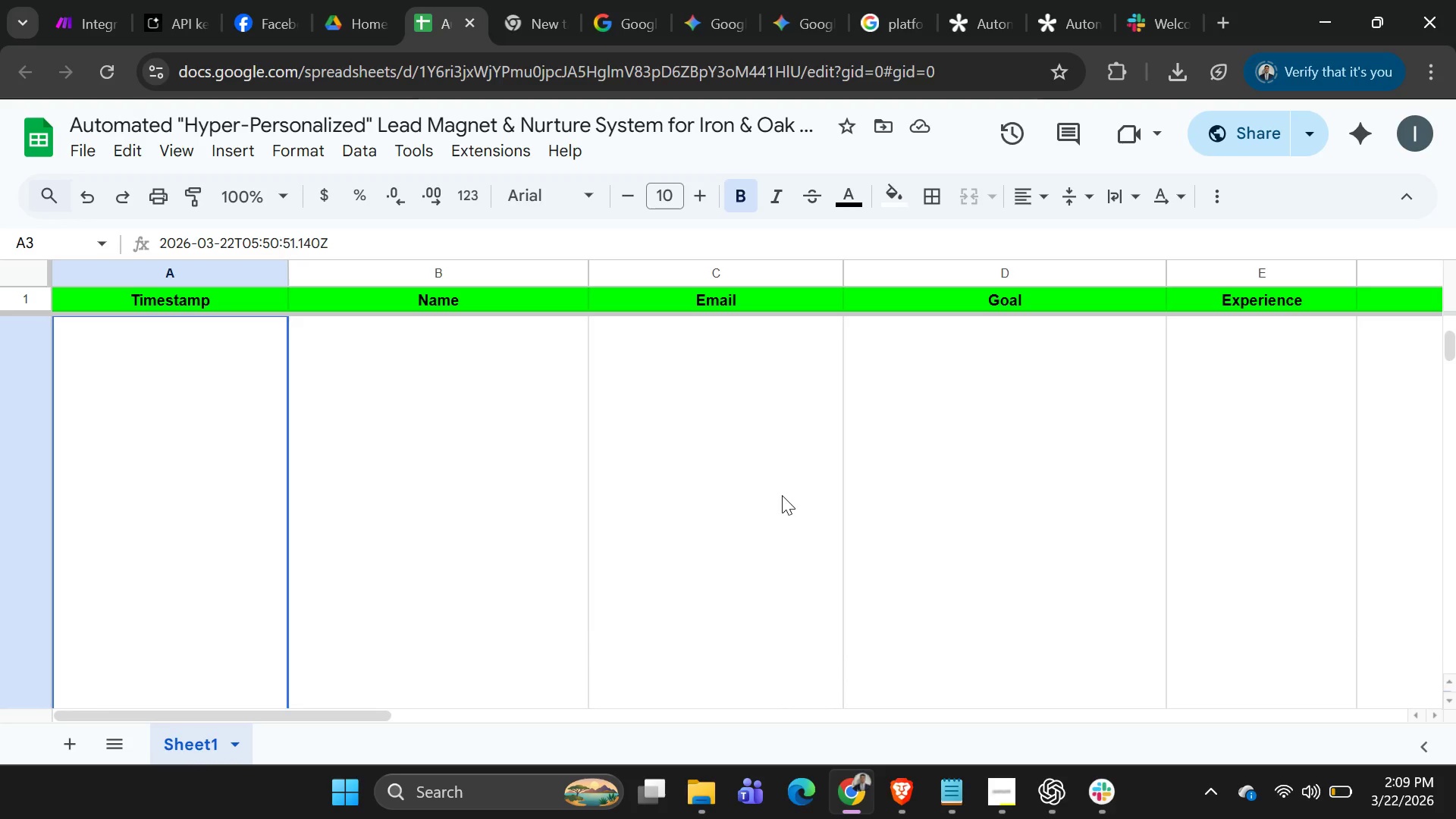 
key(ArrowUp)
 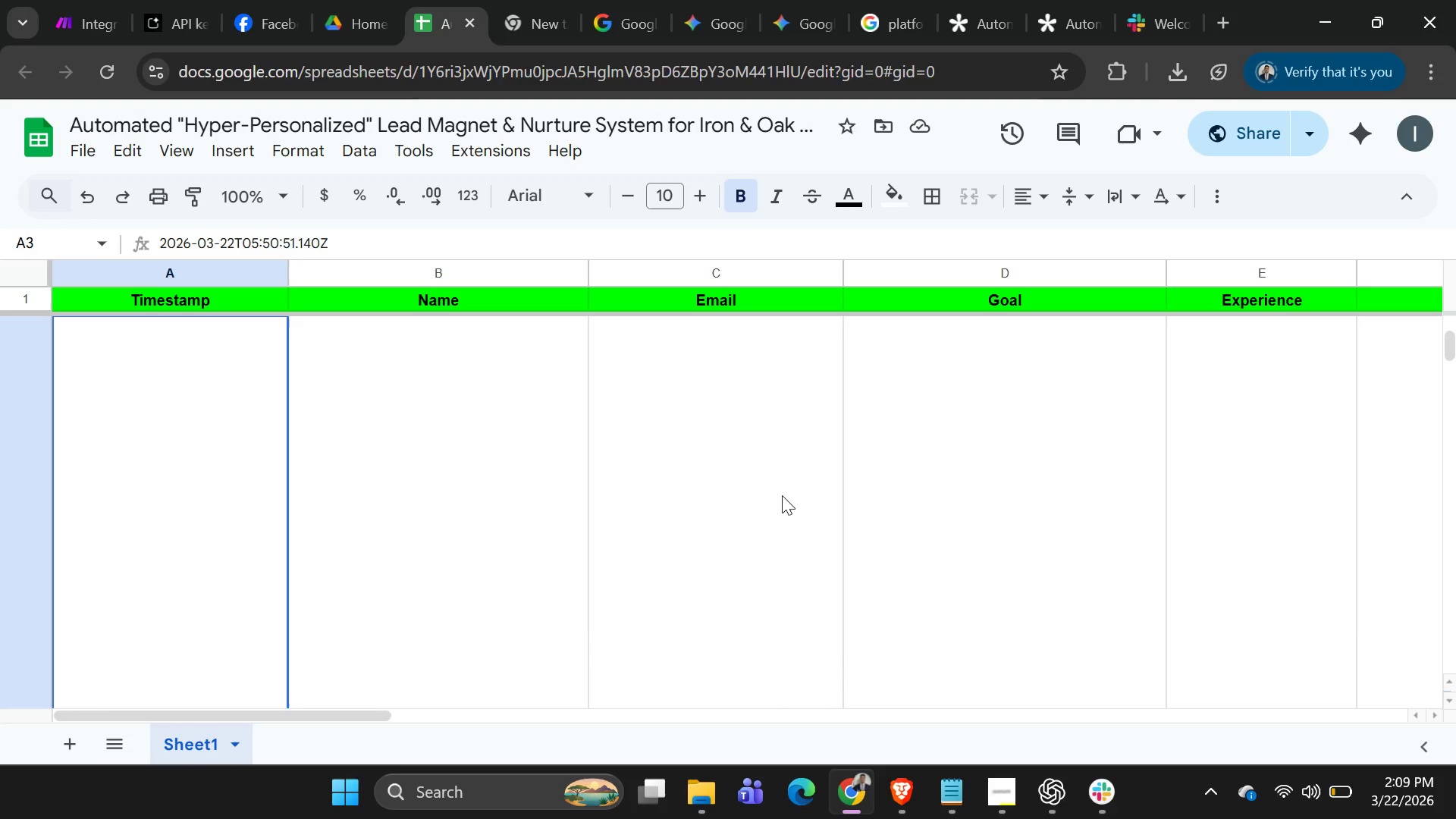 
key(ArrowUp)
 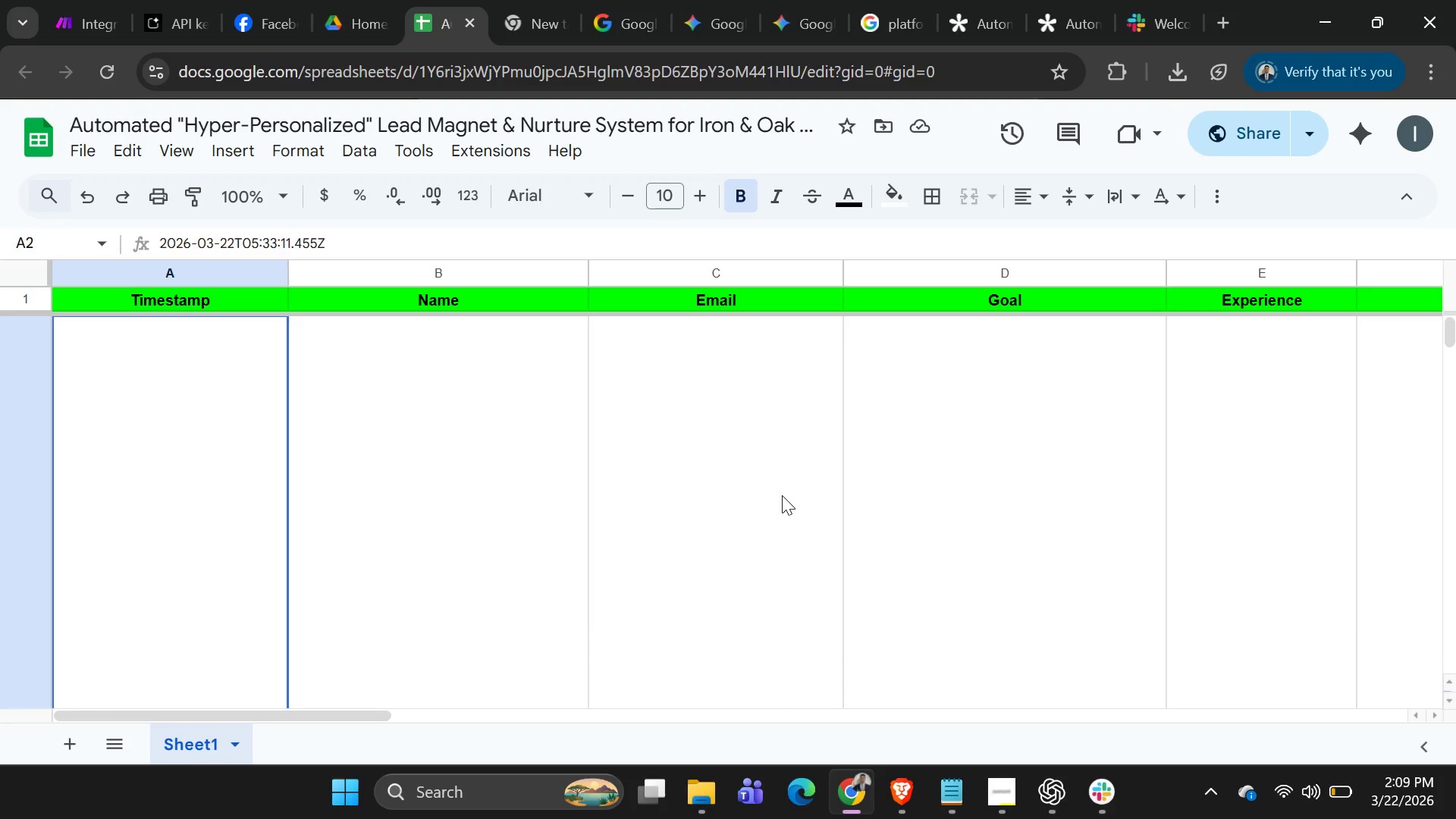 
hold_key(key=ArrowLeft, duration=0.66)
 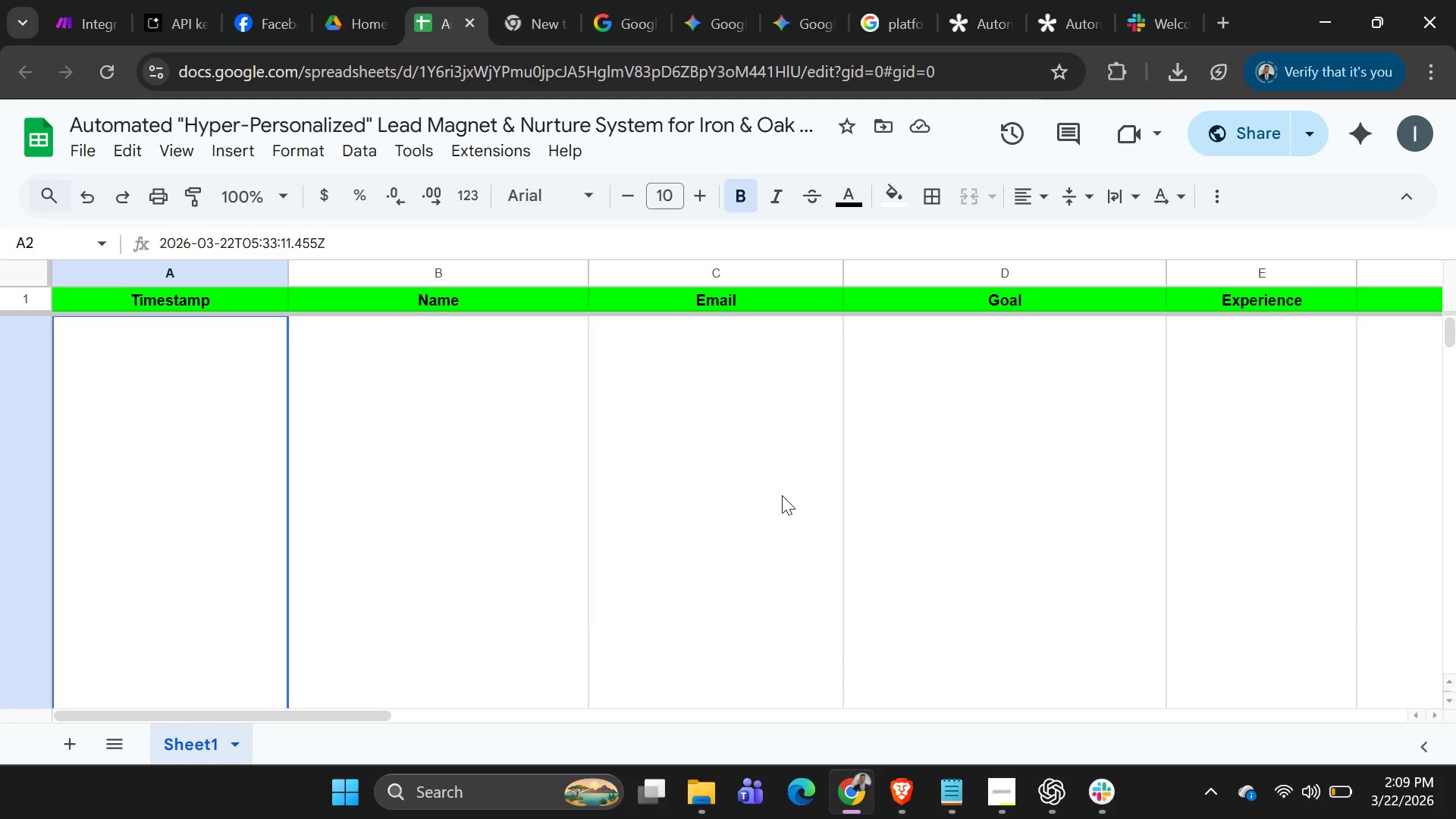 
key(ArrowLeft)
 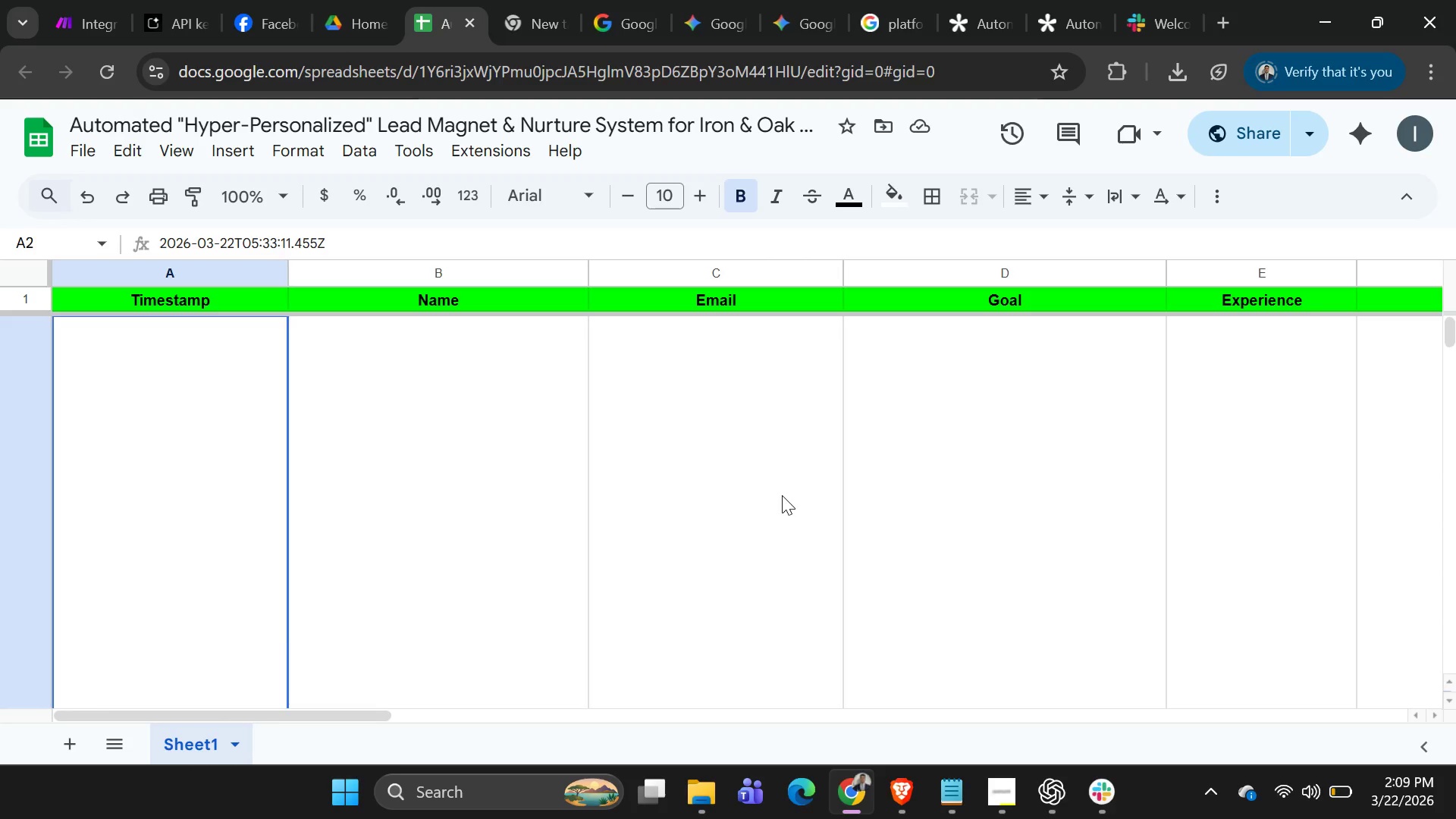 
key(ArrowLeft)
 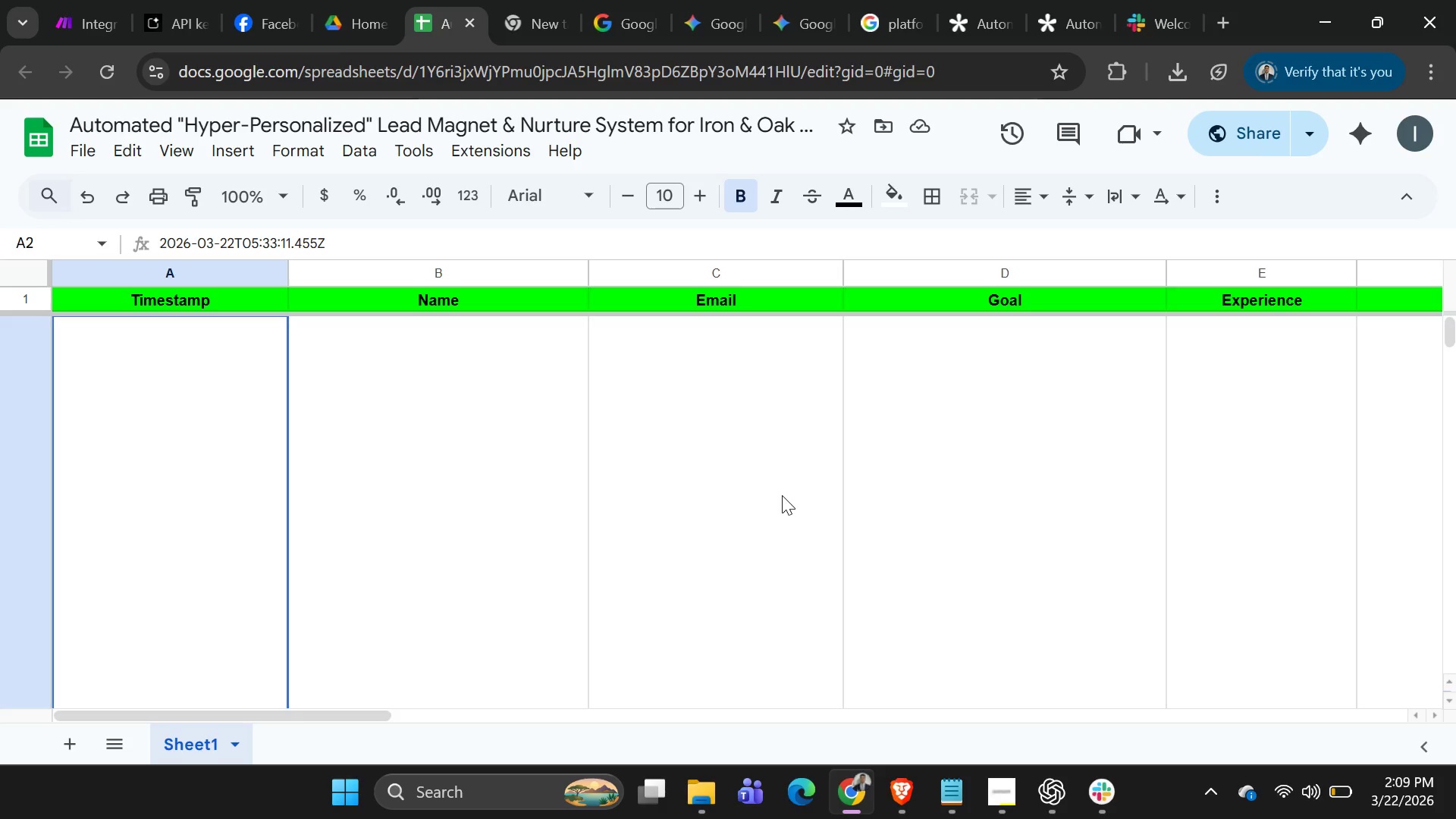 
key(ArrowLeft)
 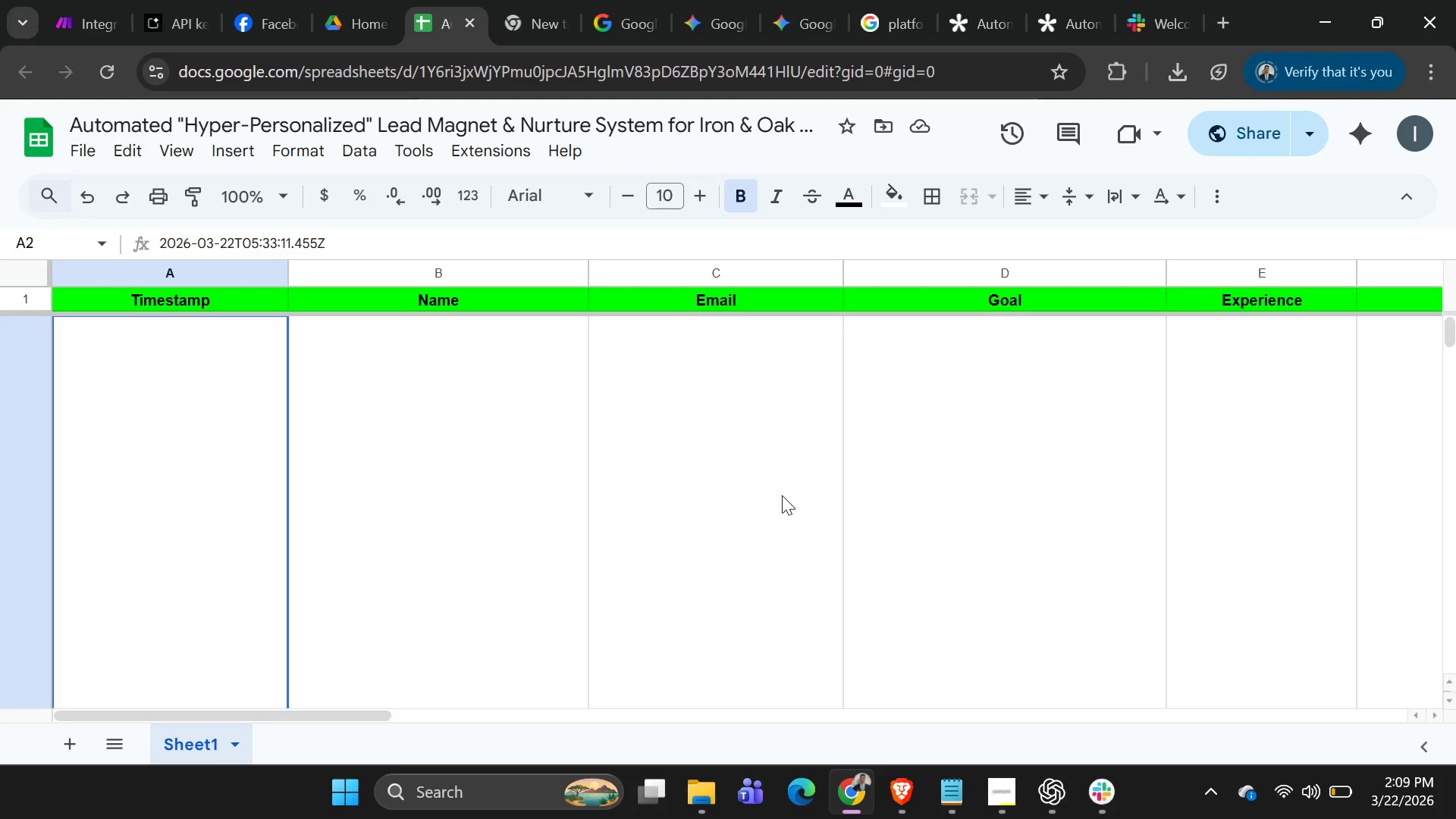 
key(ArrowLeft)
 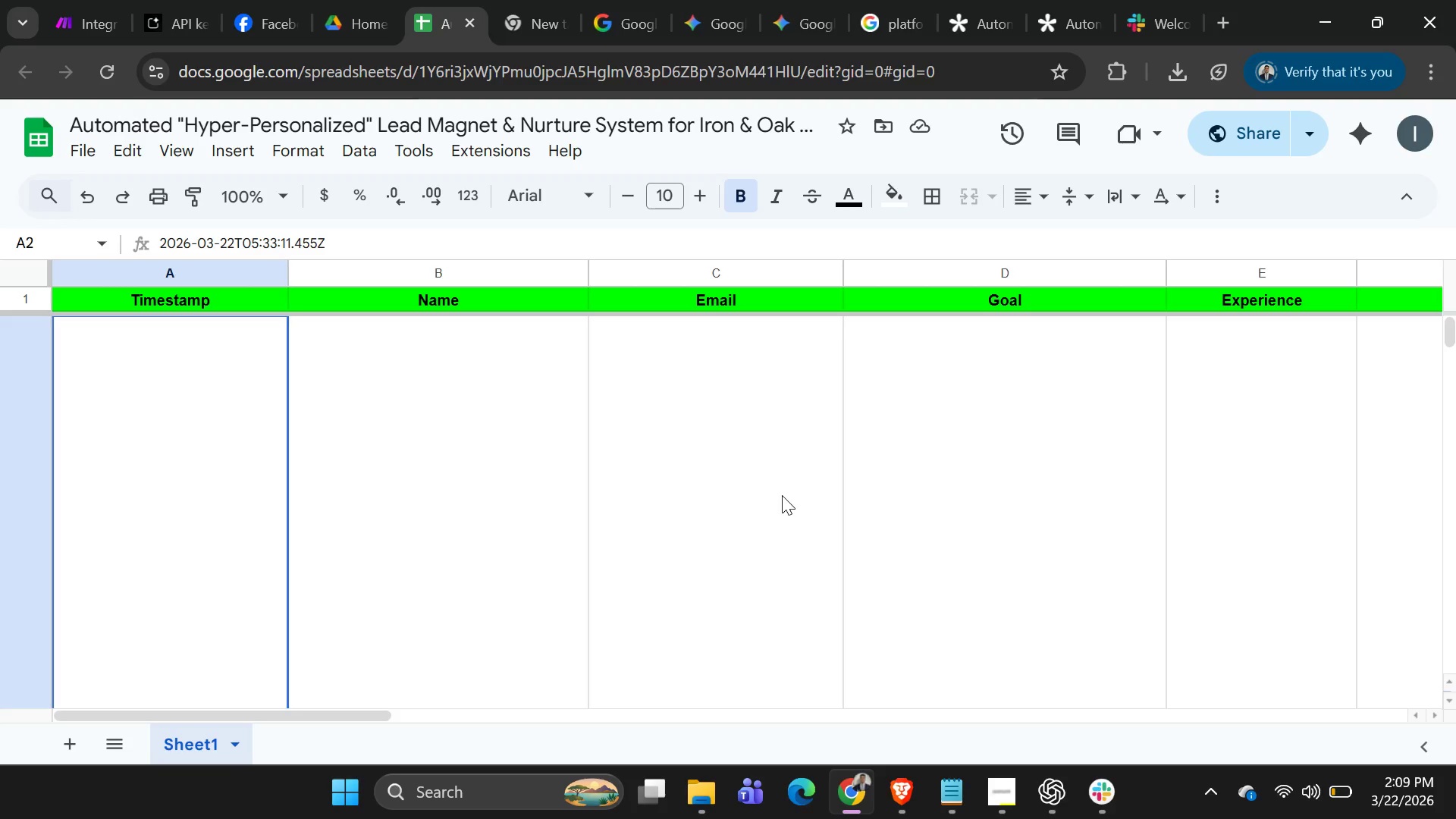 
key(ArrowLeft)
 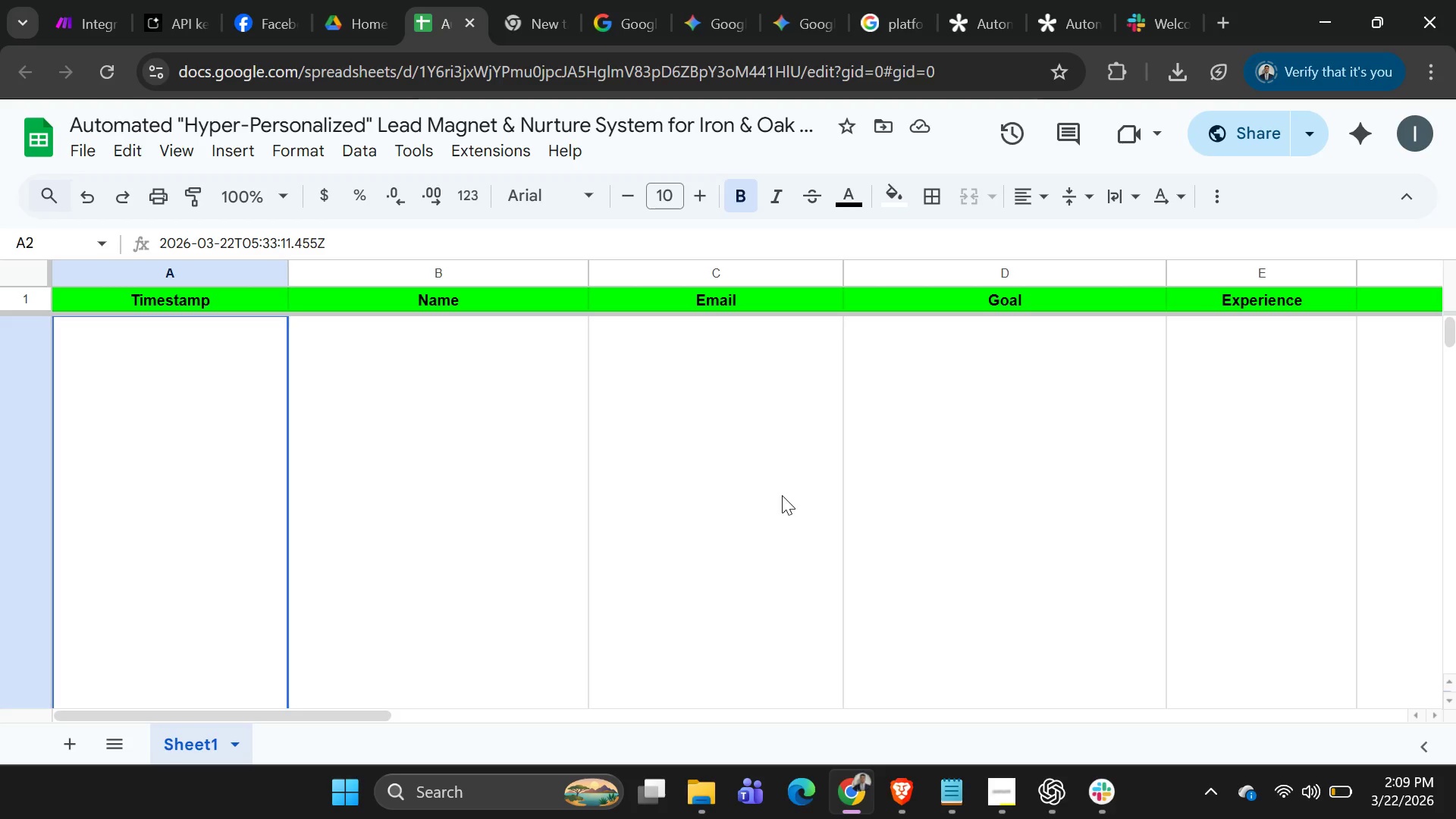 
key(ArrowLeft)
 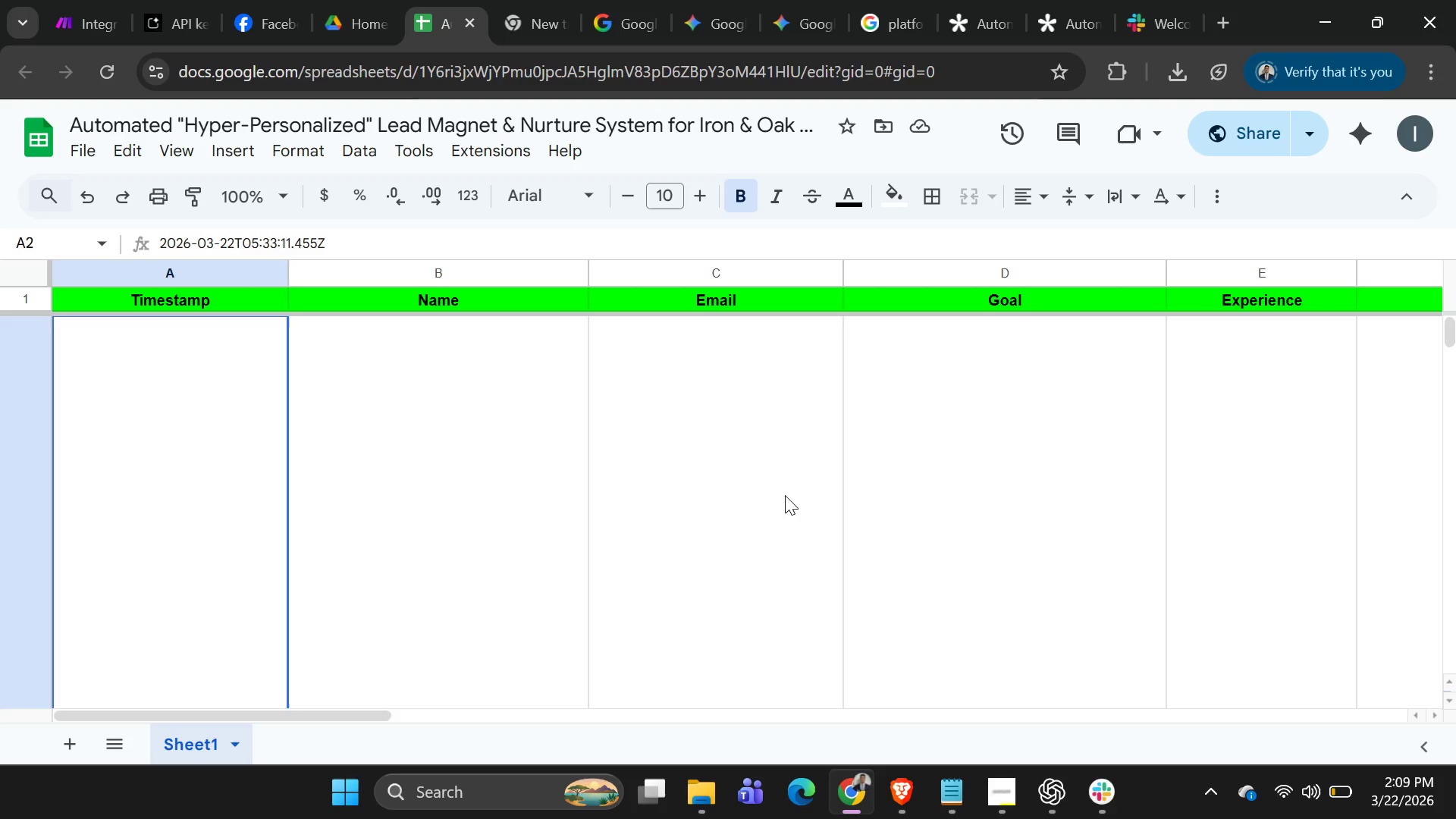 
key(ArrowRight)
 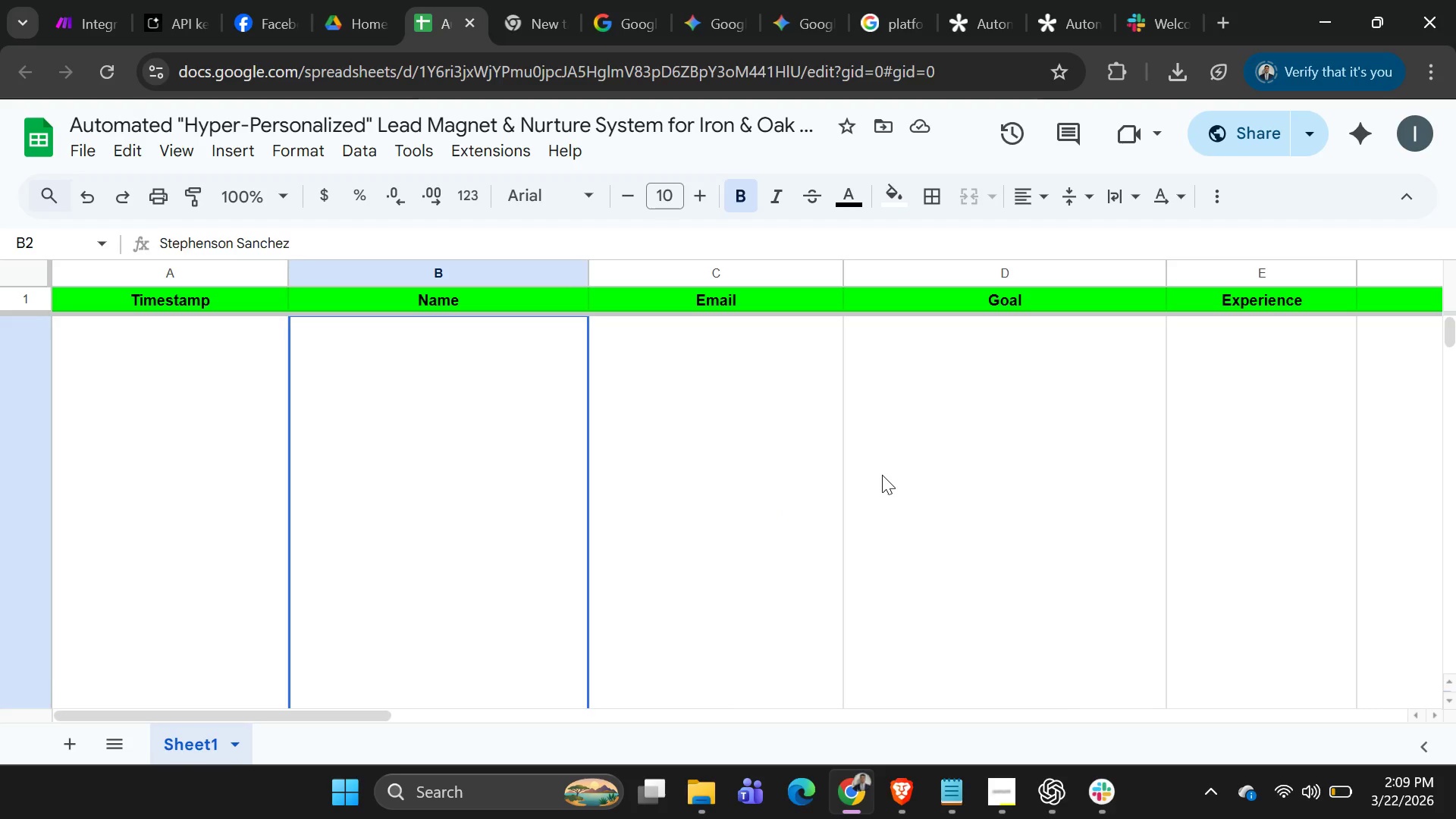 
key(ArrowRight)
 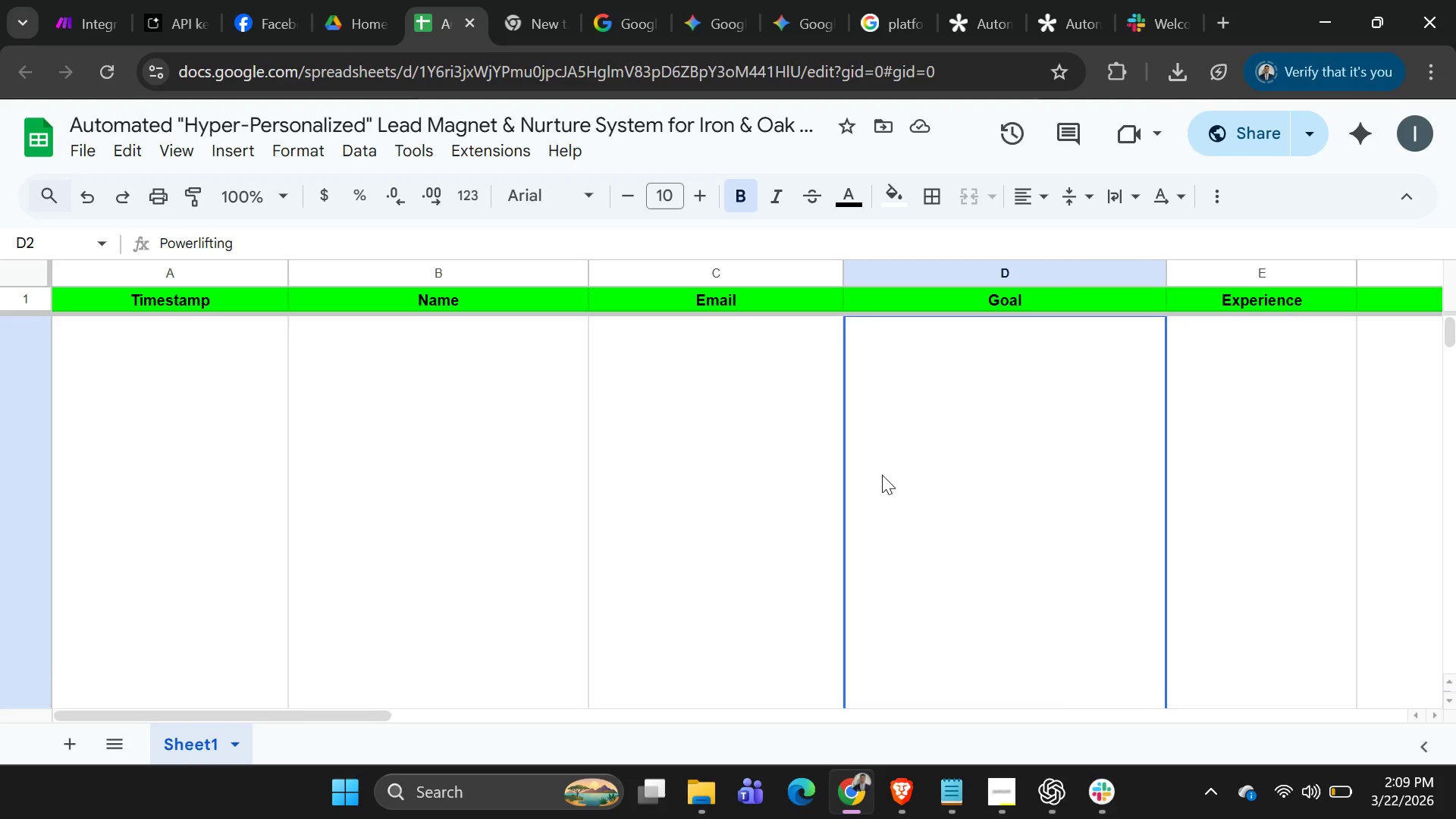 
key(ArrowRight)
 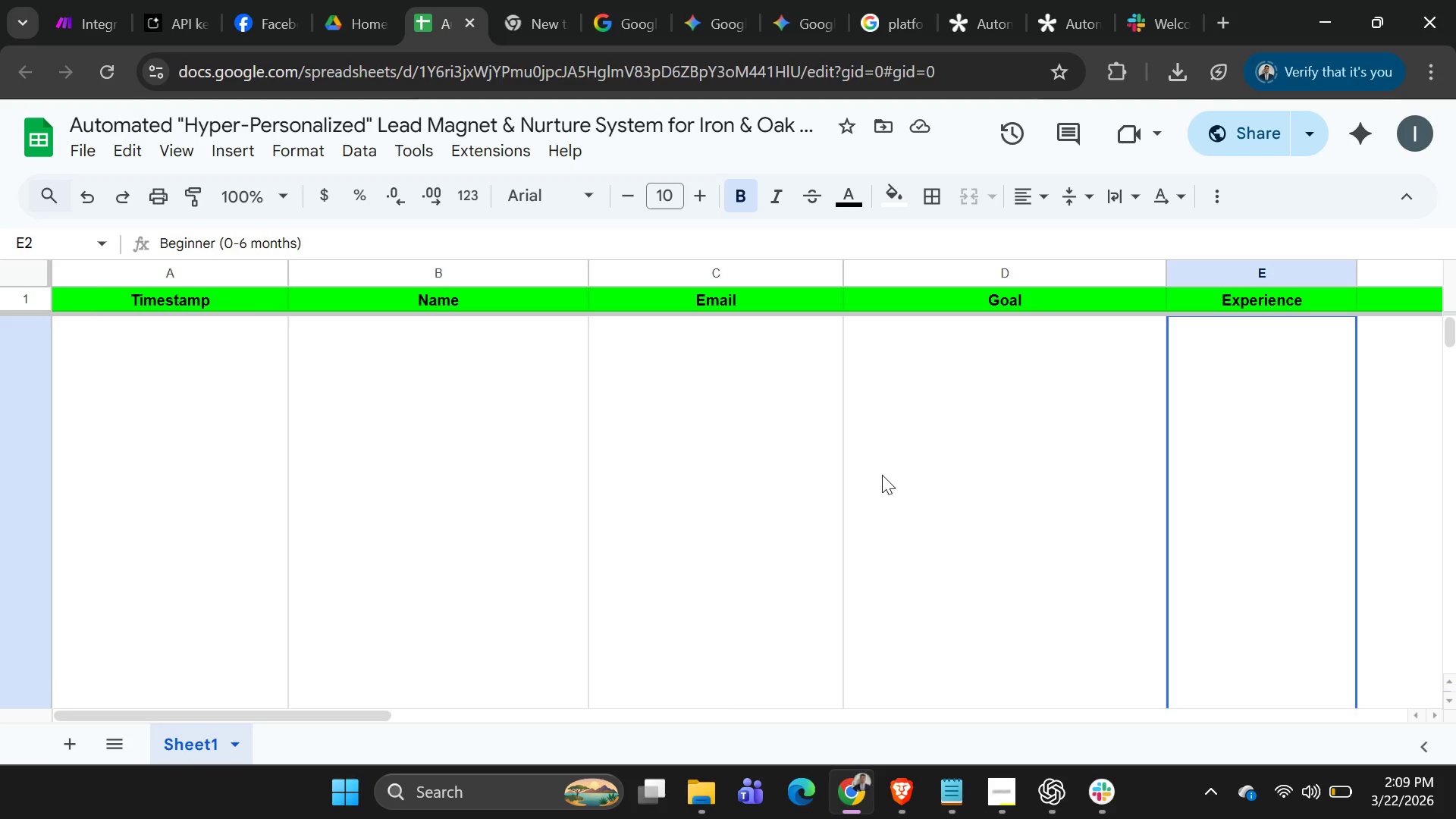 
key(ArrowRight)
 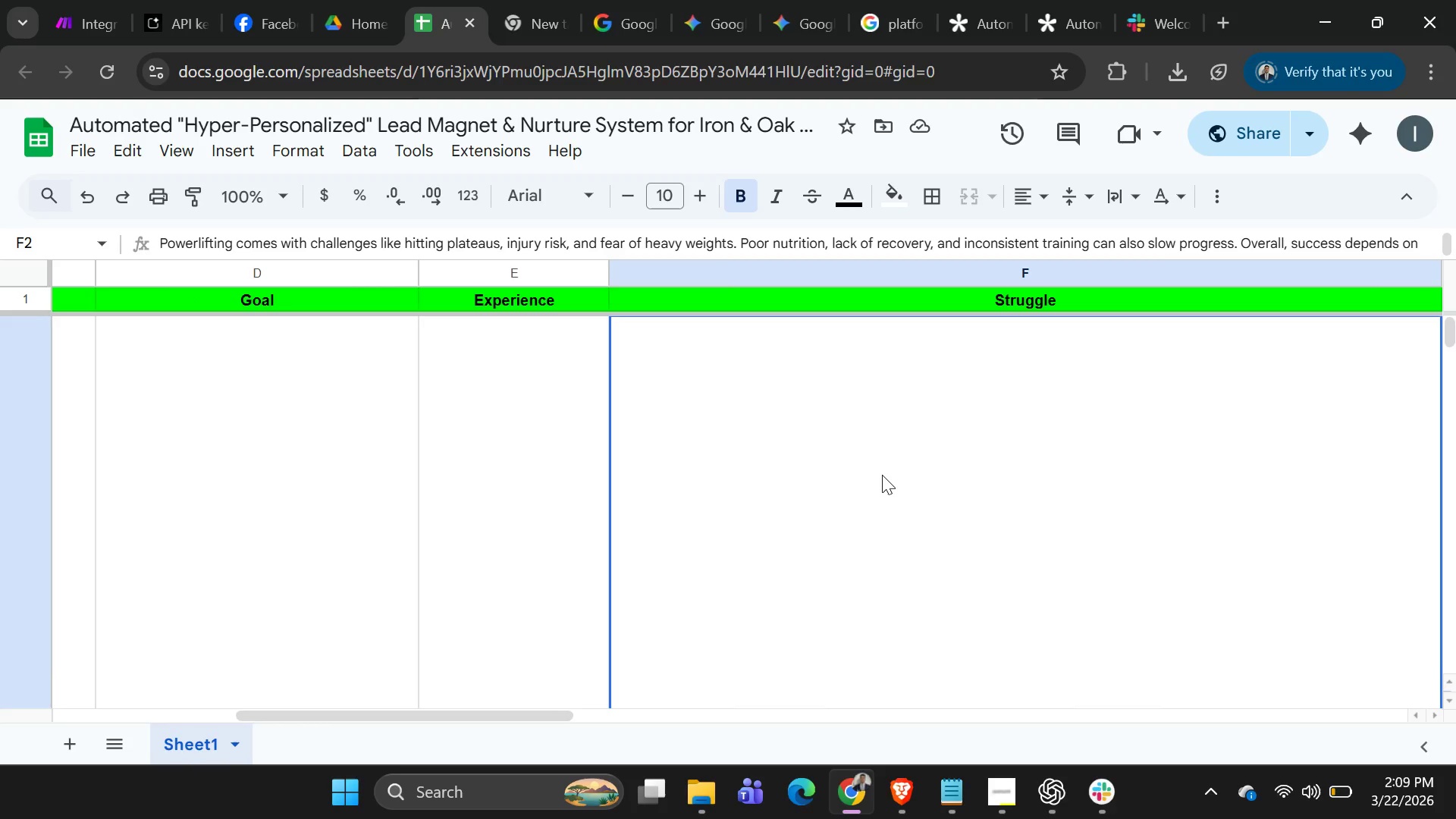 
key(ArrowRight)
 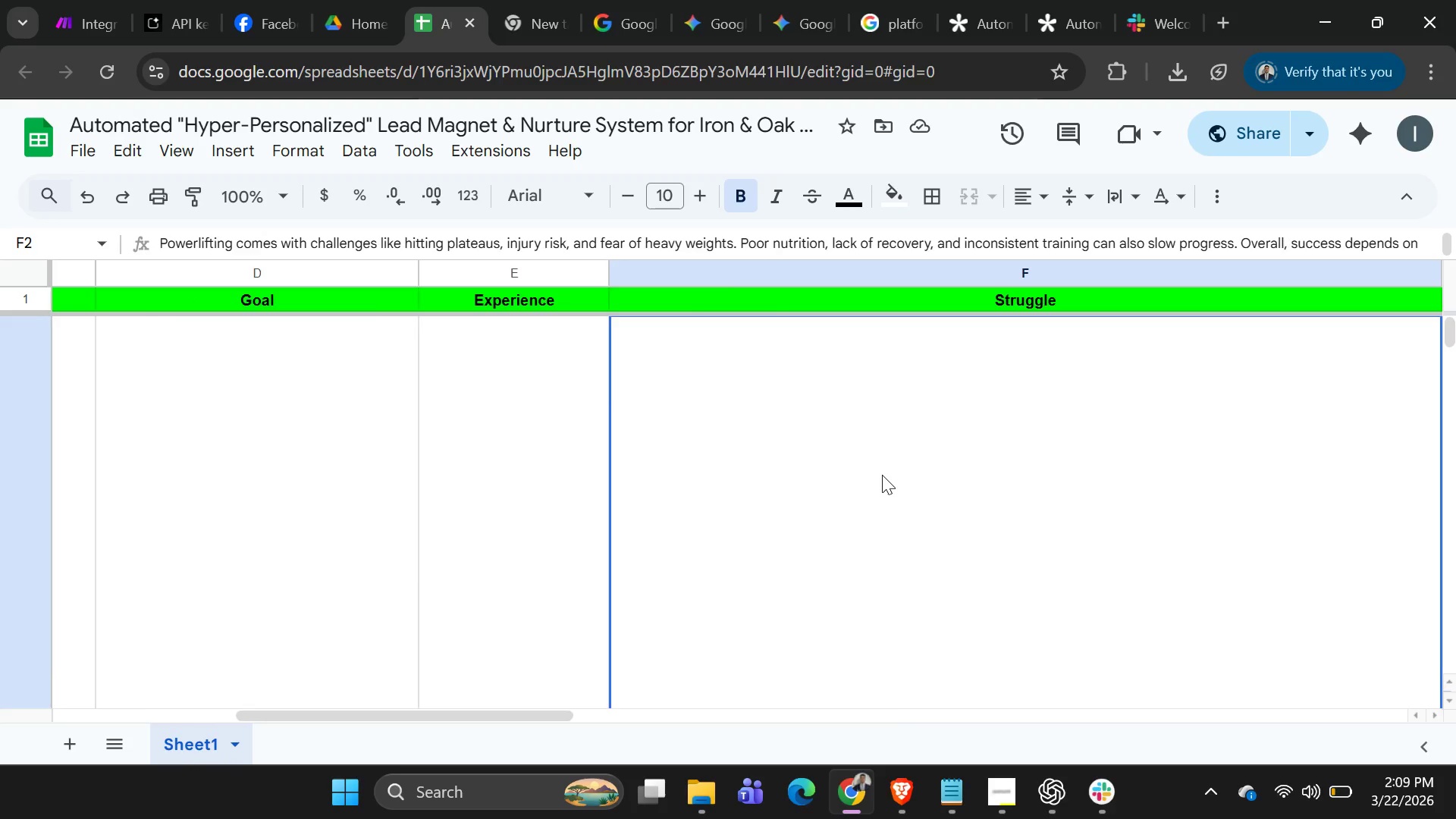 
key(ArrowRight)
 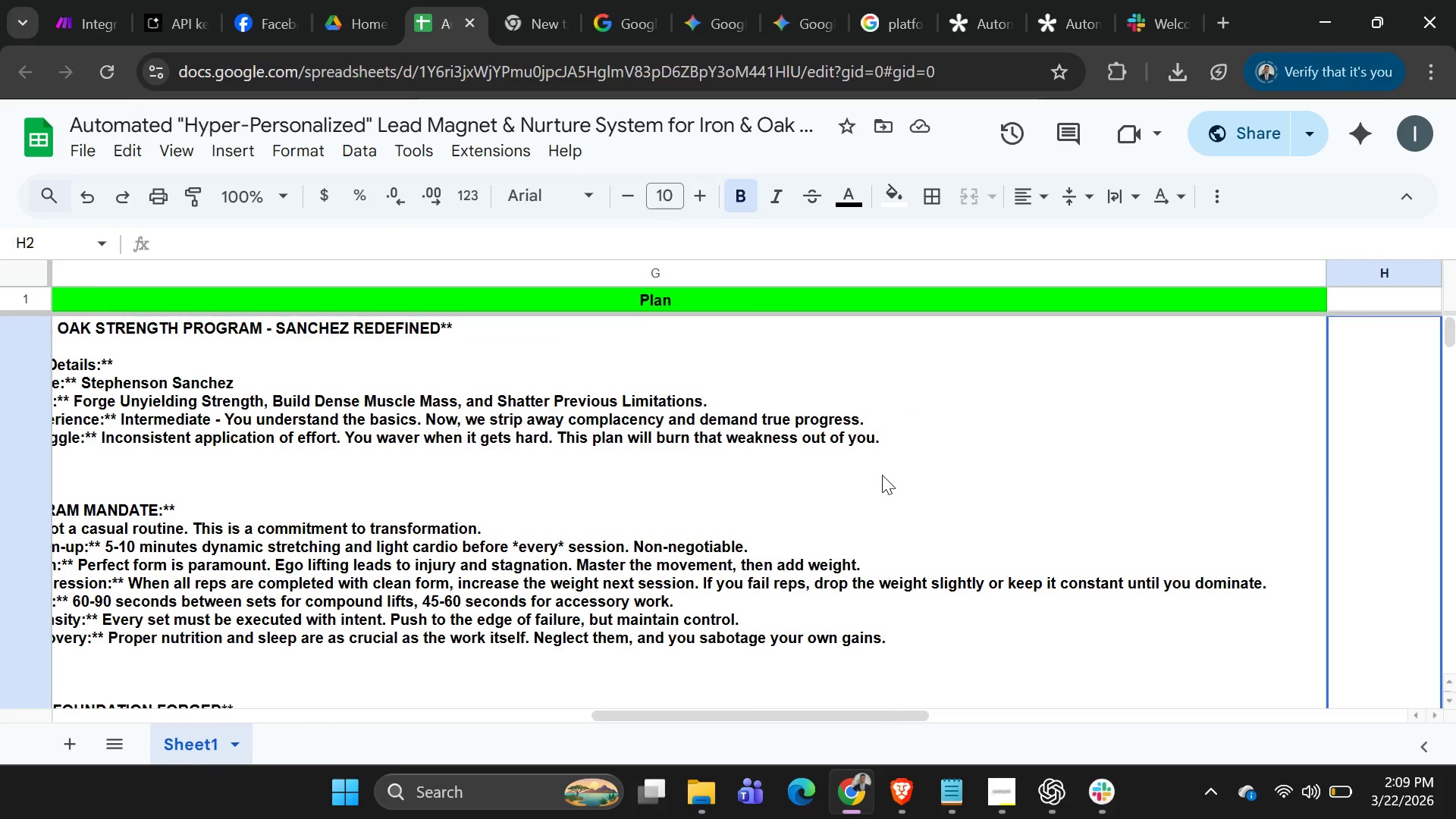 
key(ArrowRight)
 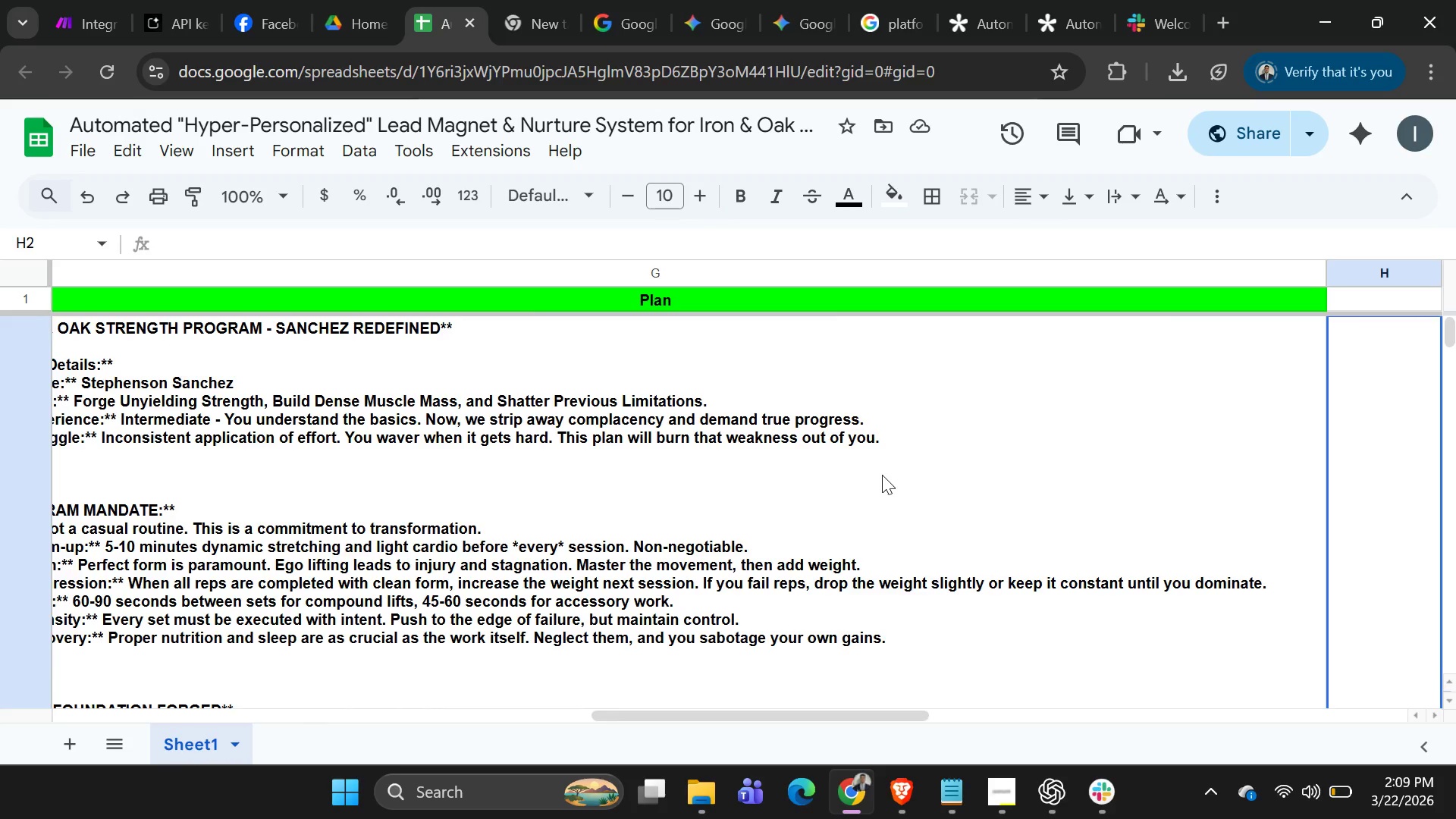 
key(ArrowRight)
 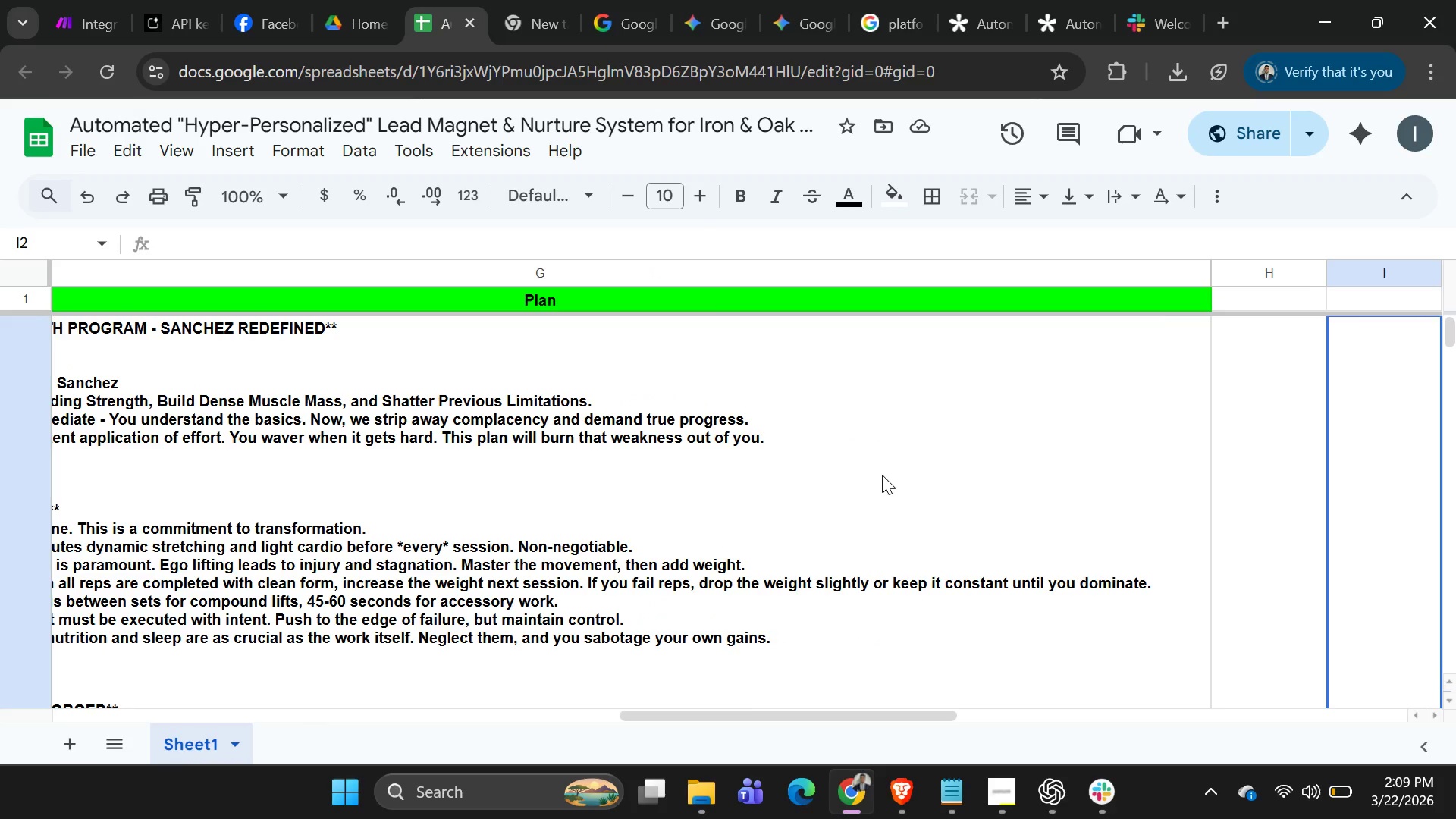 
key(ArrowLeft)
 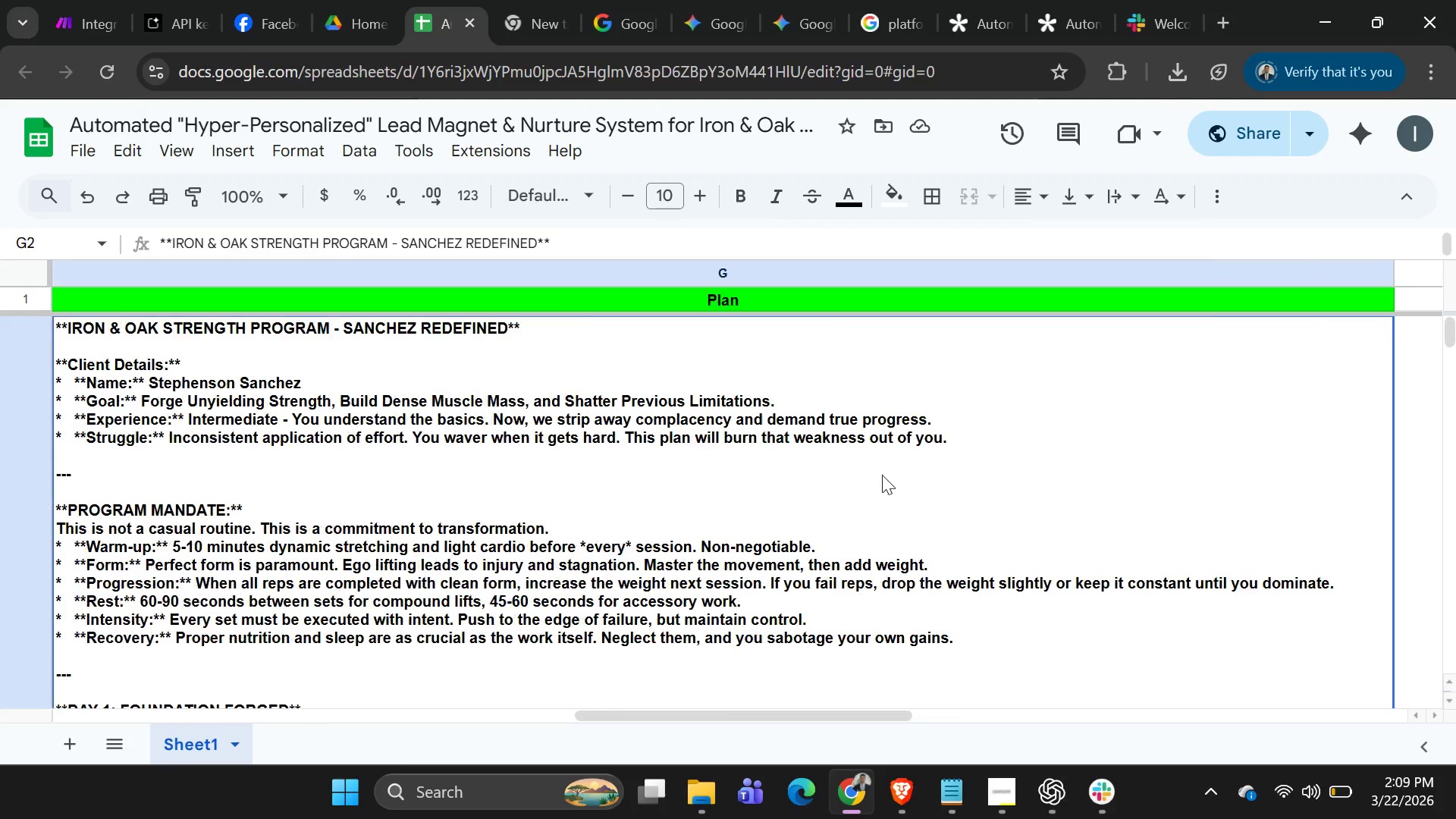 
key(ArrowLeft)
 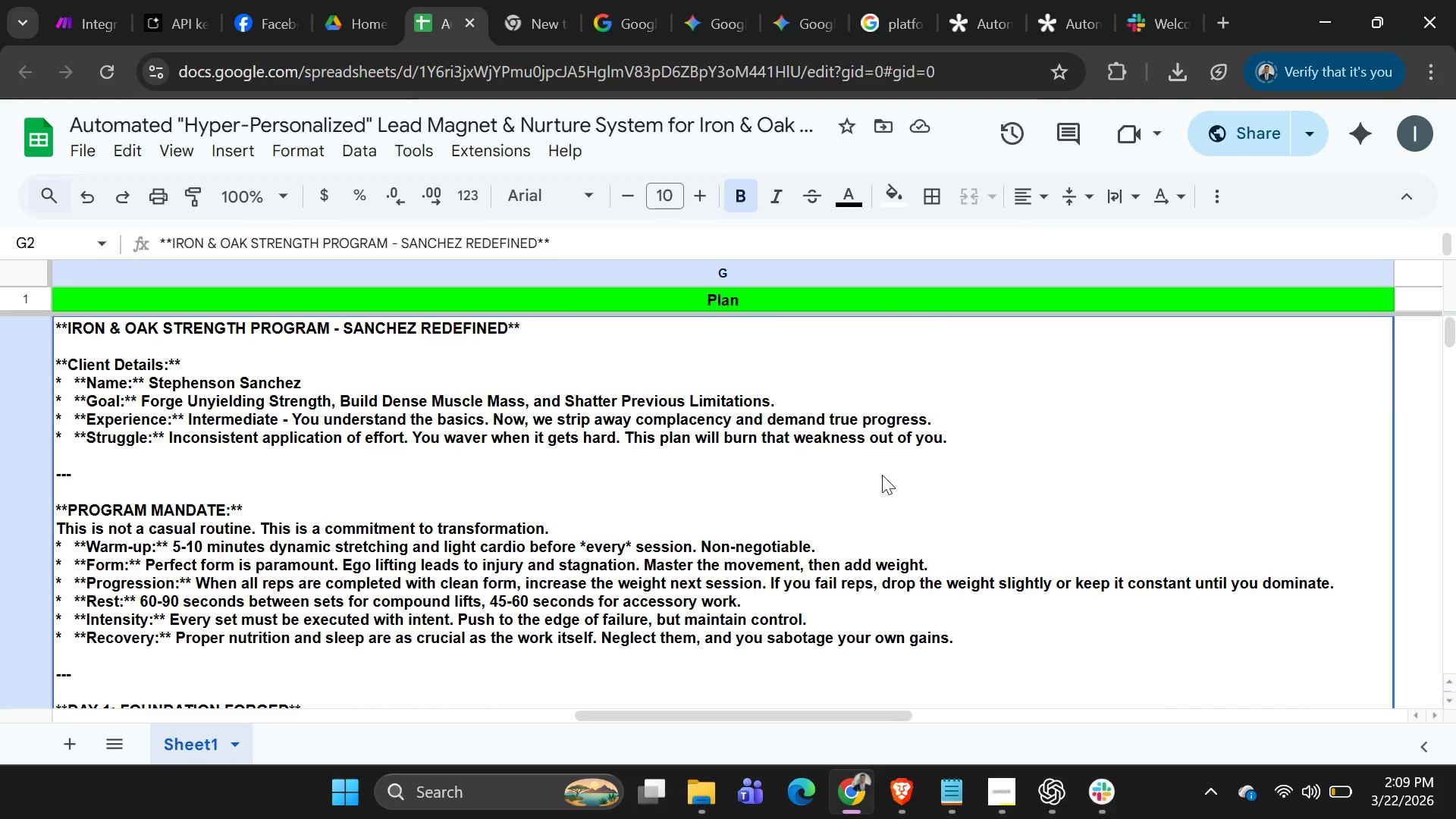 
key(ArrowLeft)
 